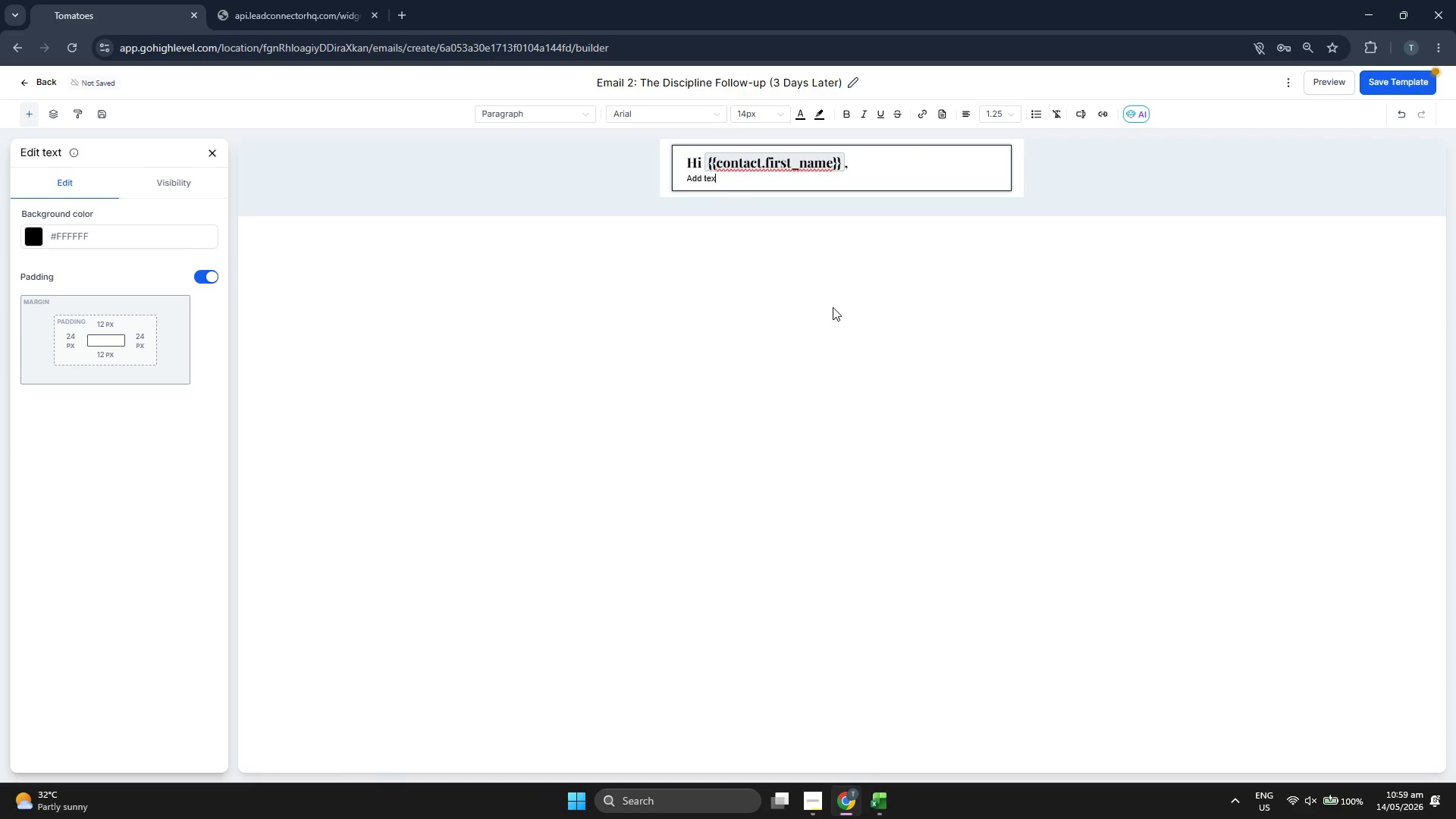 
key(Backspace)
 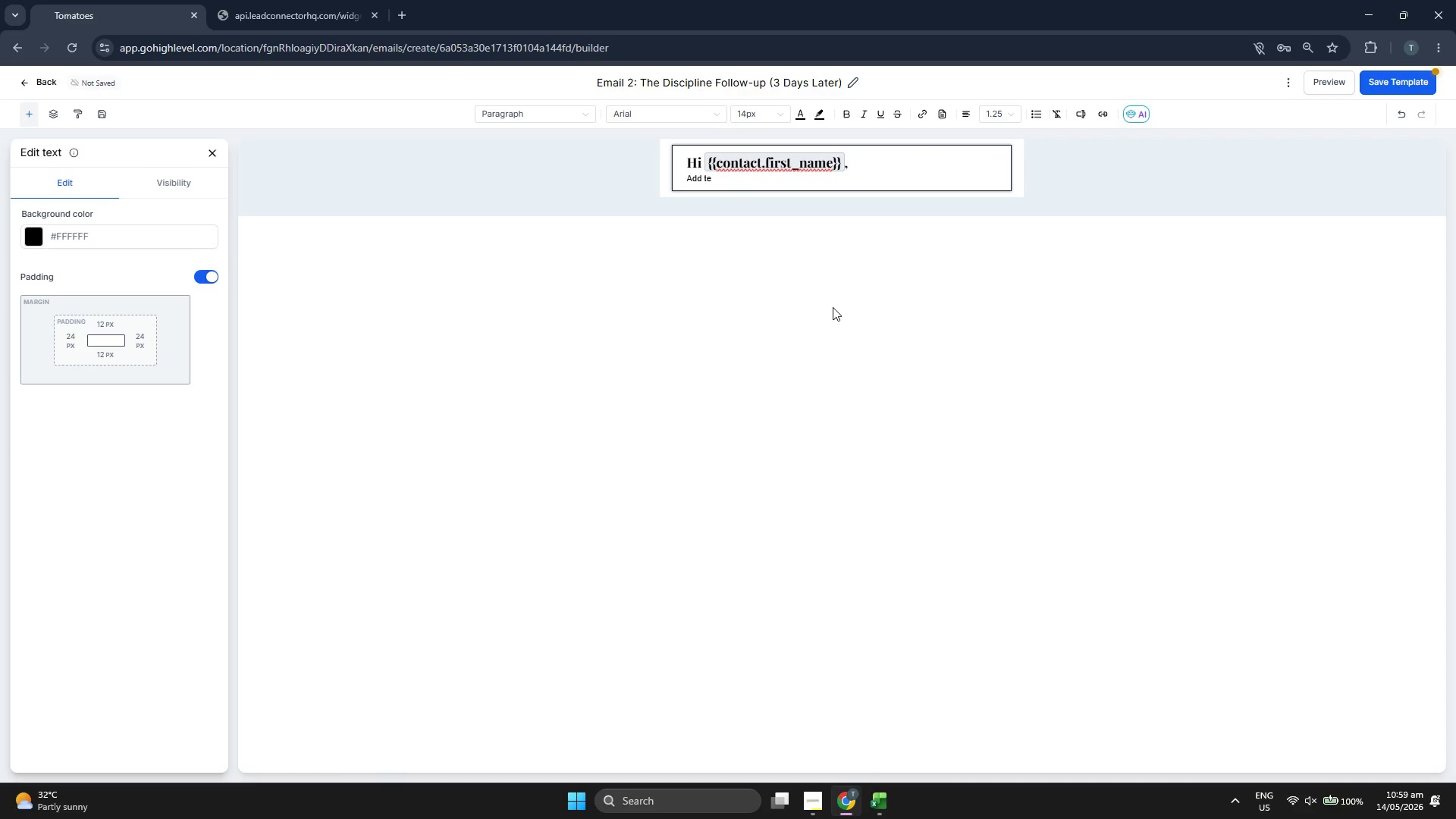 
key(Backspace)
 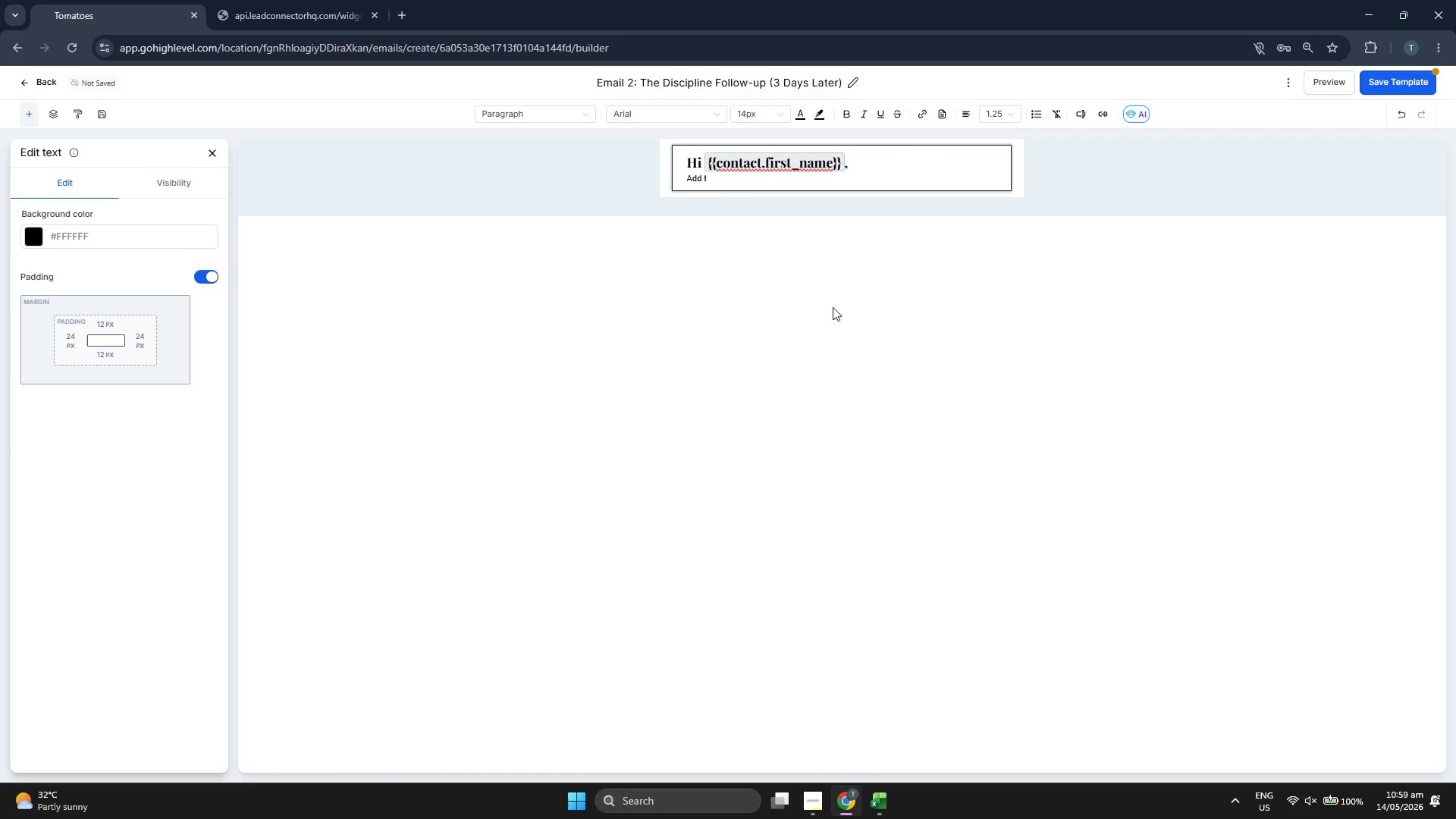 
key(Backspace)
 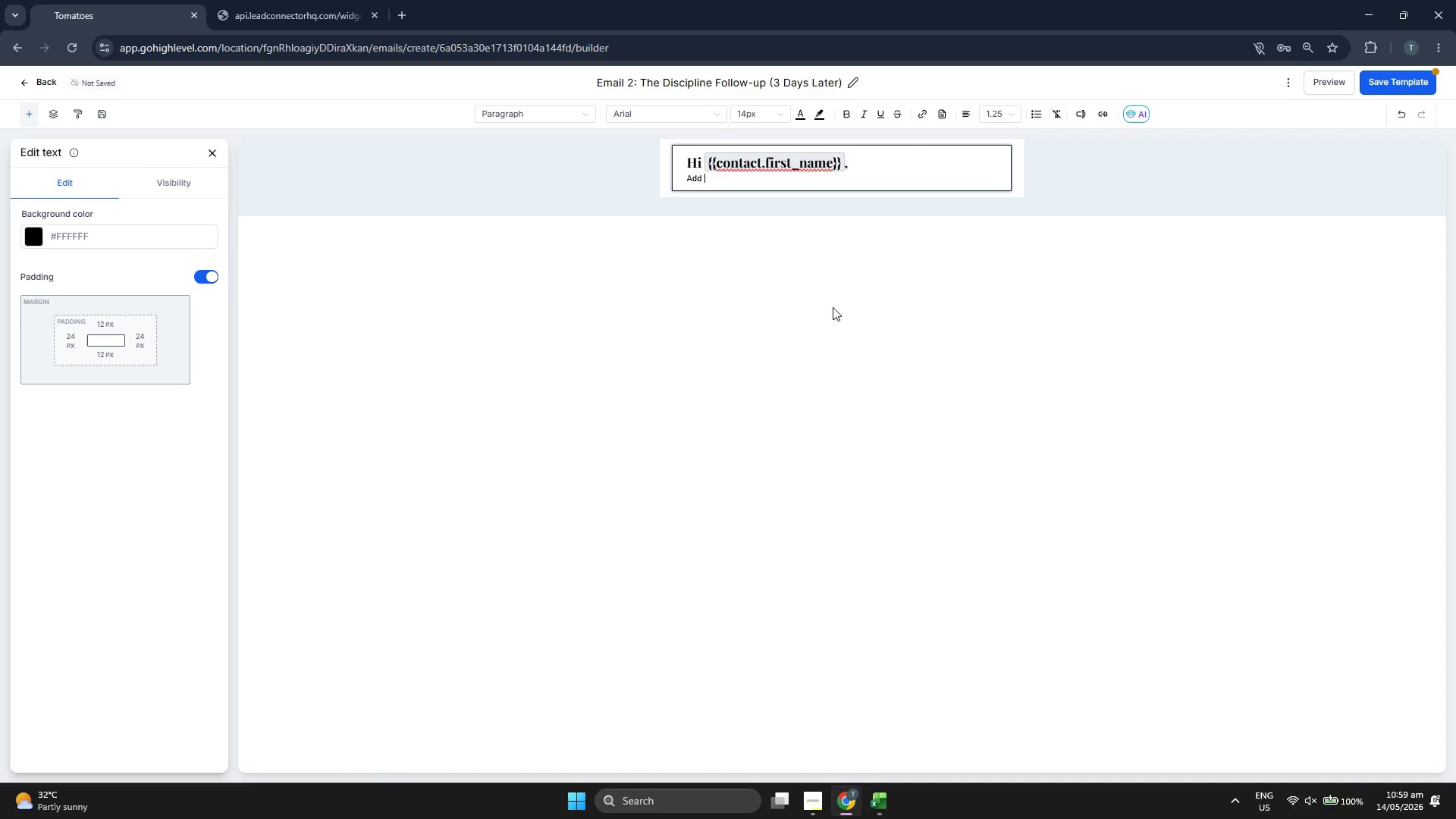 
key(Backspace)
 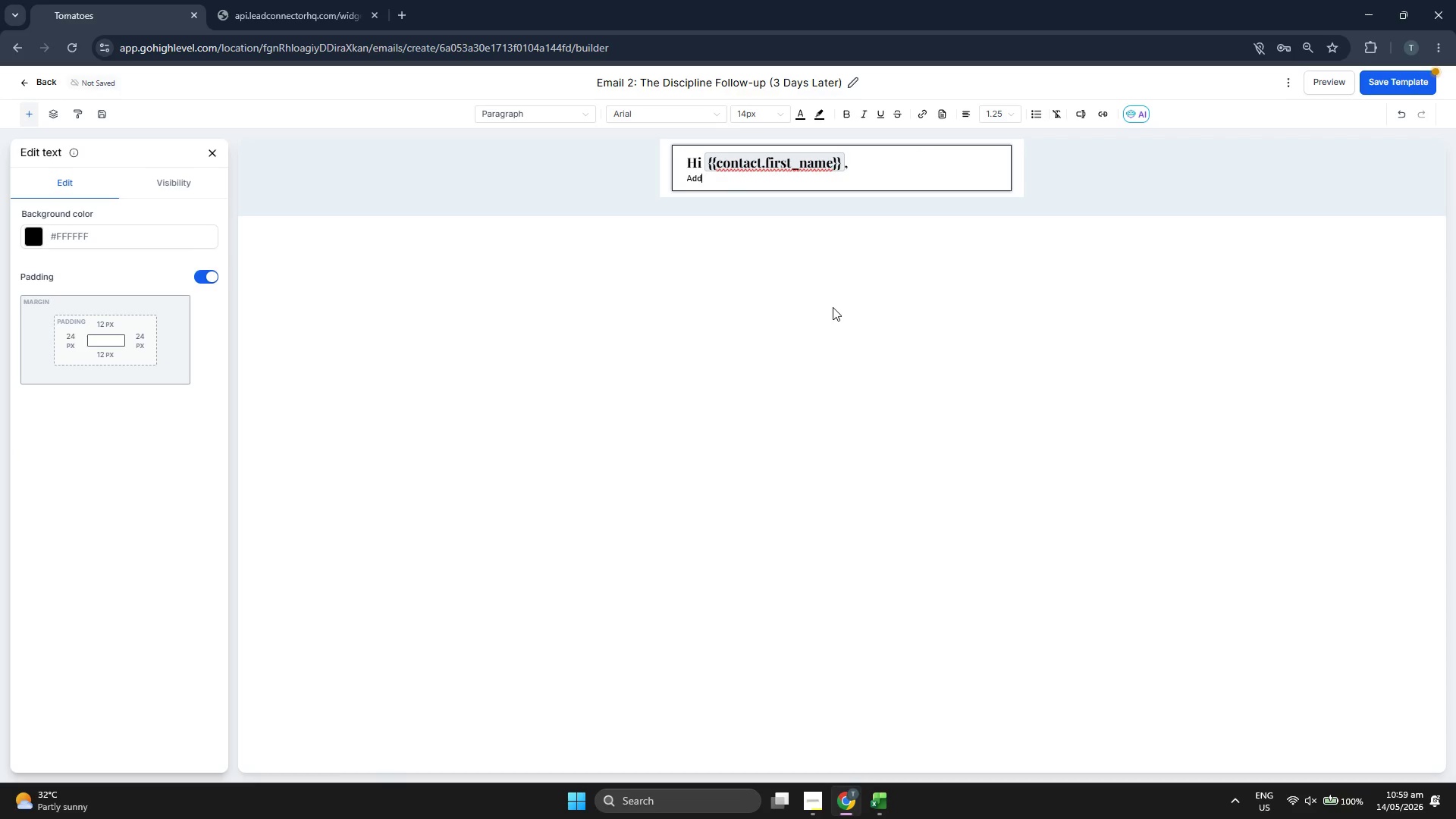 
key(Backspace)
 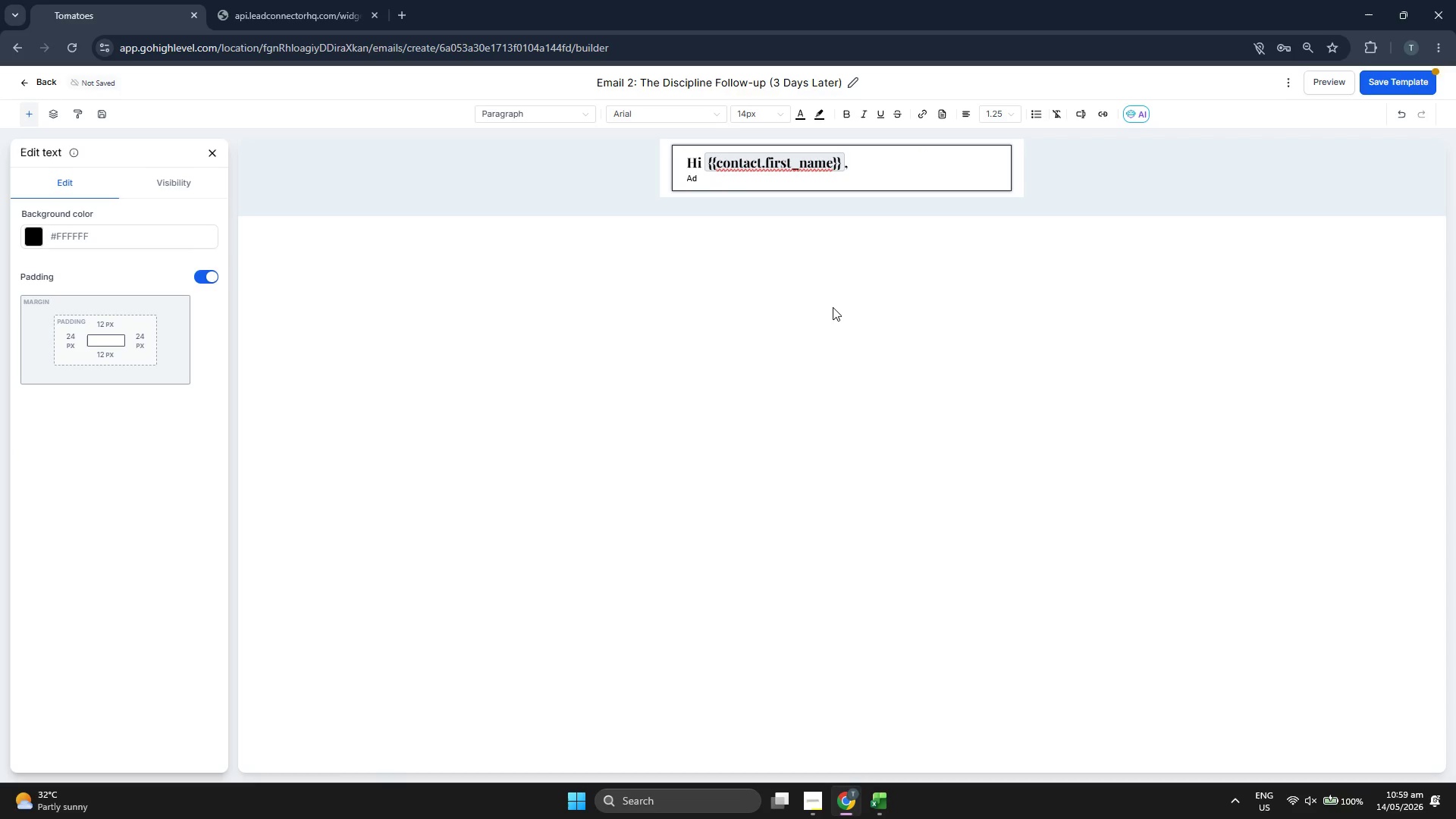 
key(Backspace)
 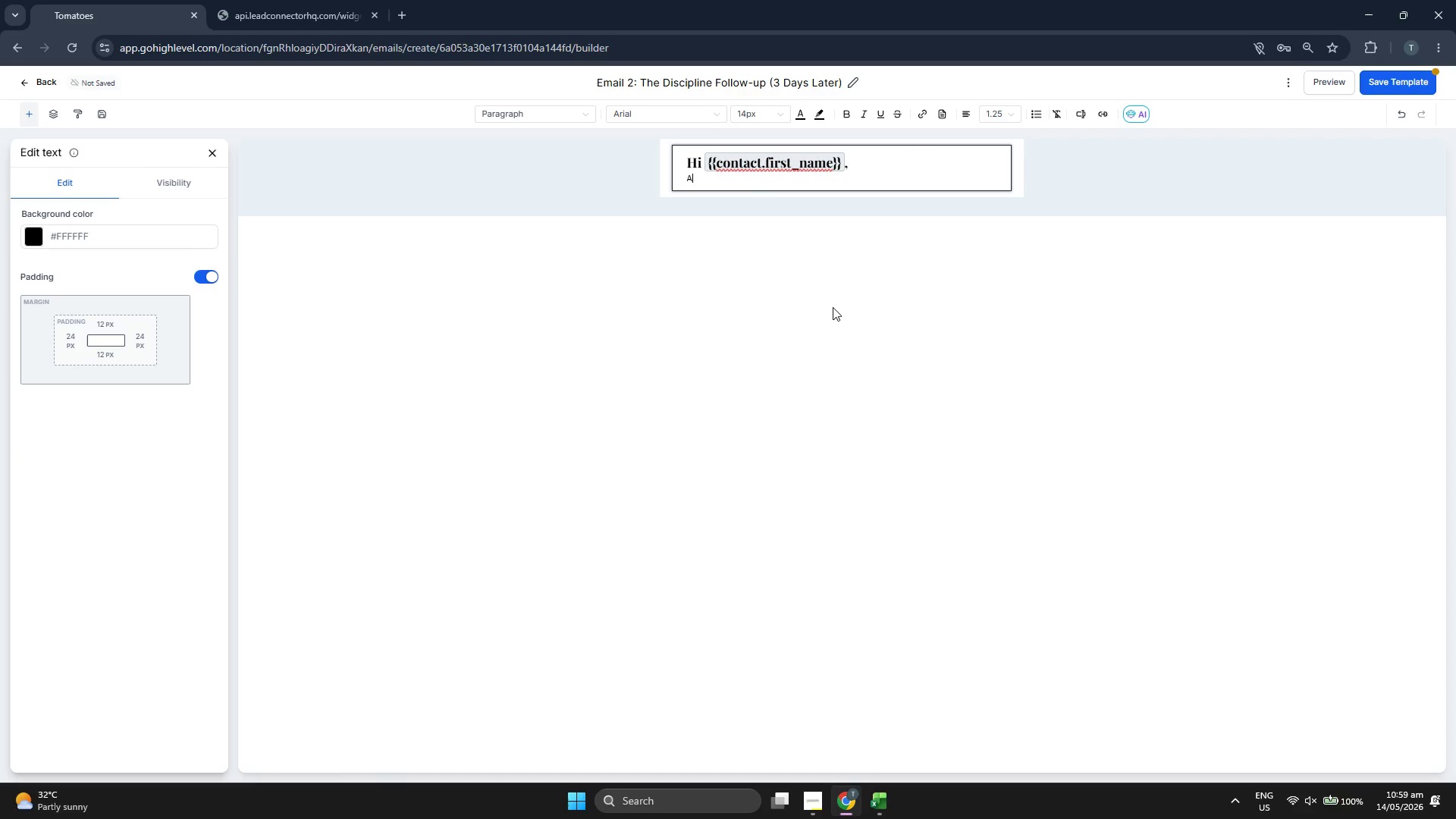 
key(Backspace)
 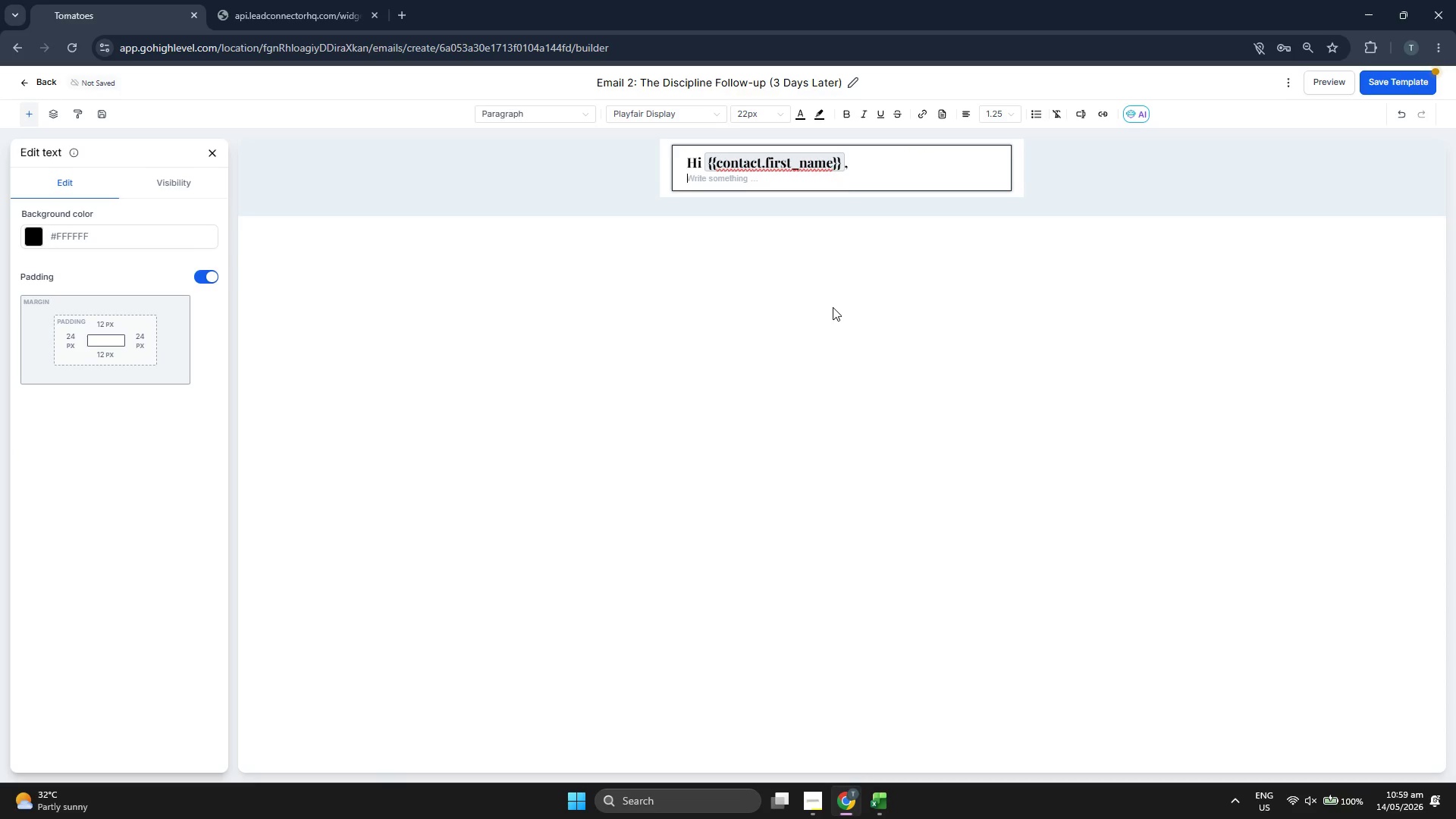 
key(Backspace)
 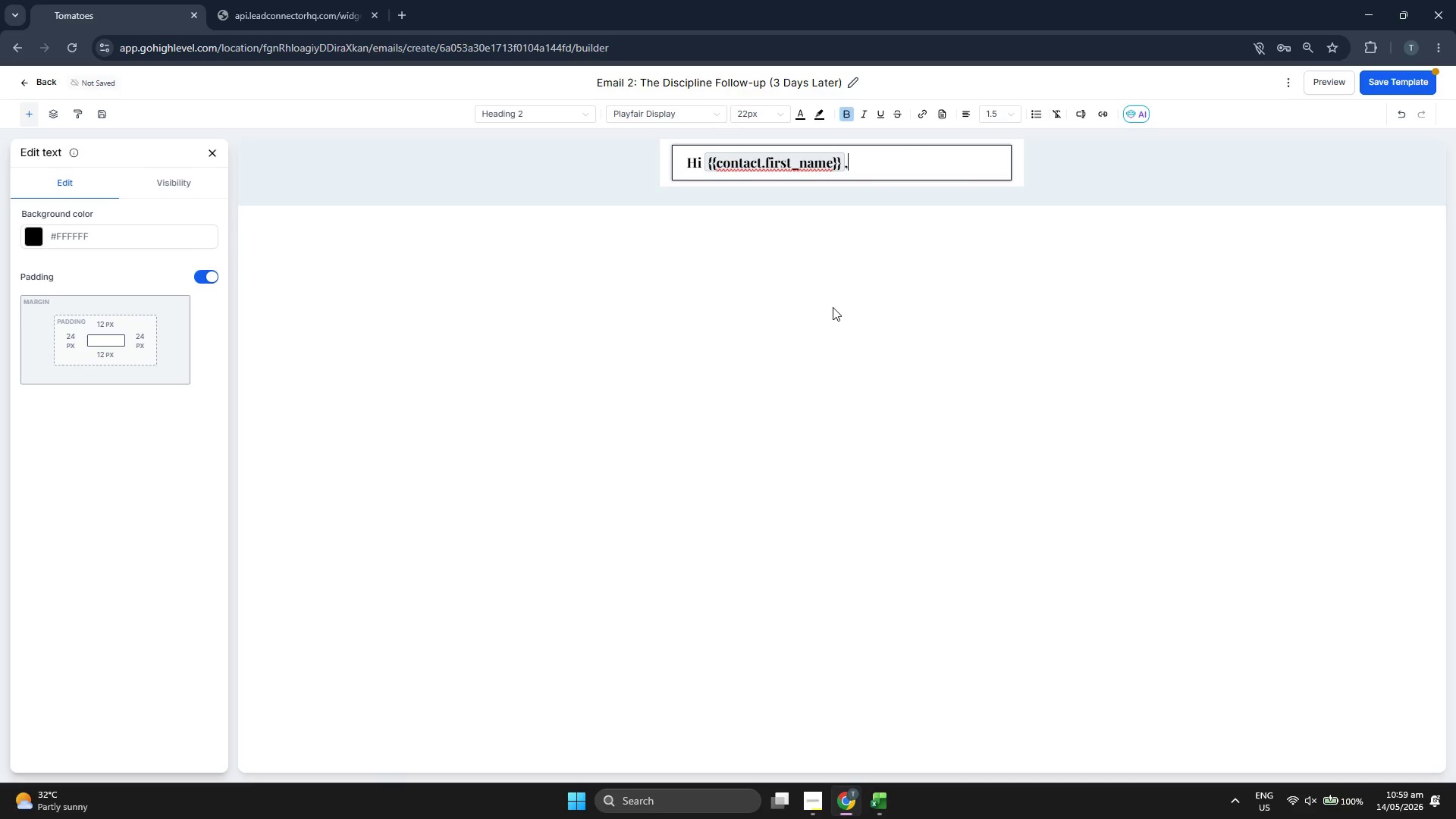 
key(Enter)
 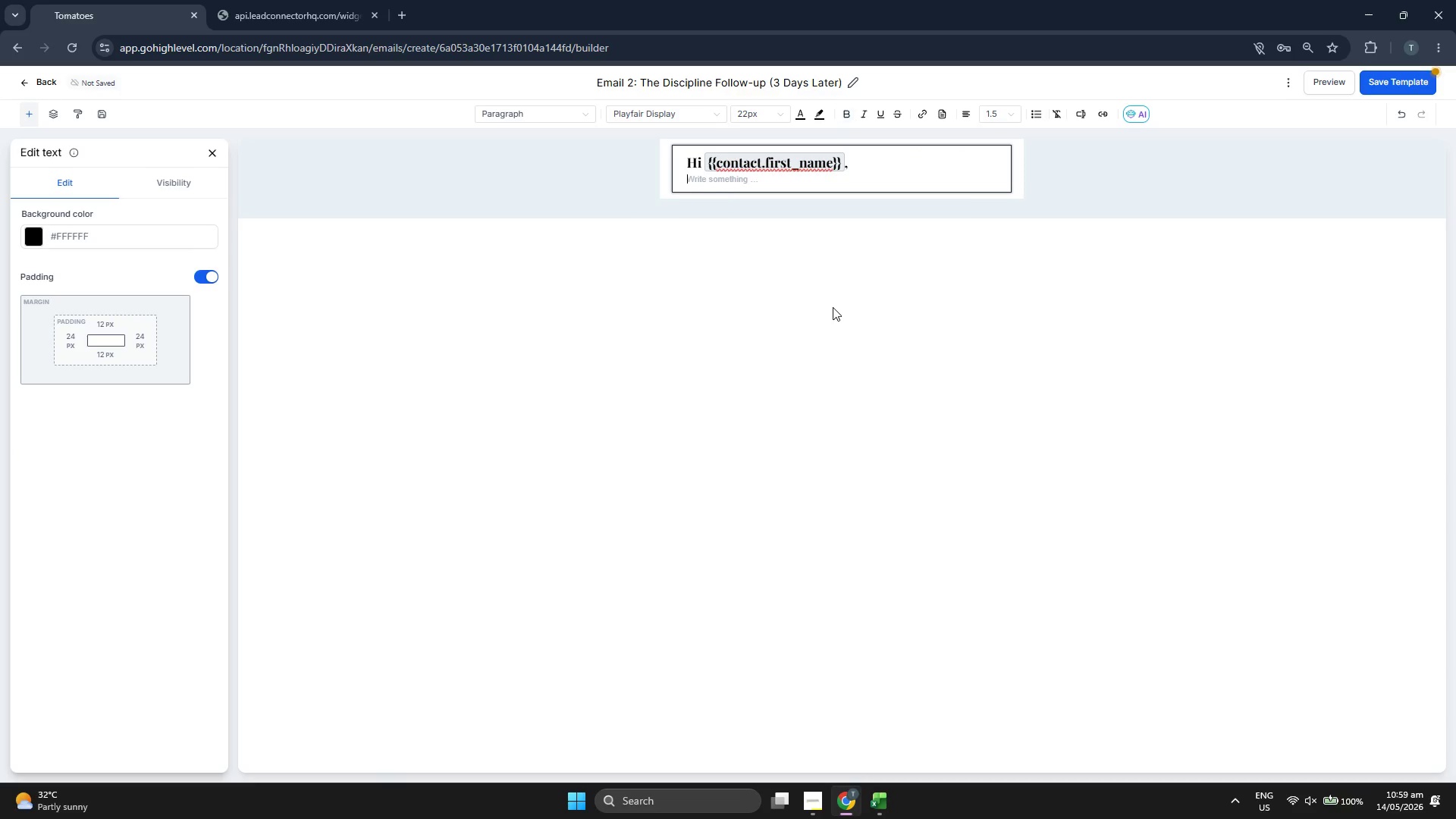 
key(Enter)
 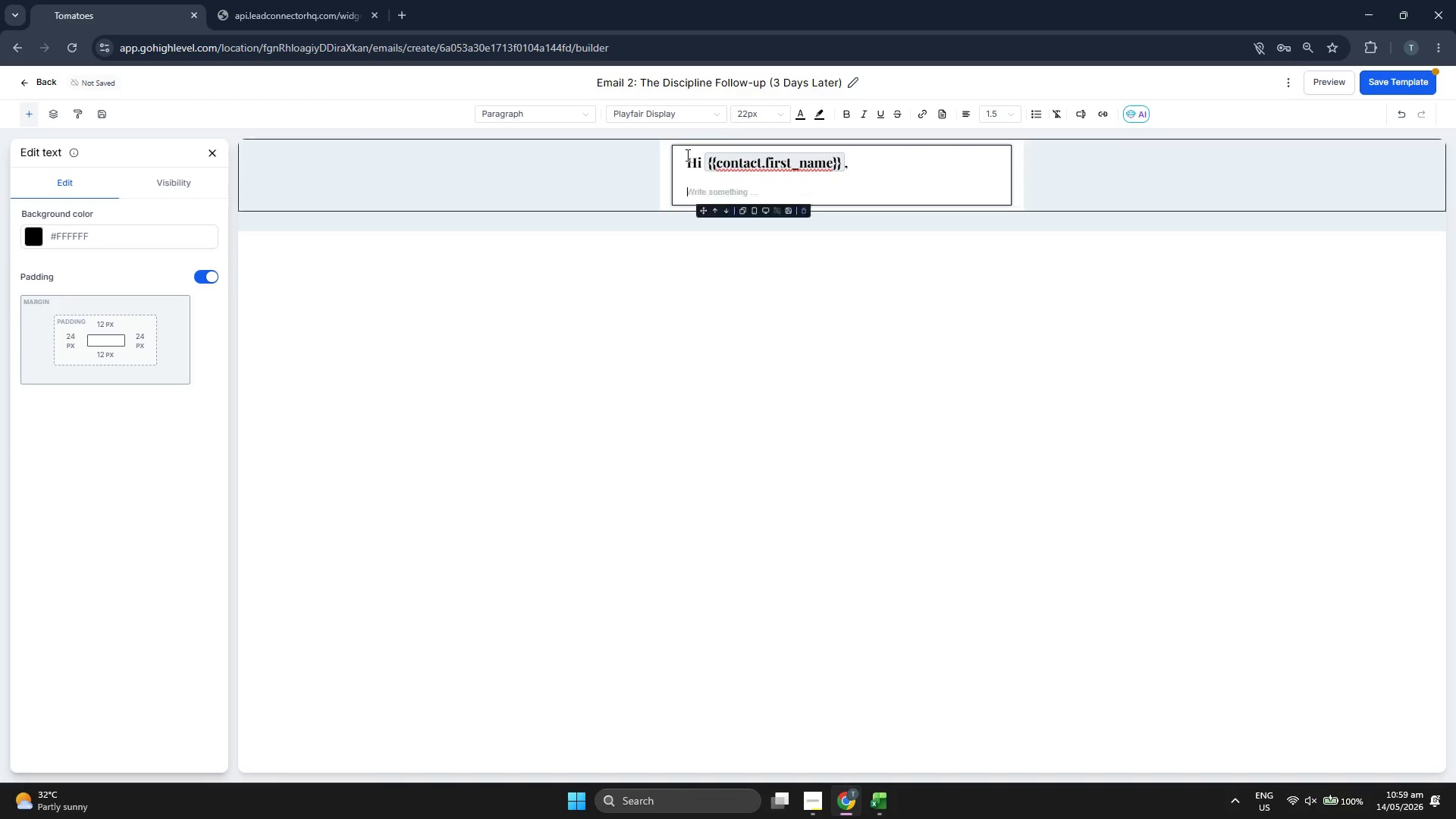 
left_click([661, 118])
 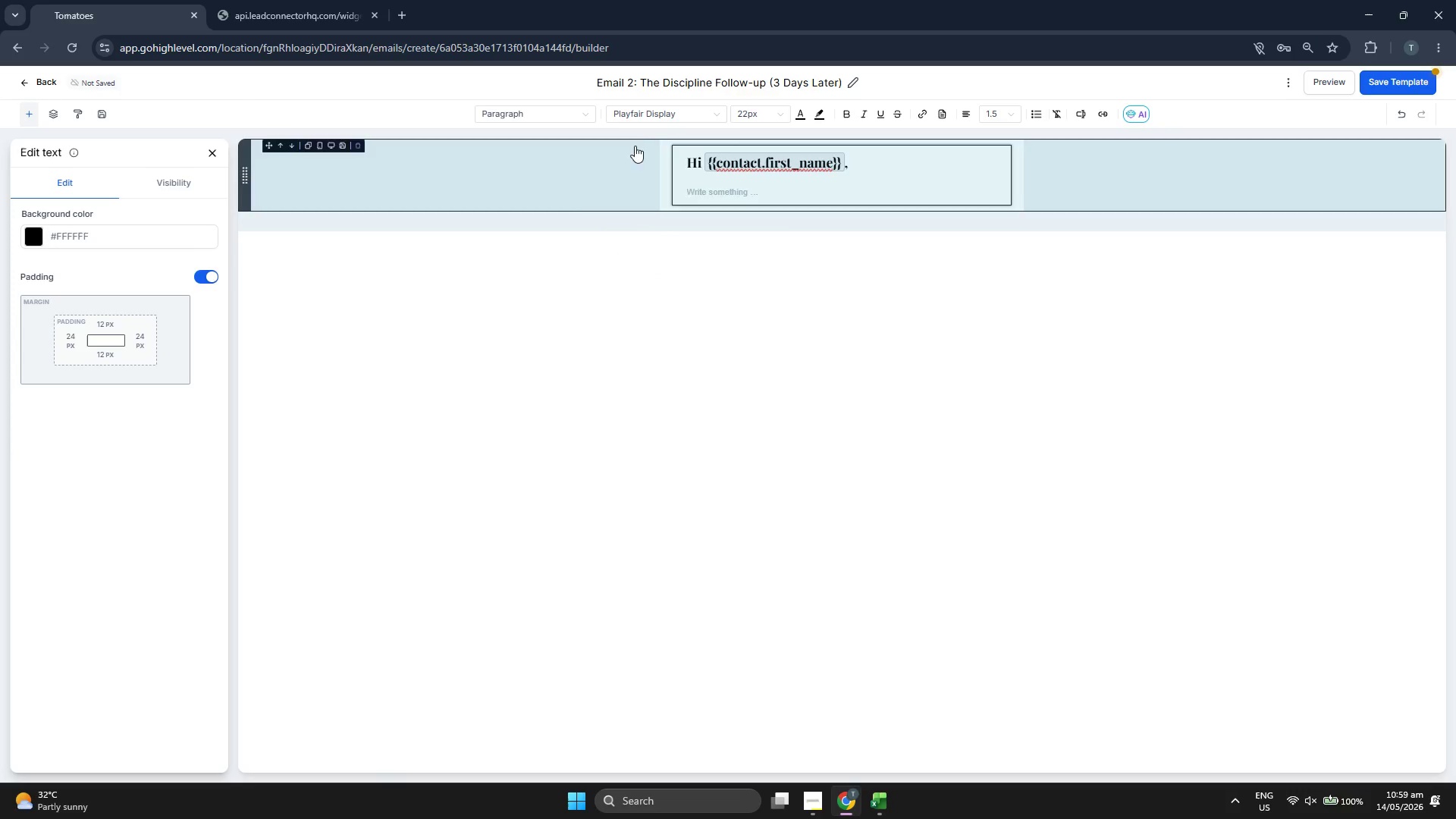 
left_click([663, 113])
 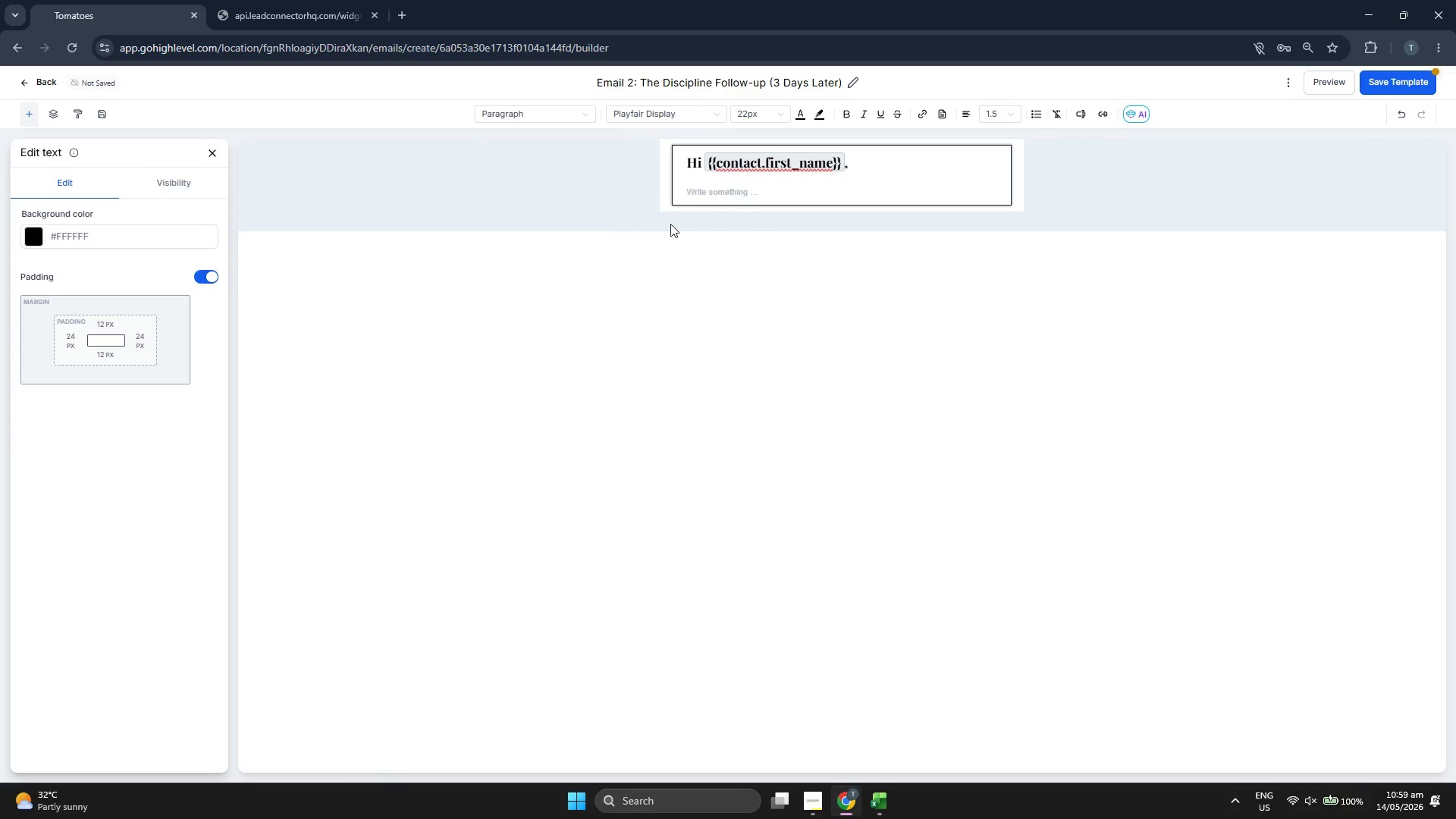 
left_click([670, 110])
 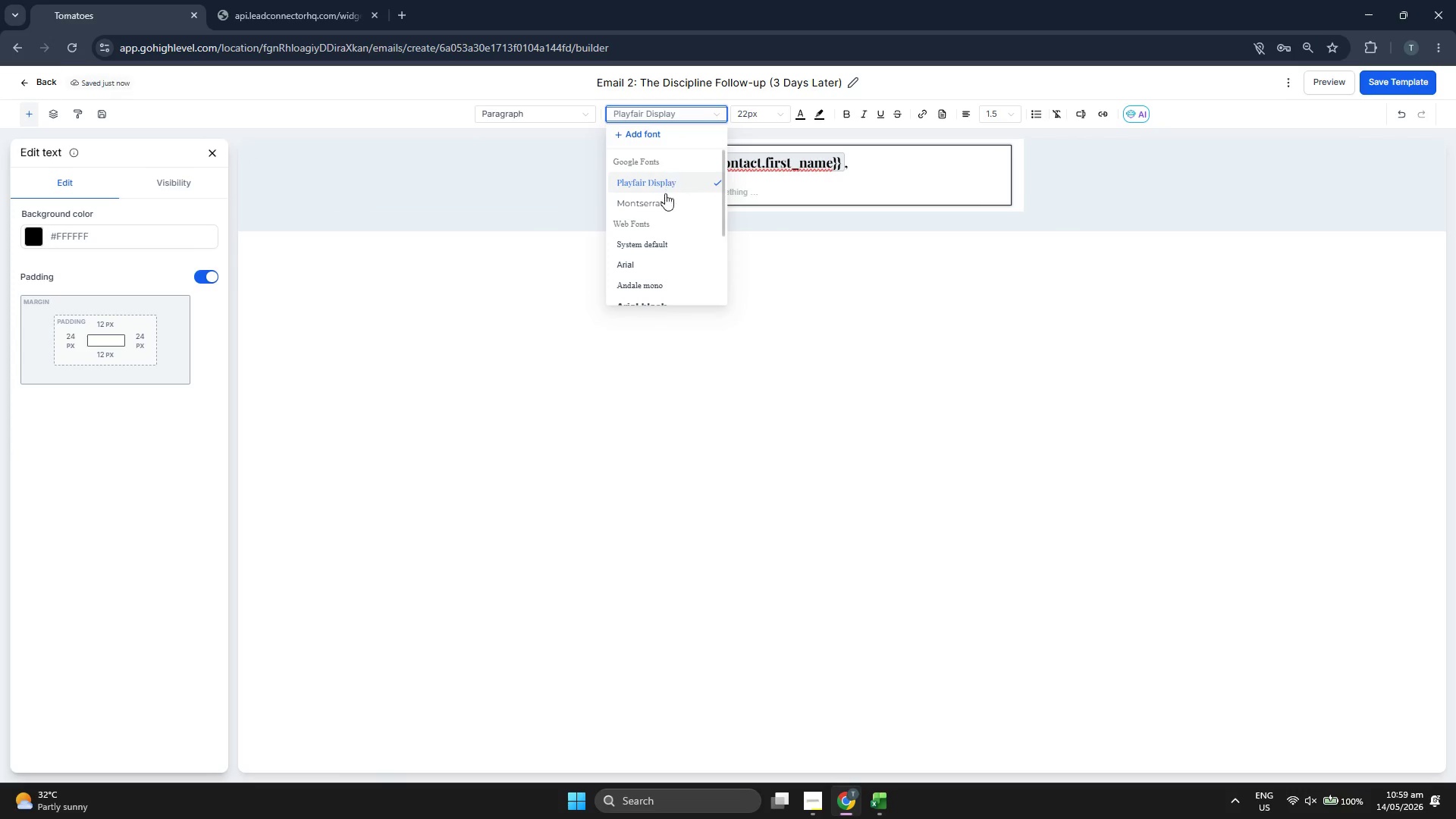 
left_click([664, 200])
 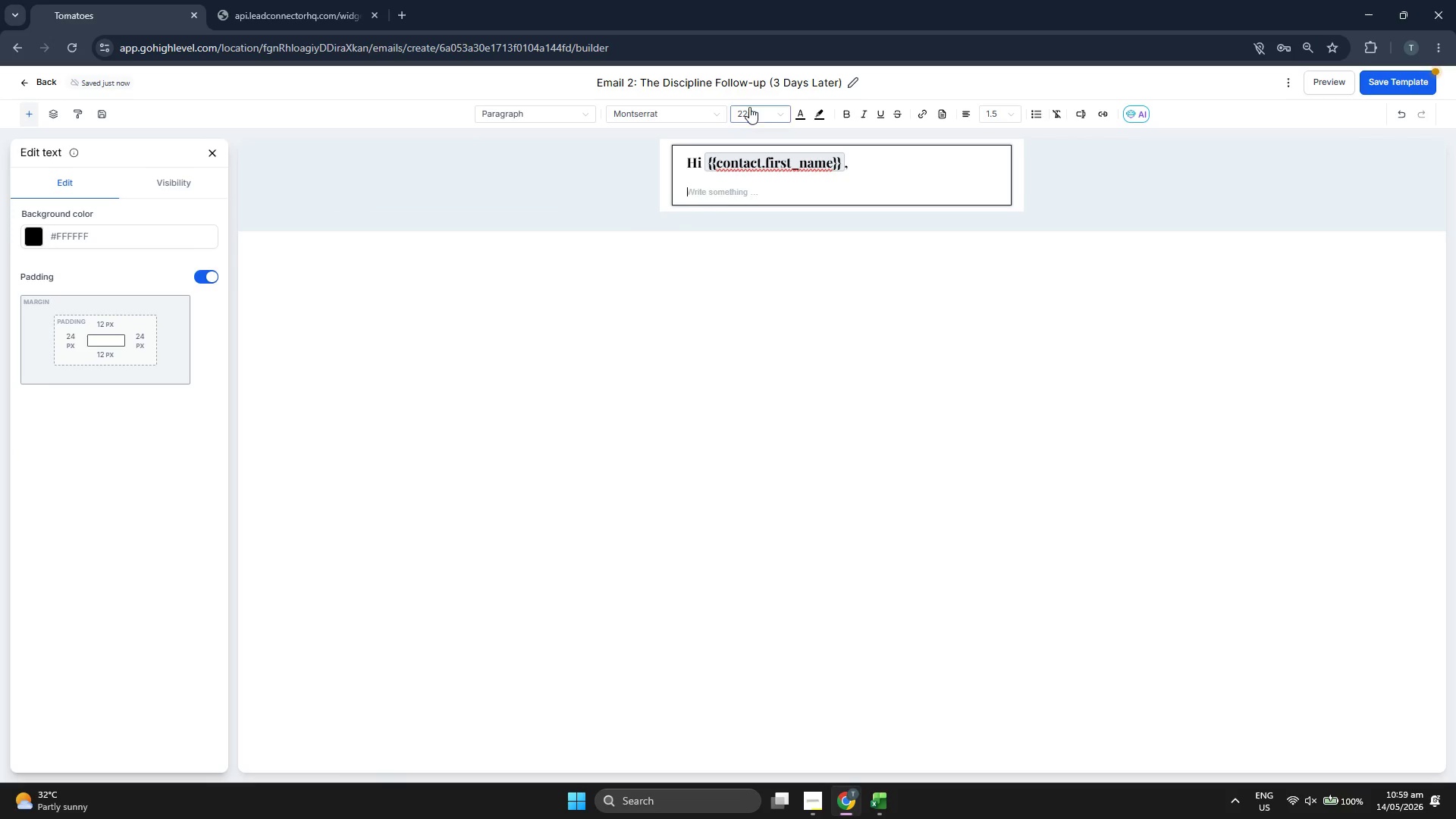 
left_click([751, 105])
 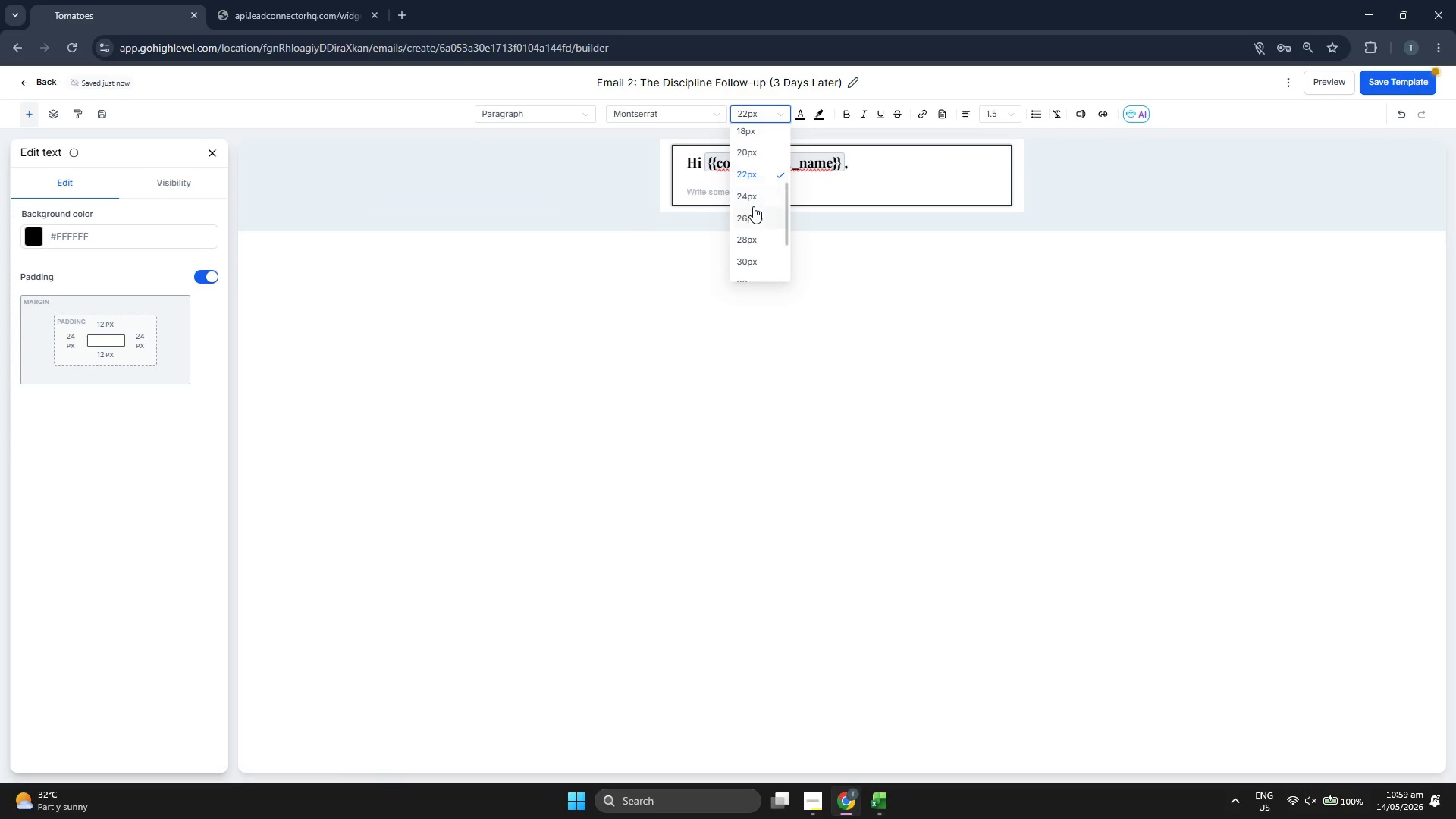 
scroll: coordinate [753, 206], scroll_direction: up, amount: 1.0
 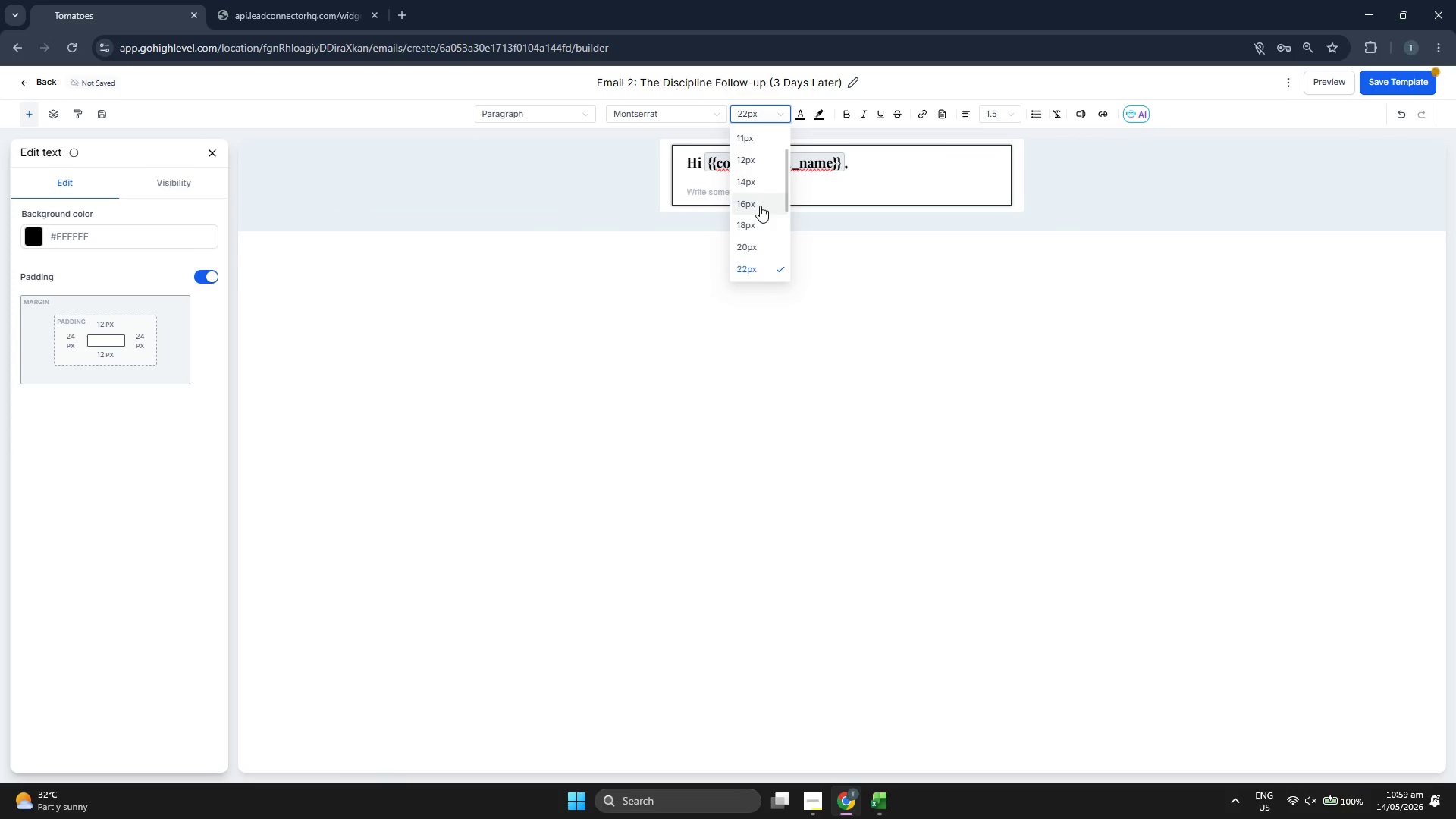 
left_click([760, 204])
 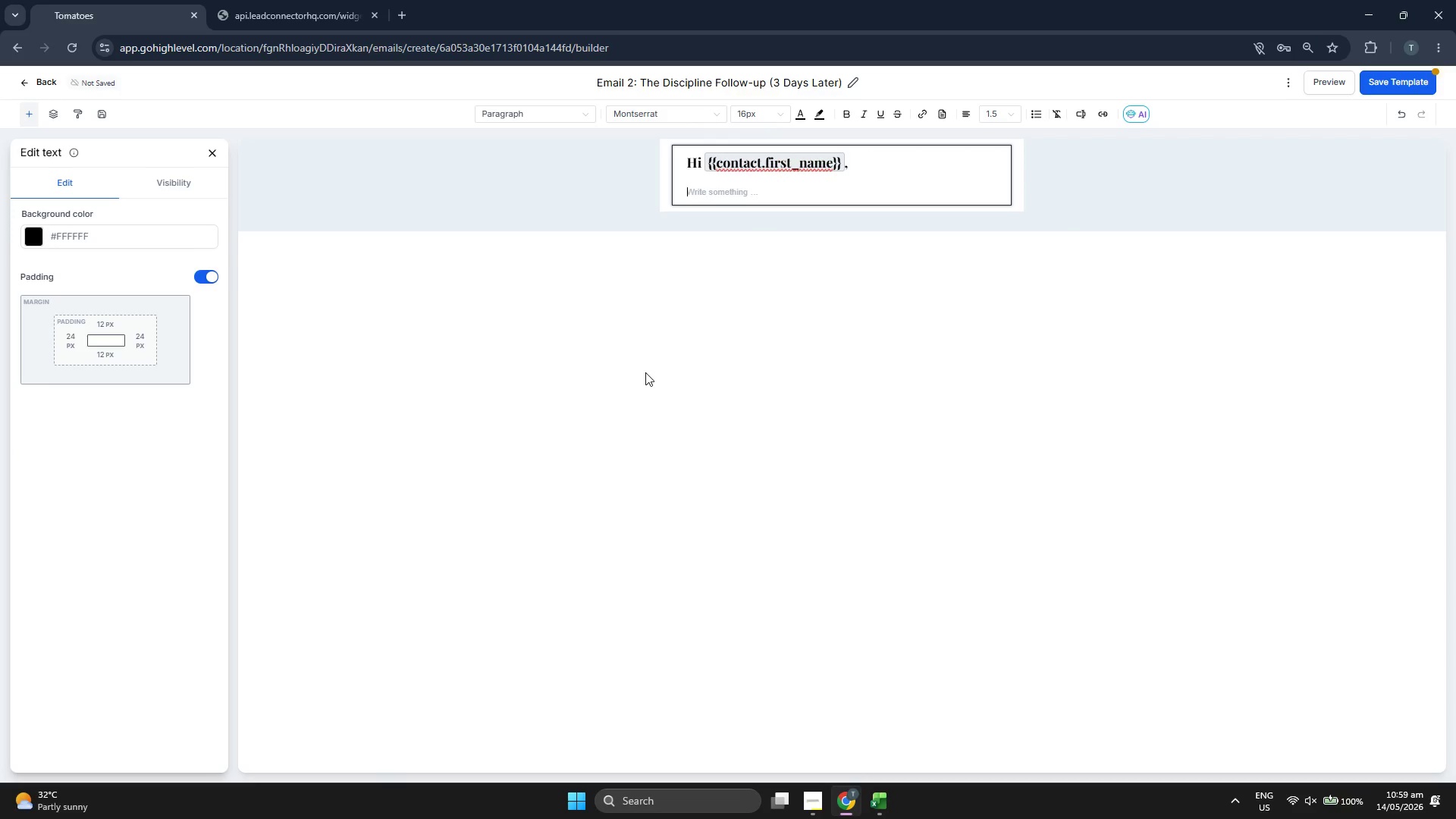 
type(I wanted )
 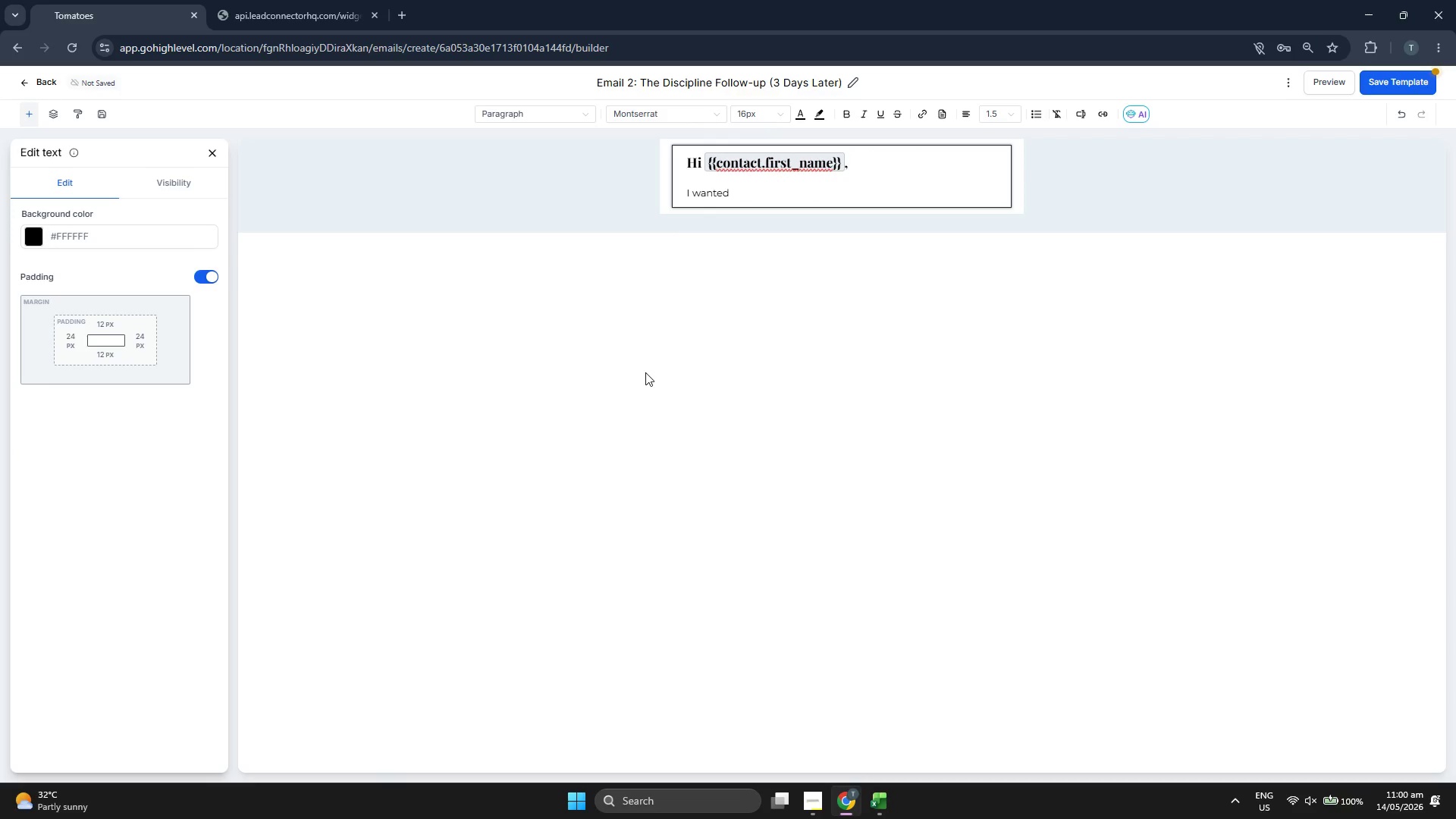 
key(Backspace)
type( to follow up )
 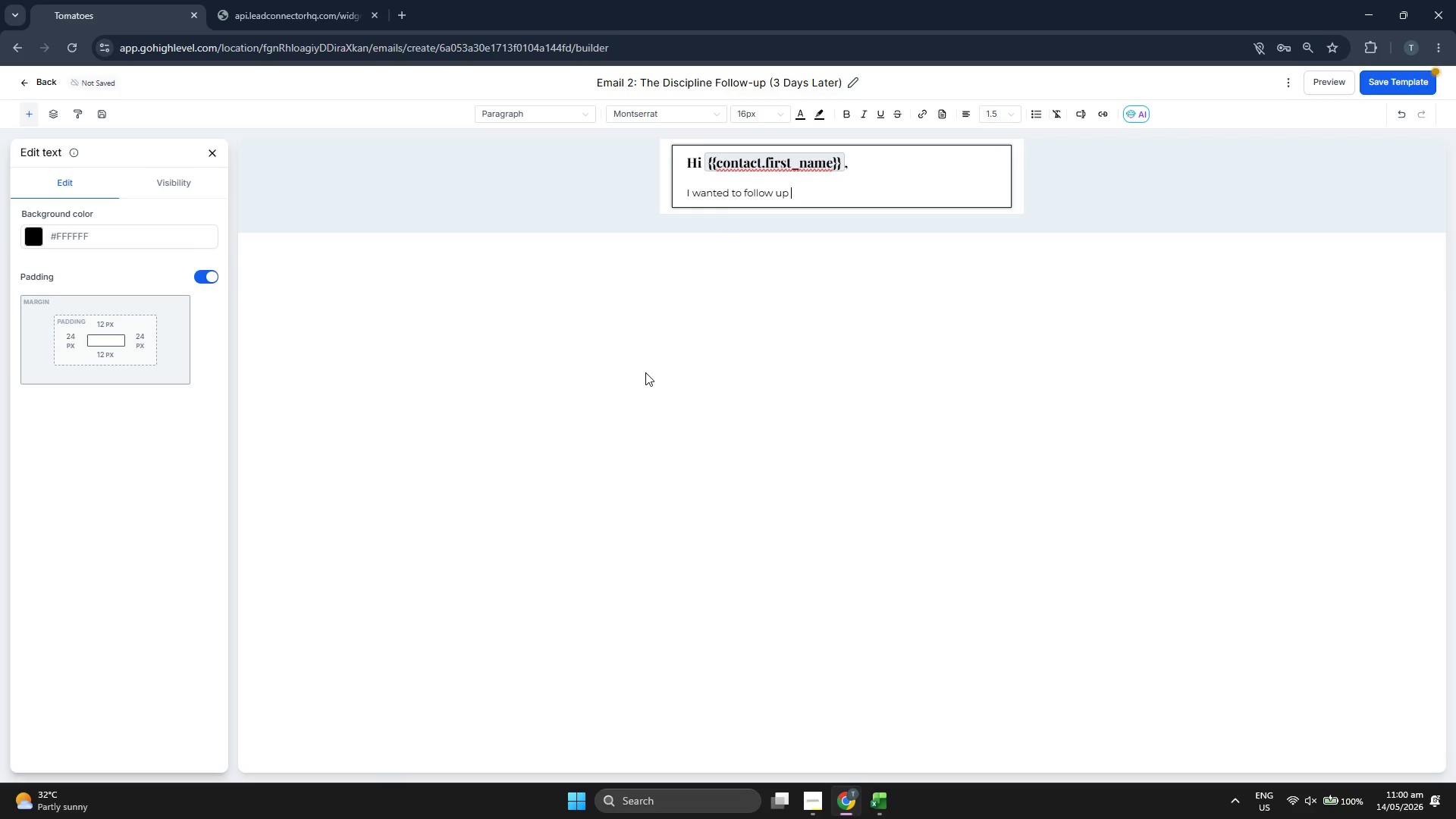 
type(on )
 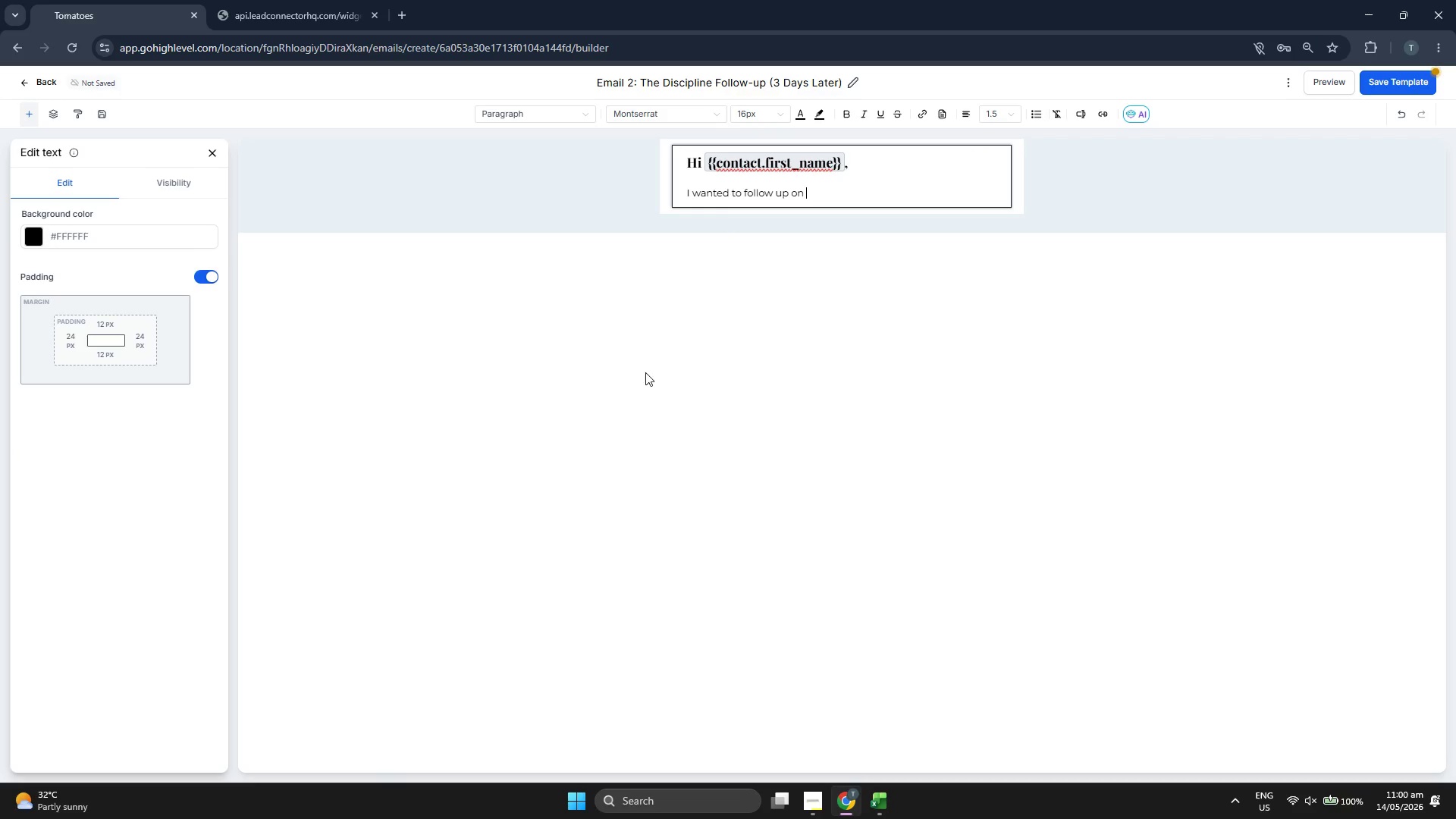 
type(my previoiu)
key(Backspace)
type(s note. Many )
 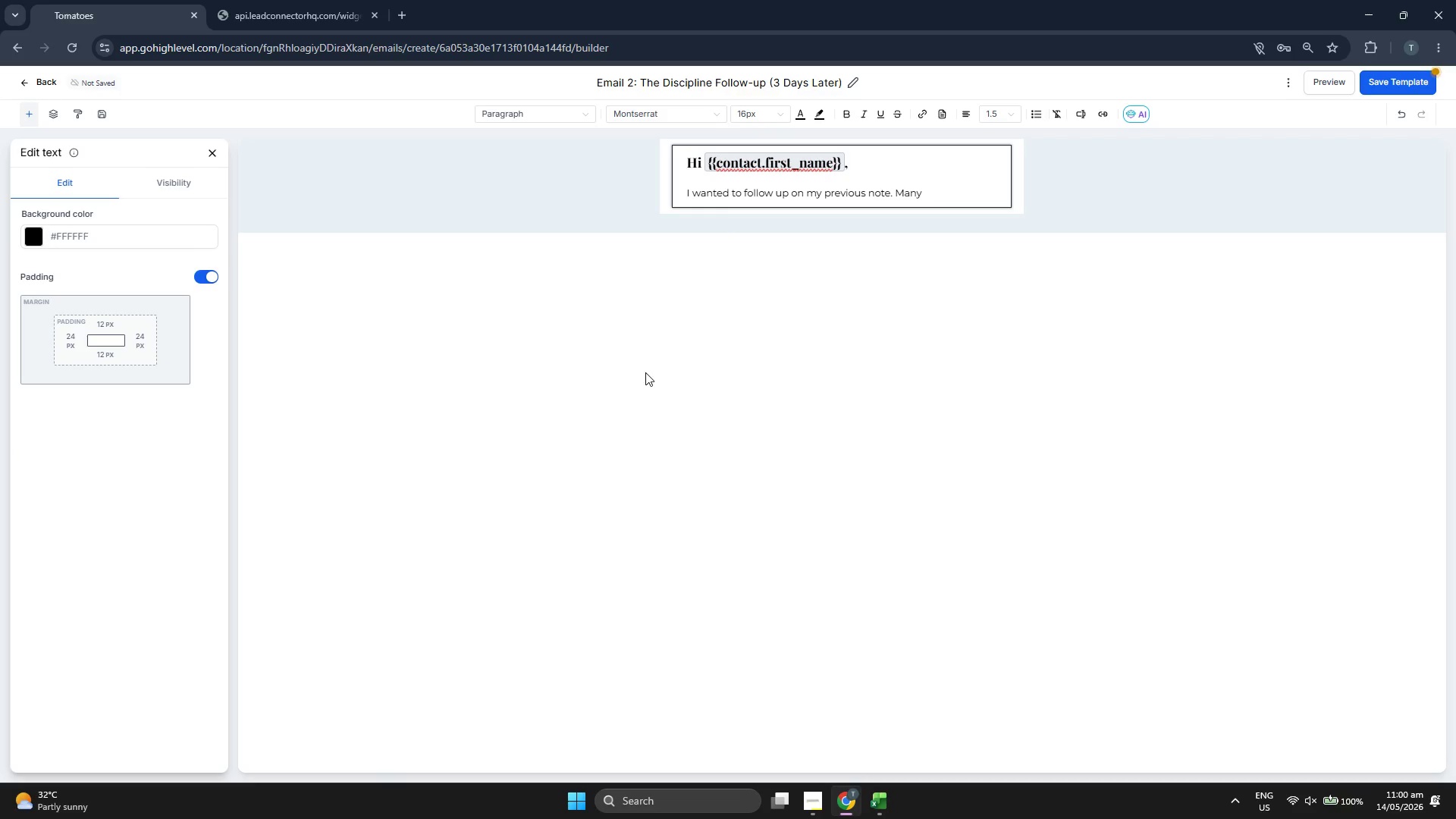 
key(Backspace)
 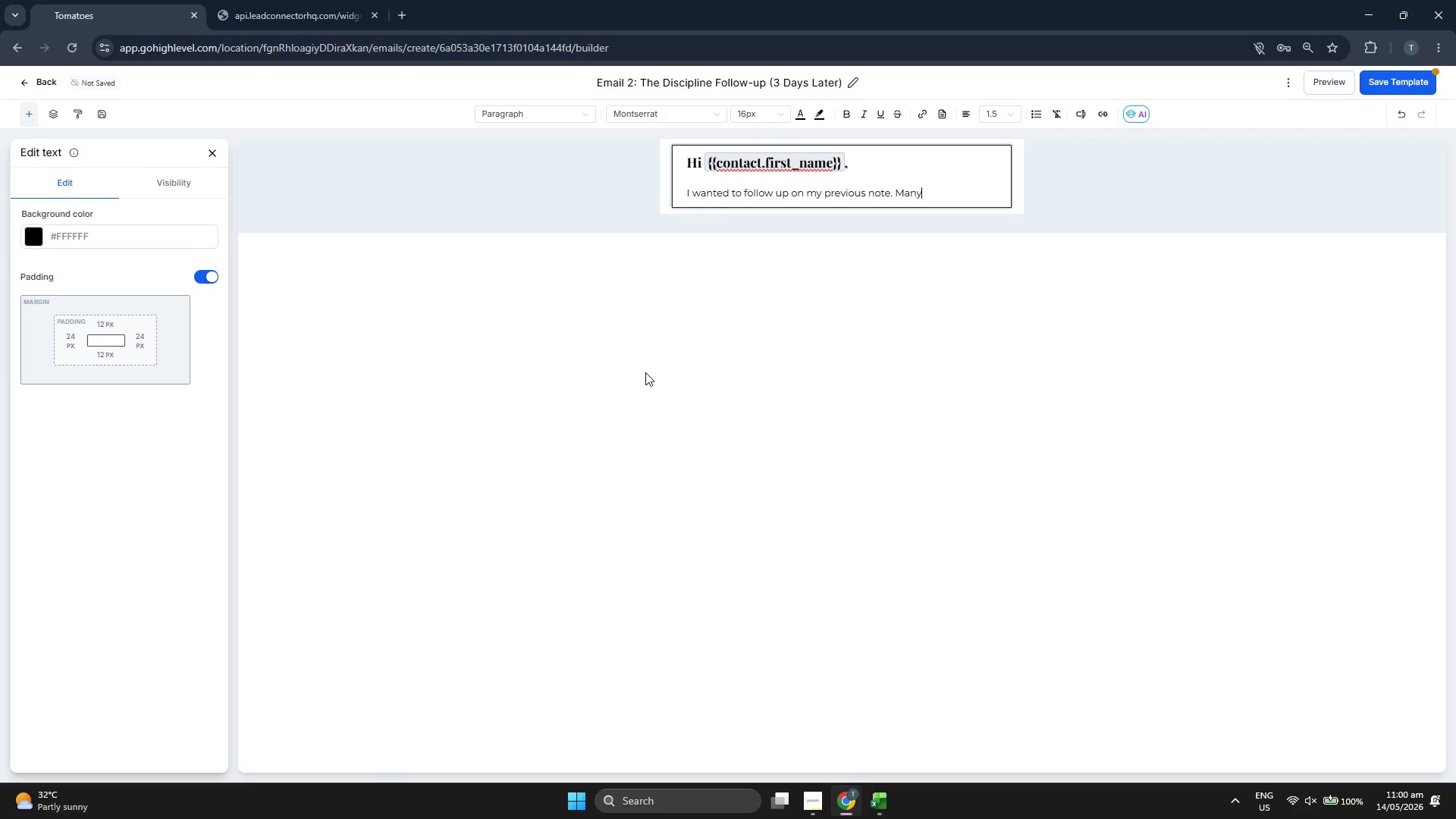 
key(Space)
 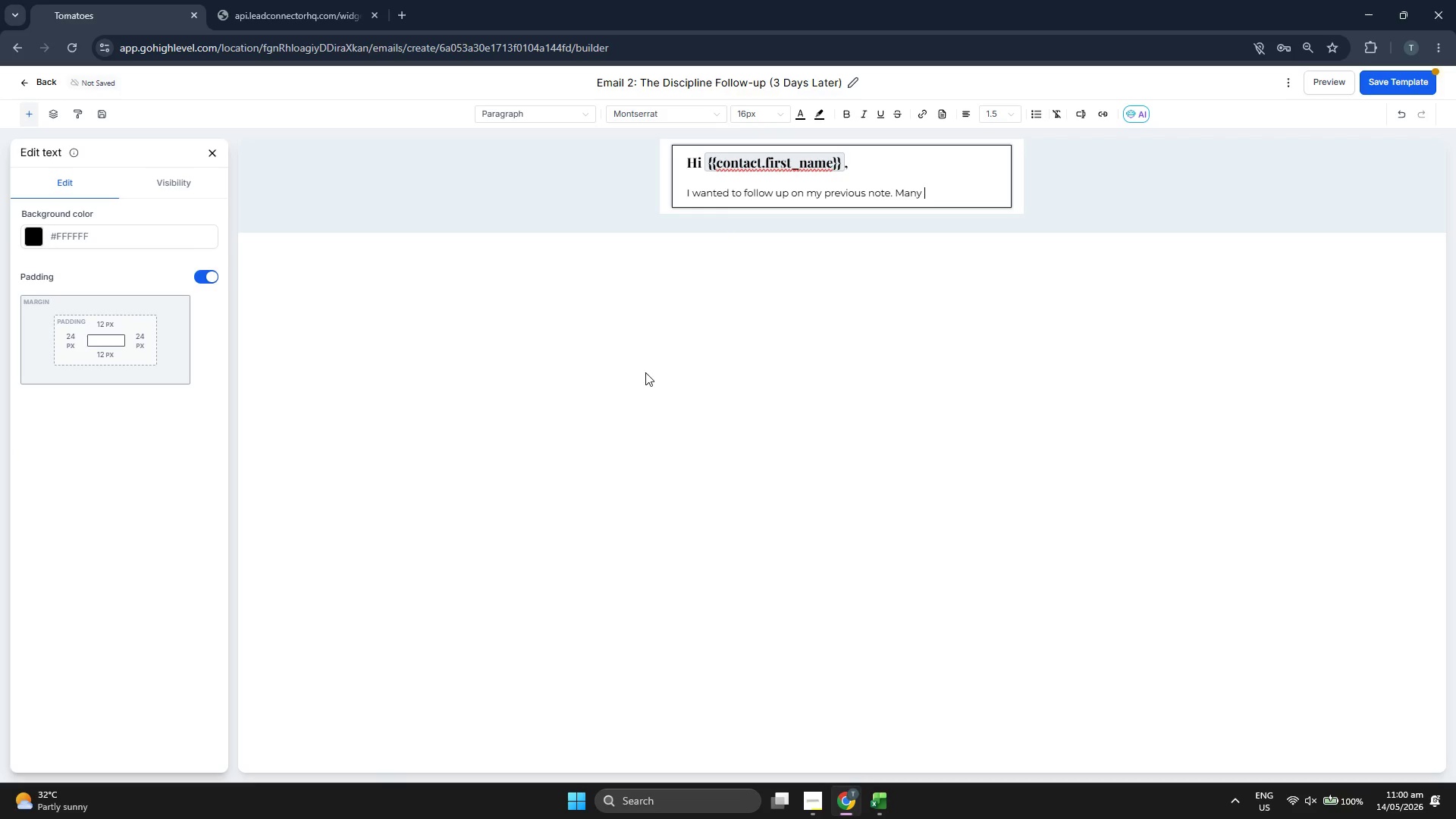 
key(Backspace)
 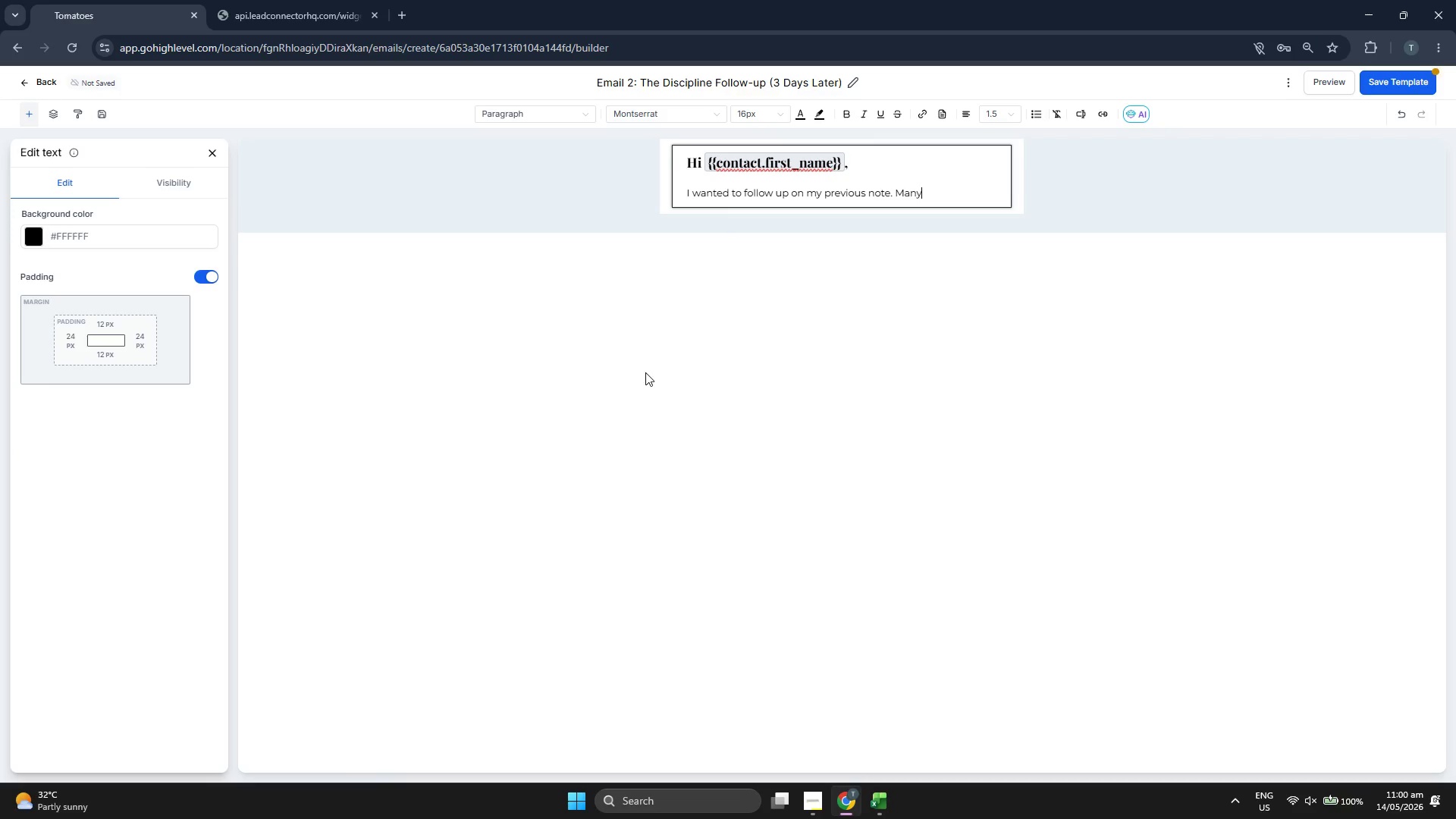 
key(Space)
 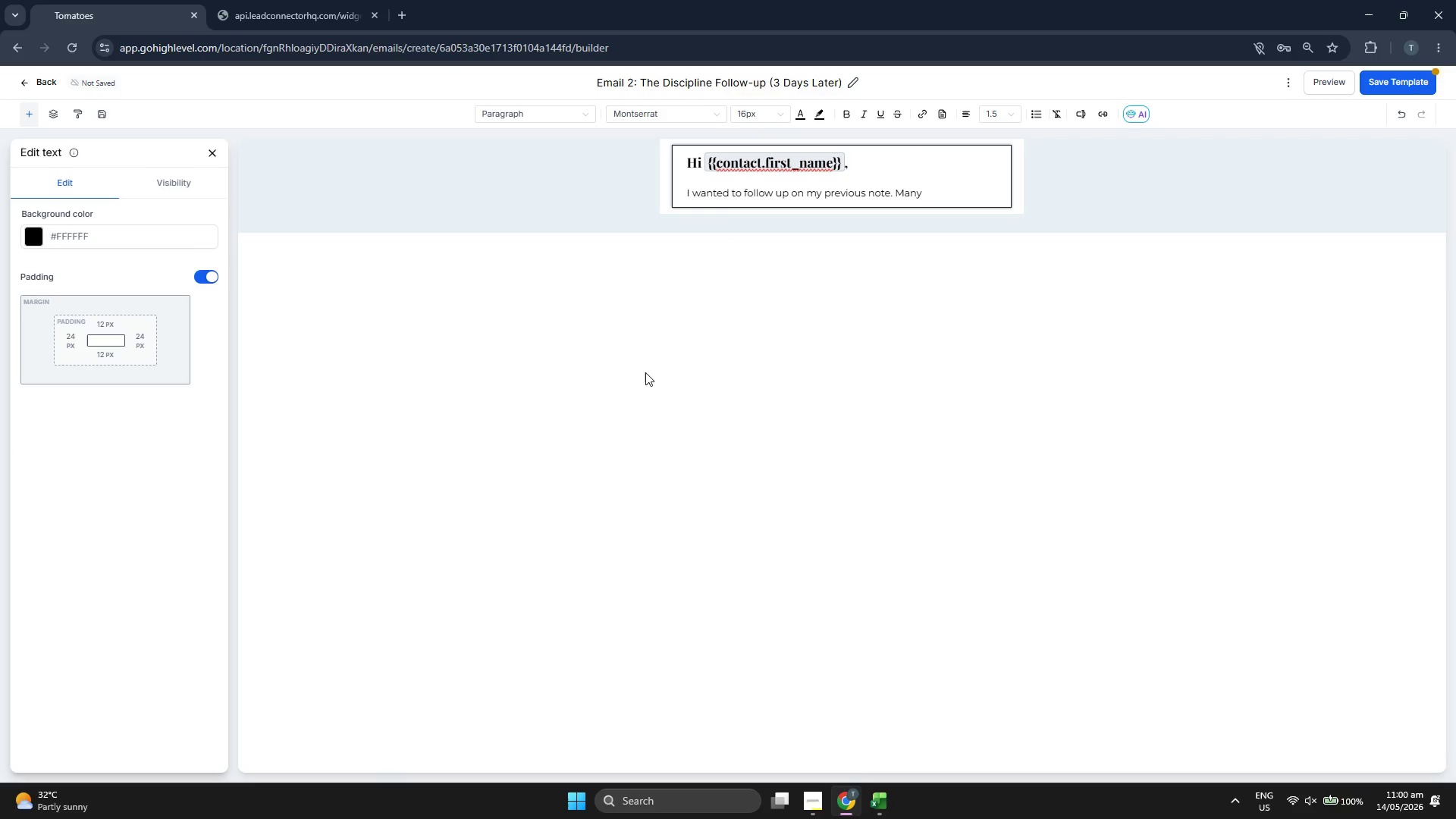 
key(Backspace)
 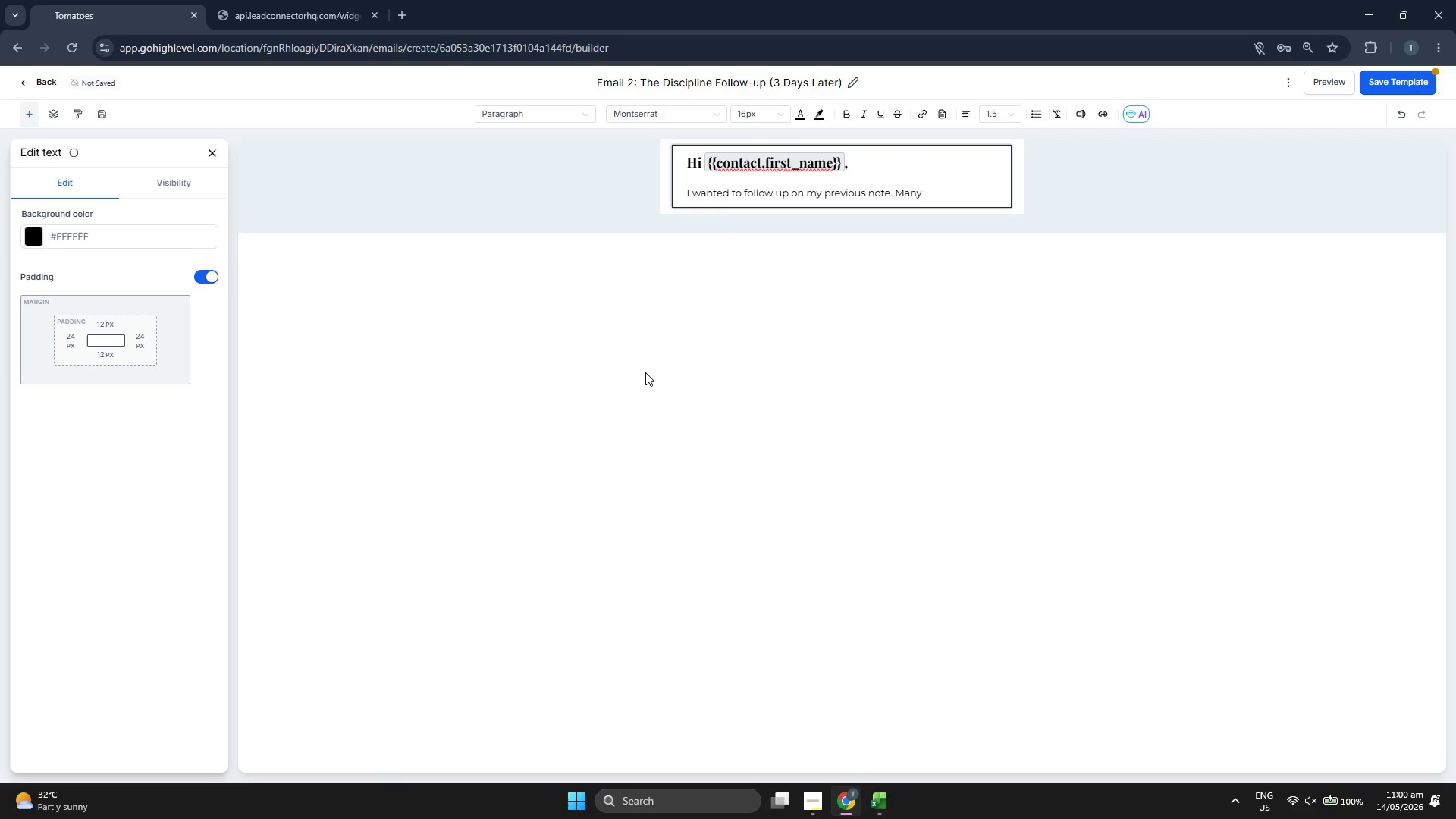 
key(Space)
 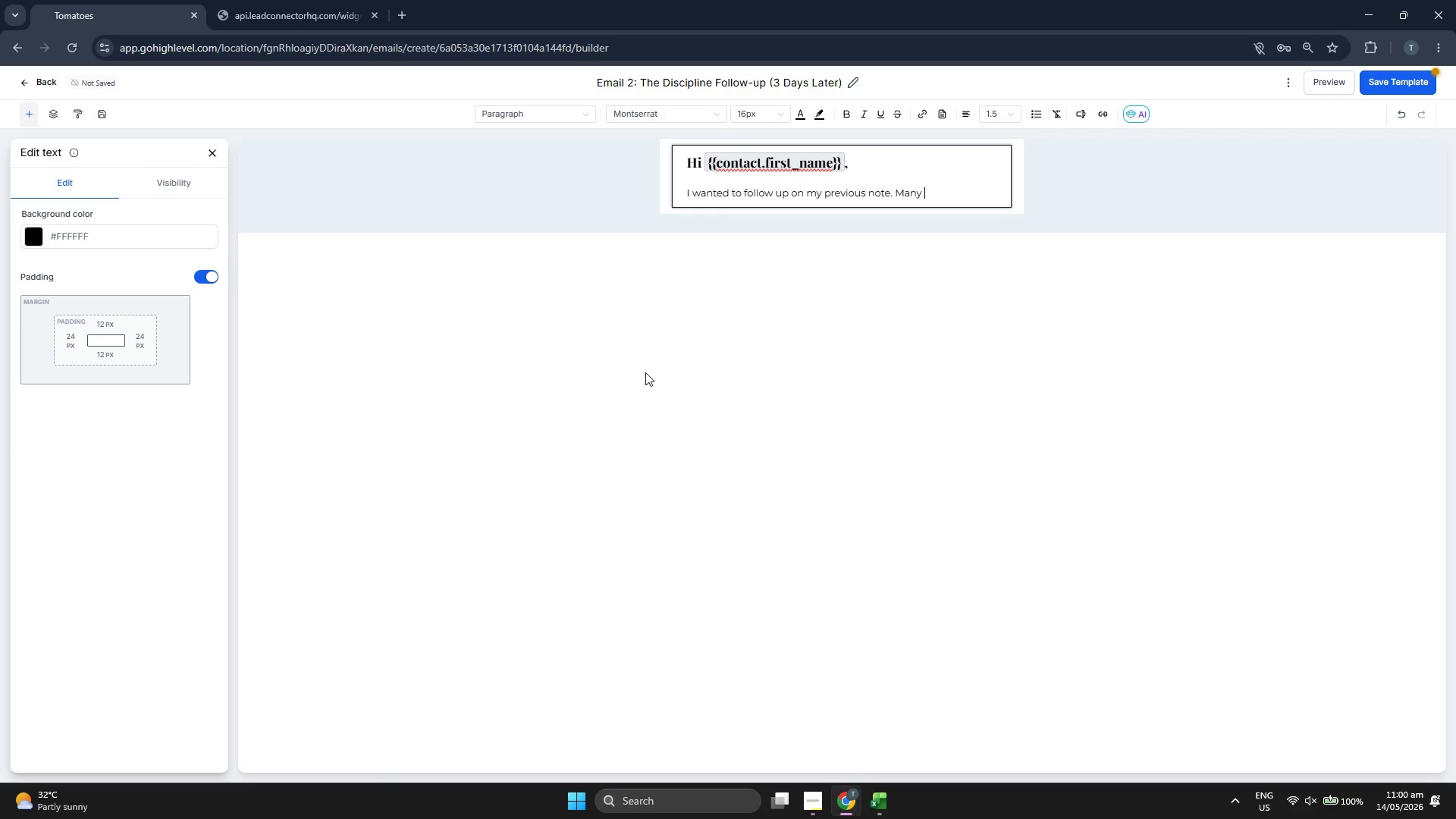 
key(Backspace)
 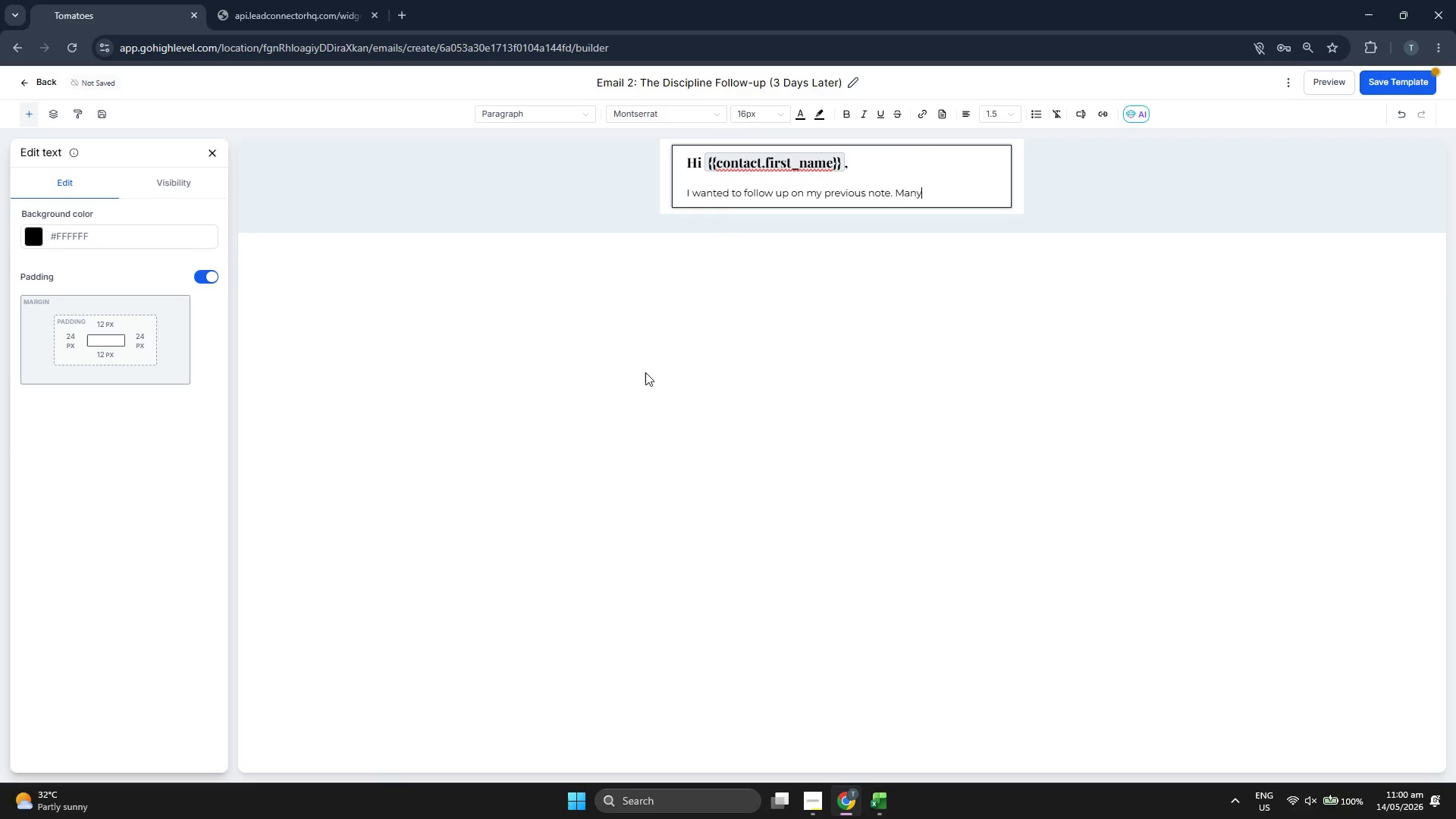 
key(ArrowUp)
 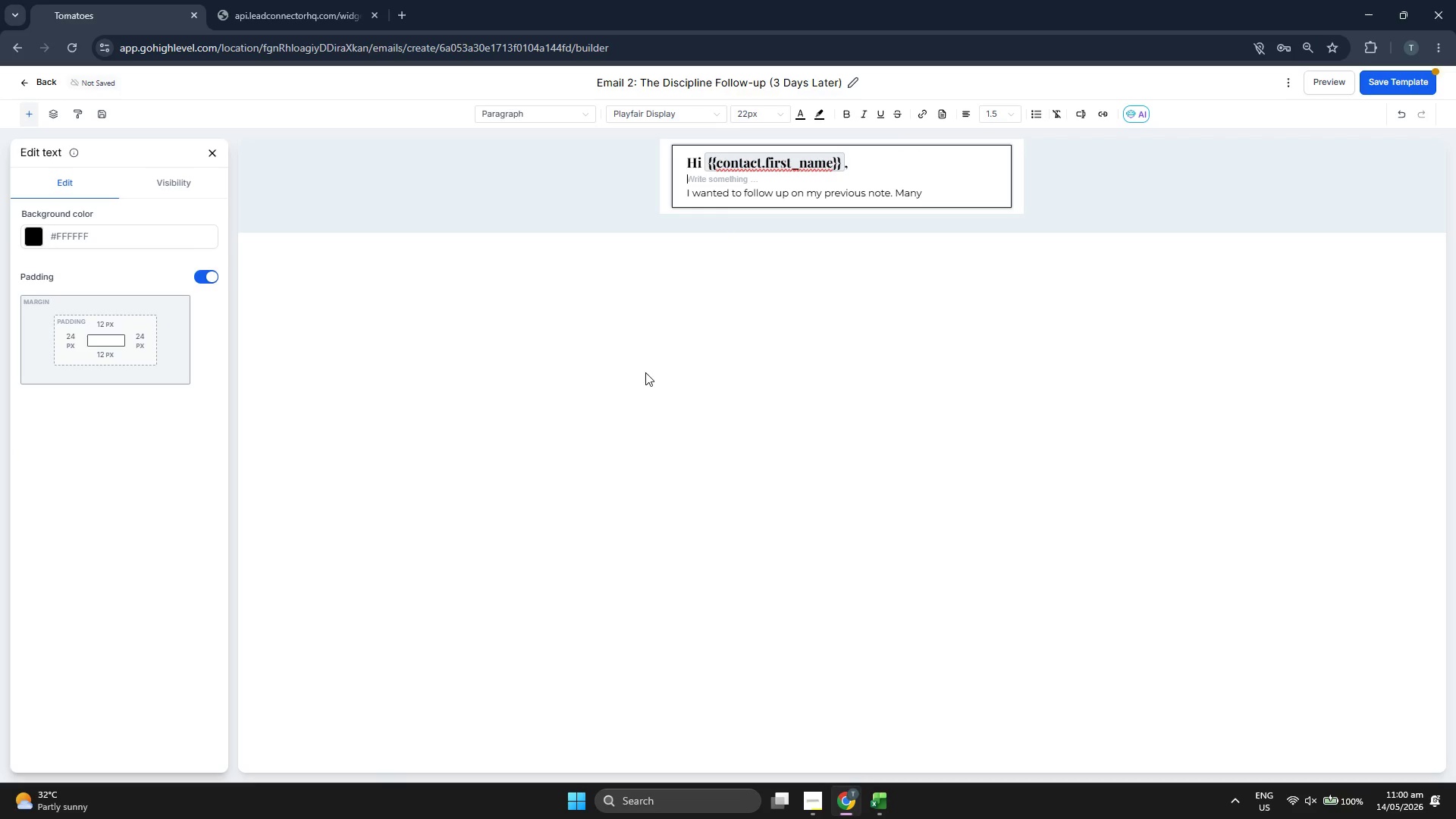 
key(ArrowUp)
 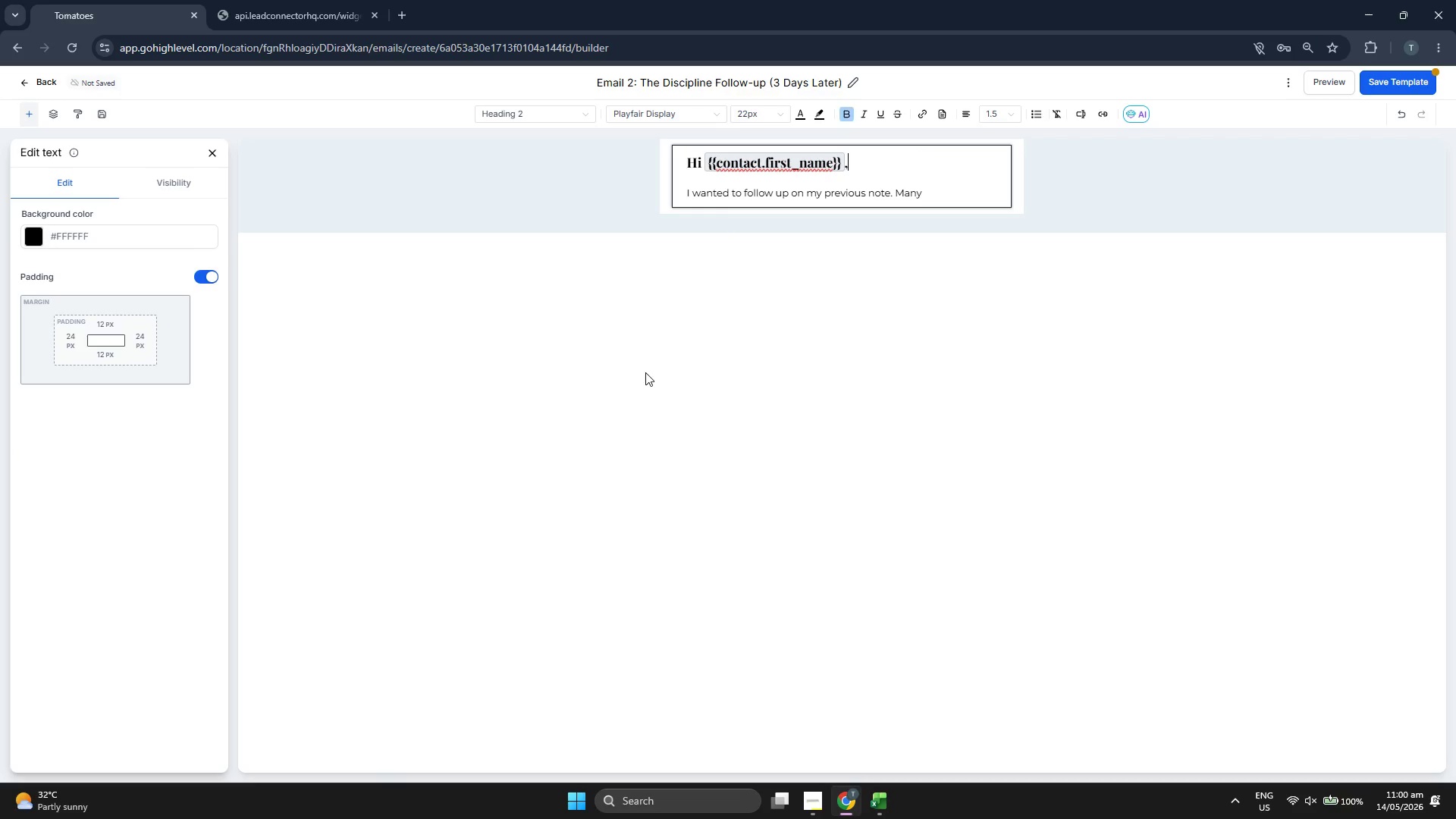 
key(ArrowDown)
 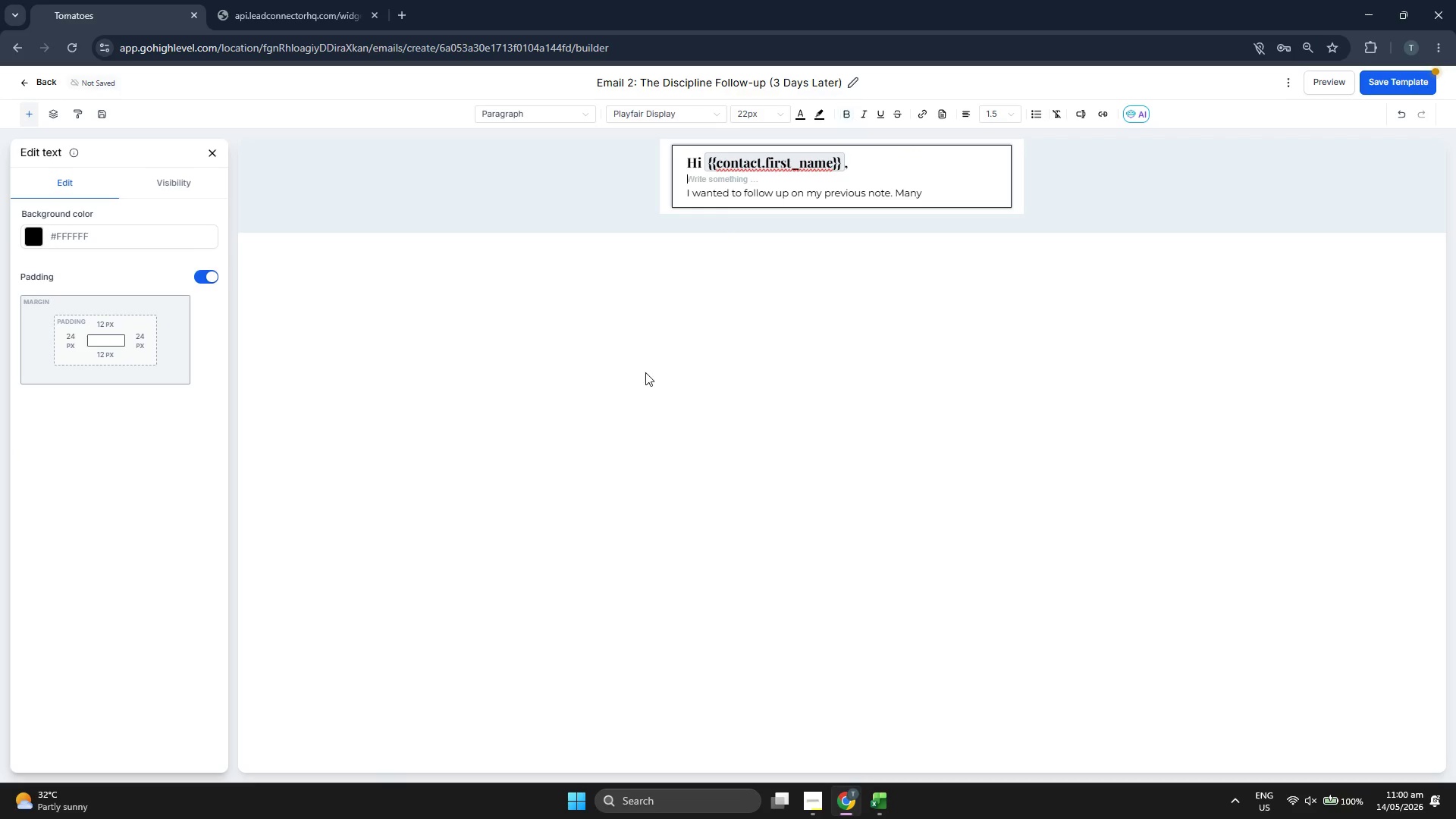 
key(ArrowDown)
 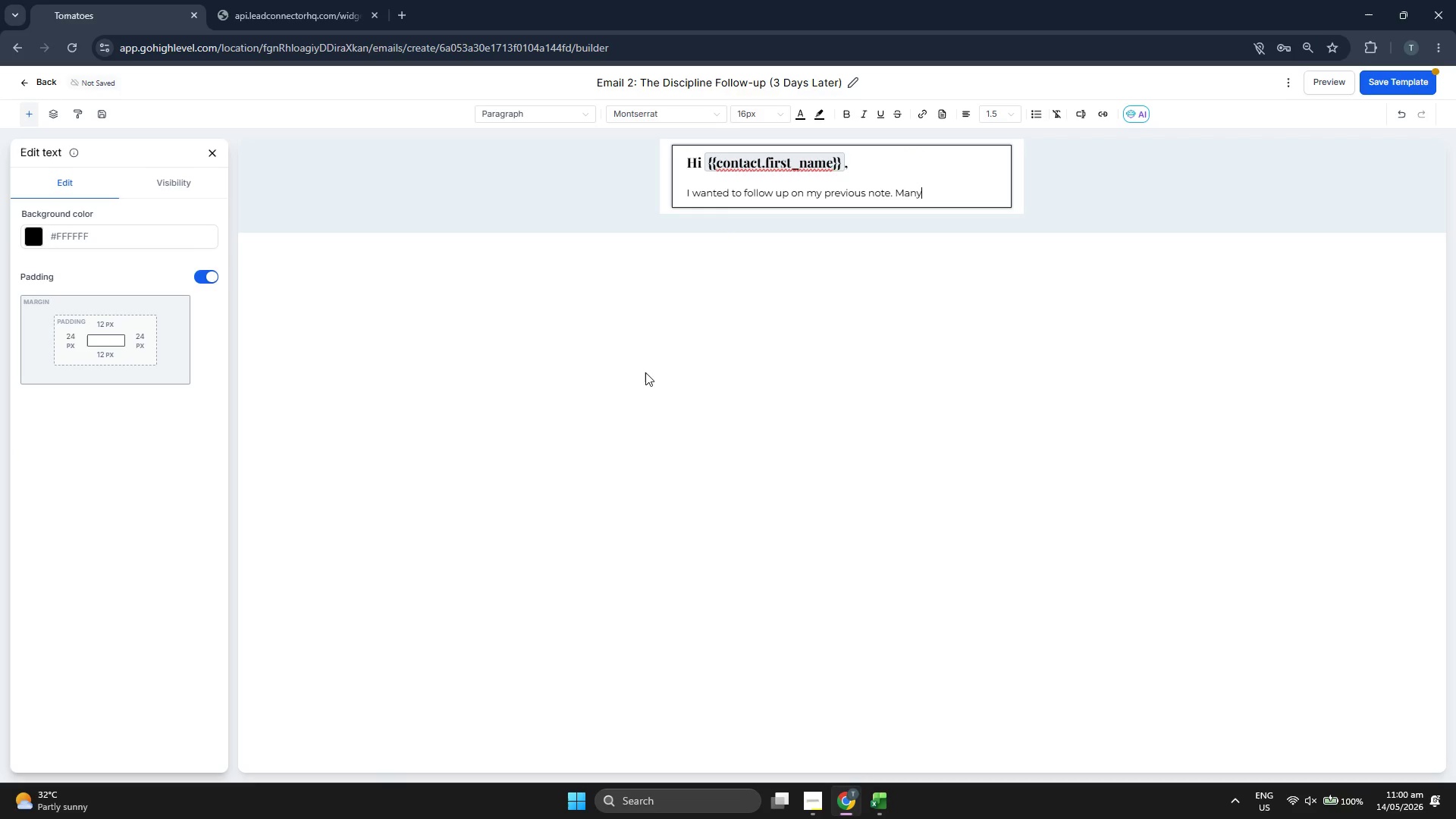 
key(ArrowUp)
 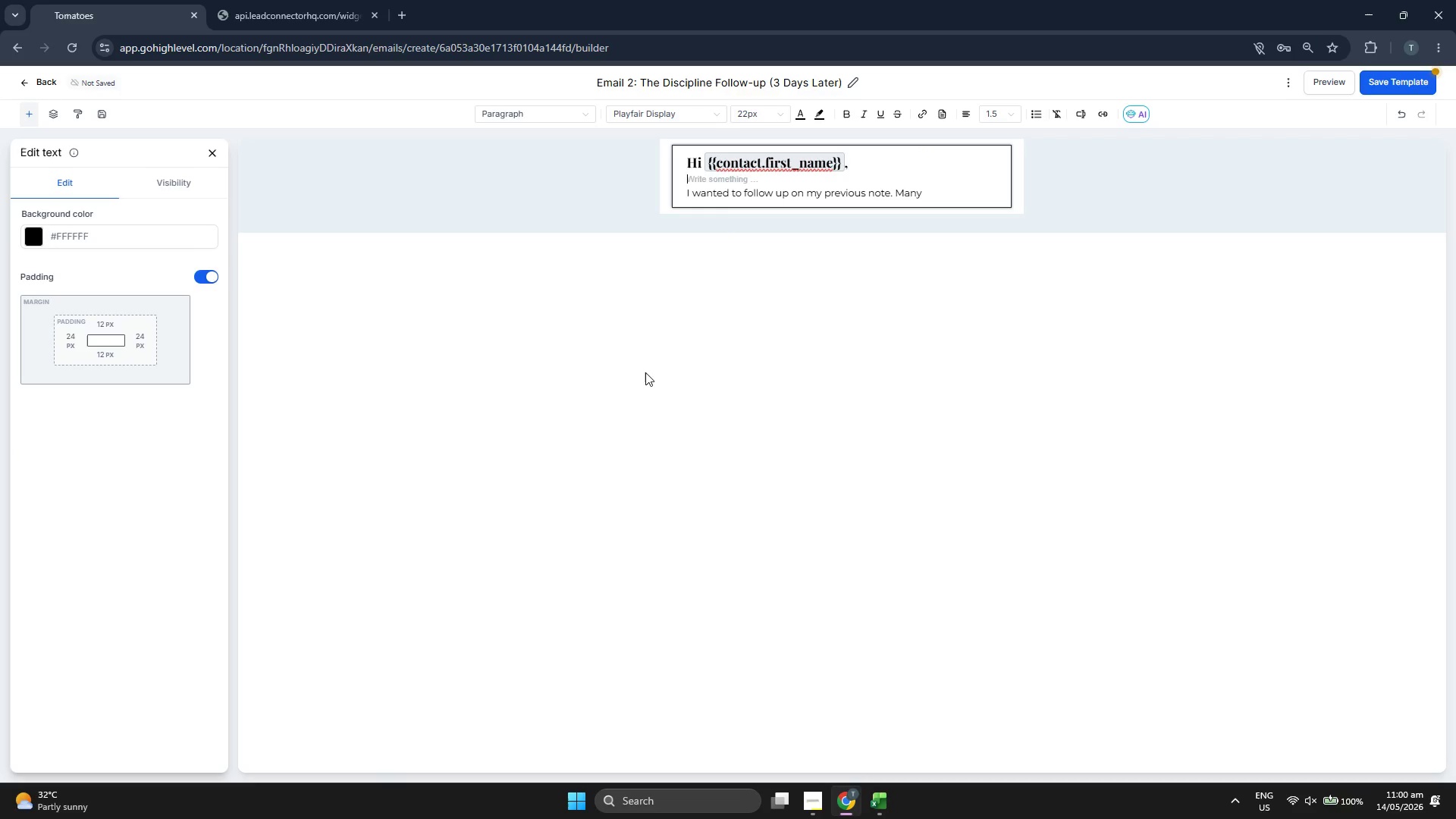 
key(ArrowUp)
 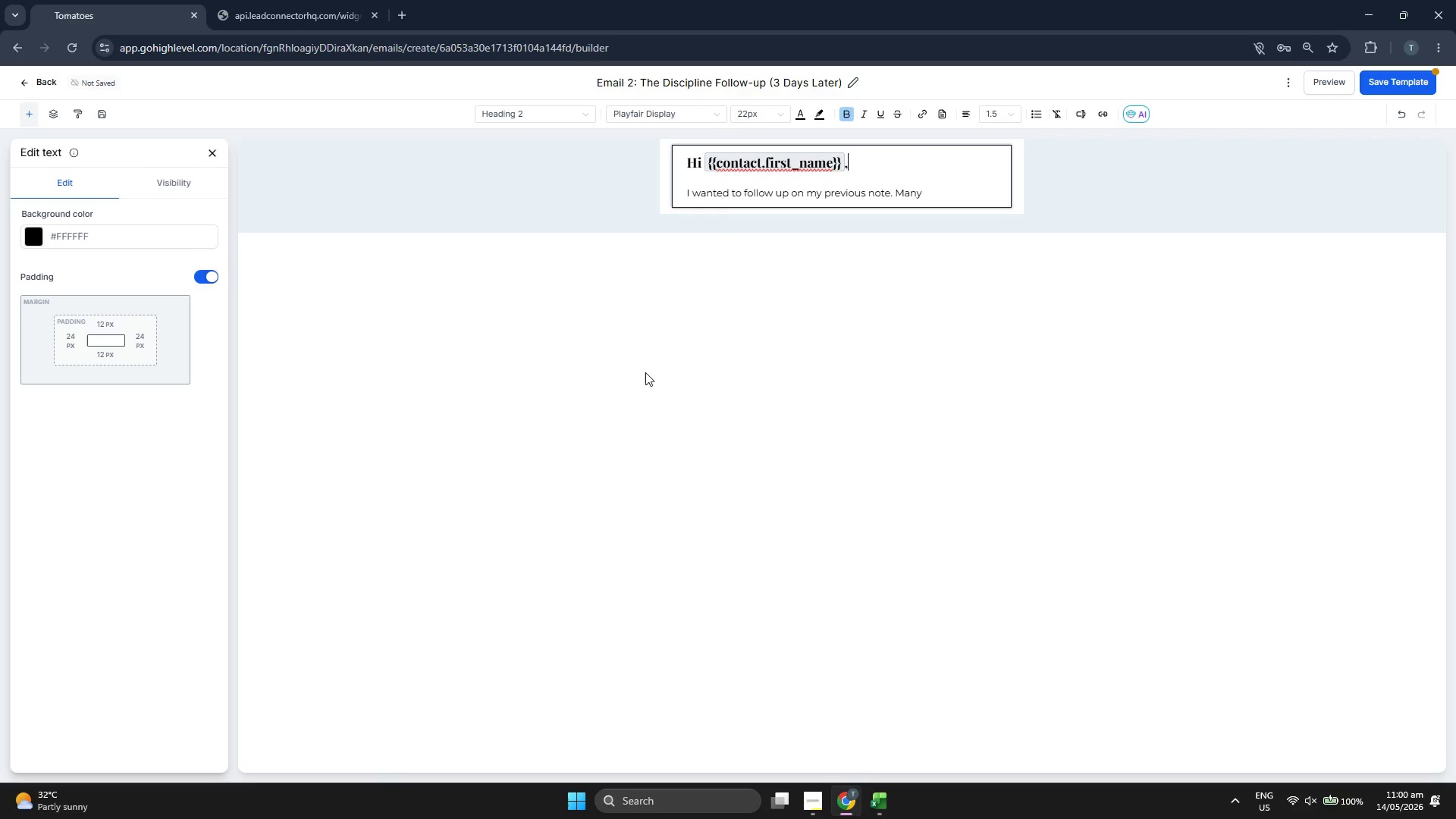 
key(ArrowDown)
 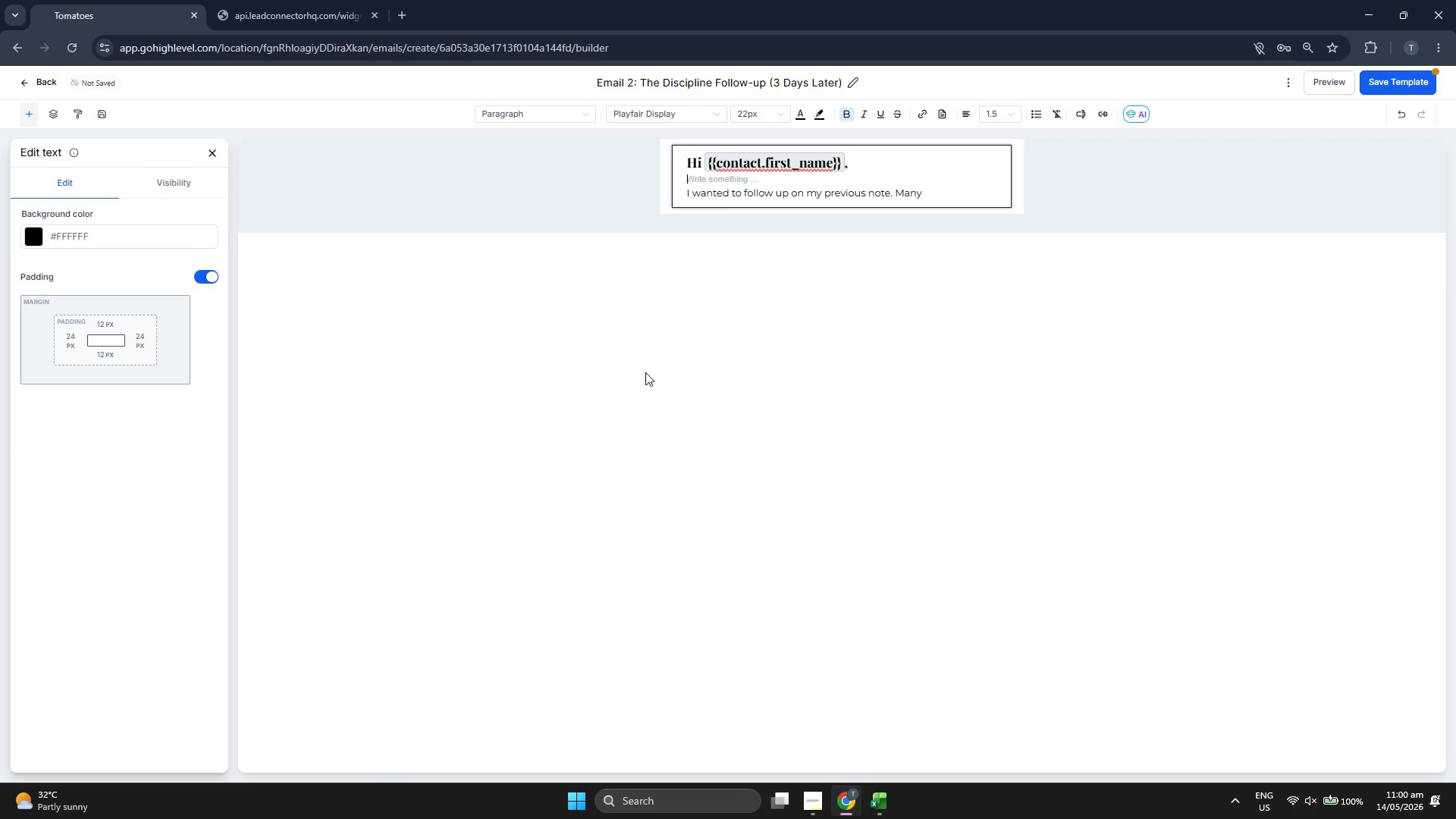 
key(ArrowDown)
 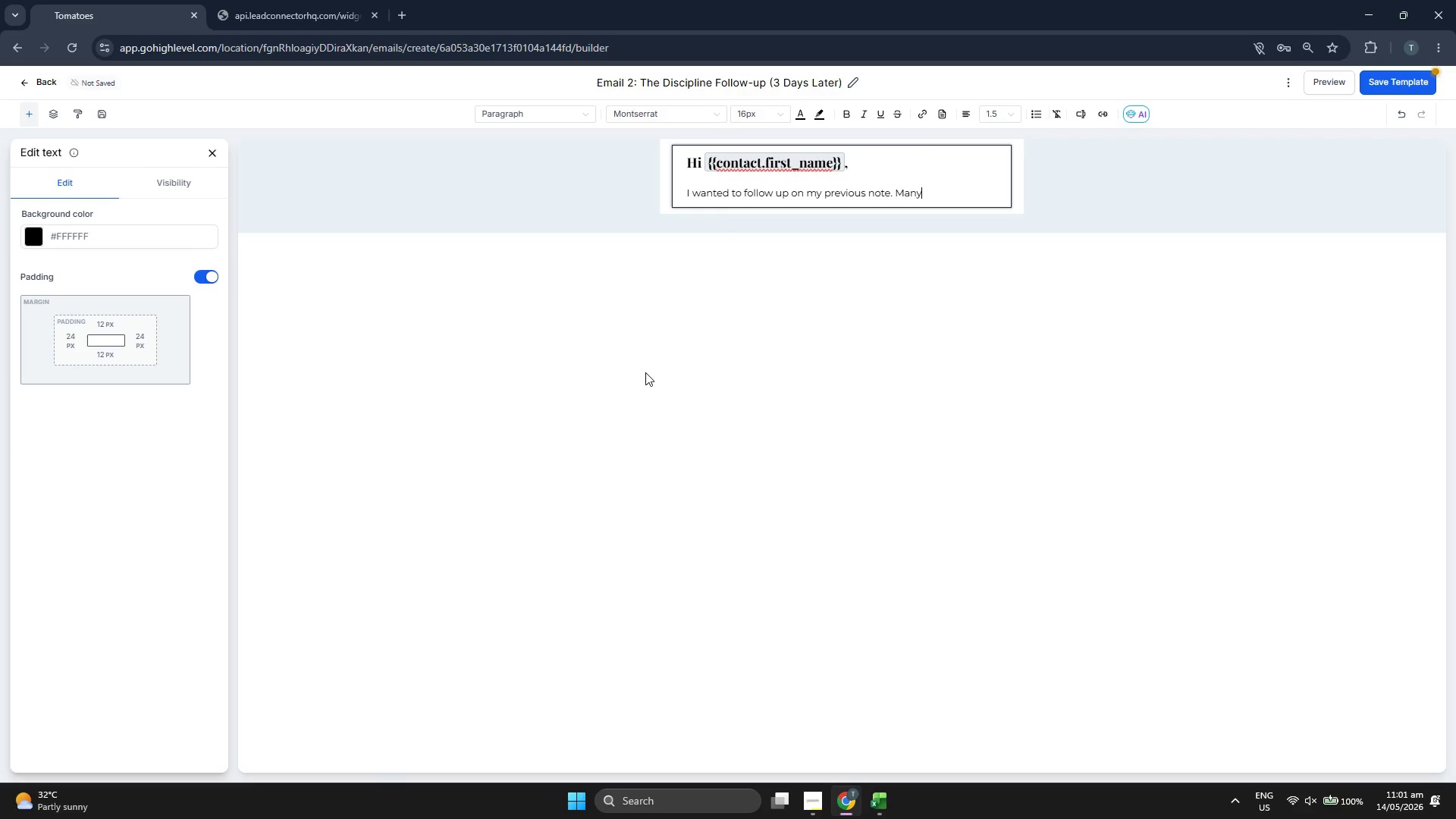 
key(Space)
 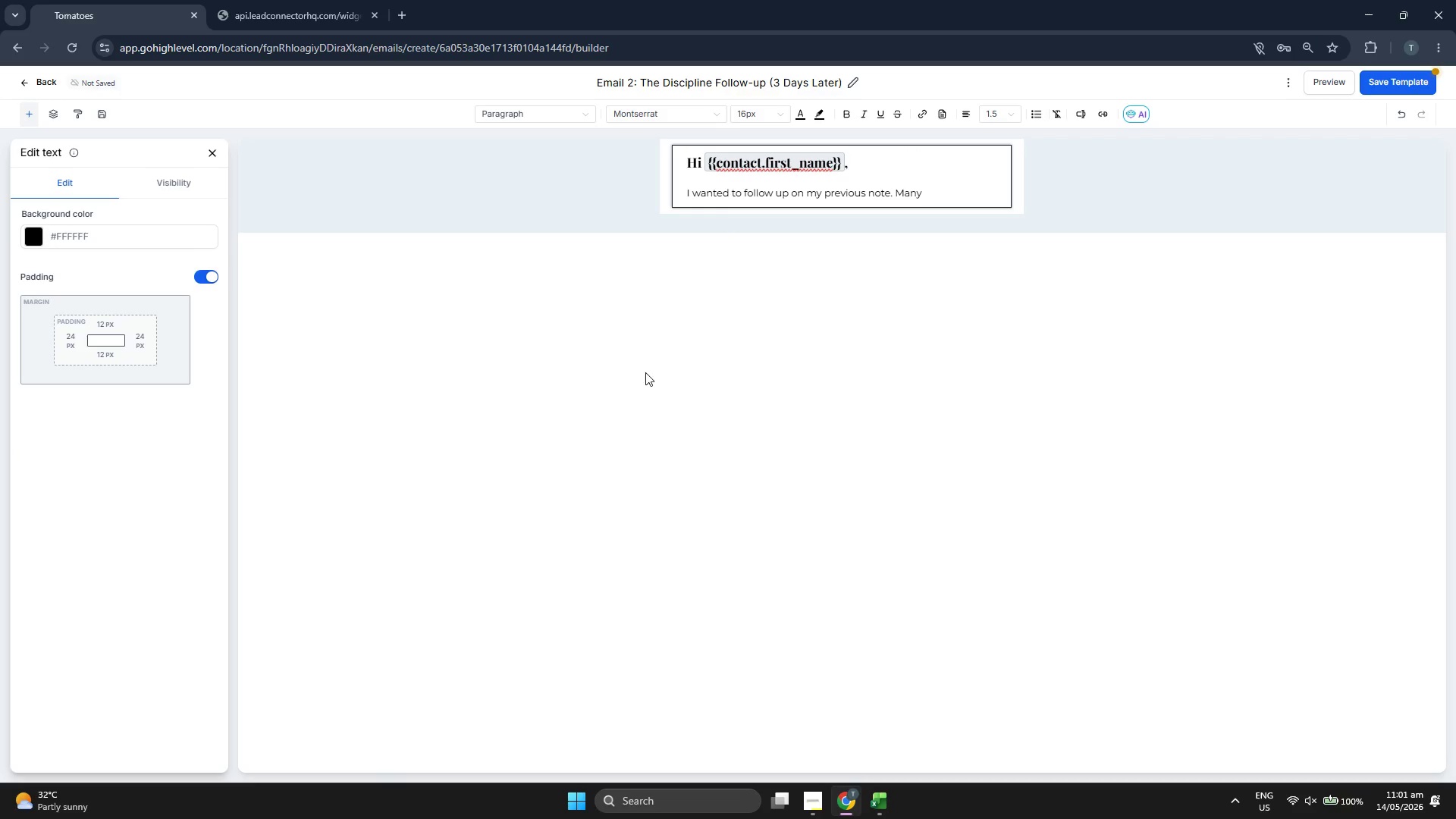 
key(Backspace)
 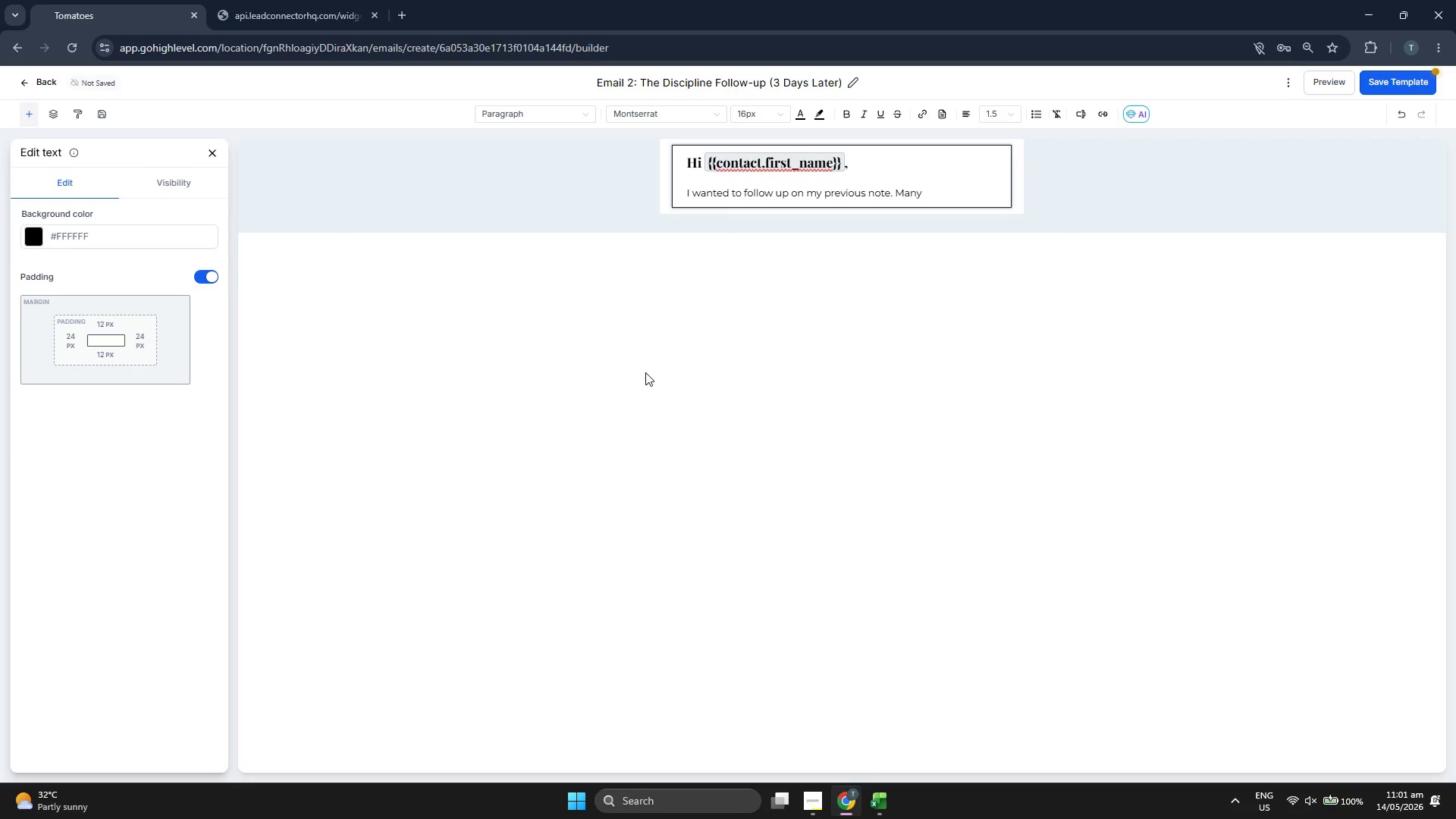 
key(Space)
 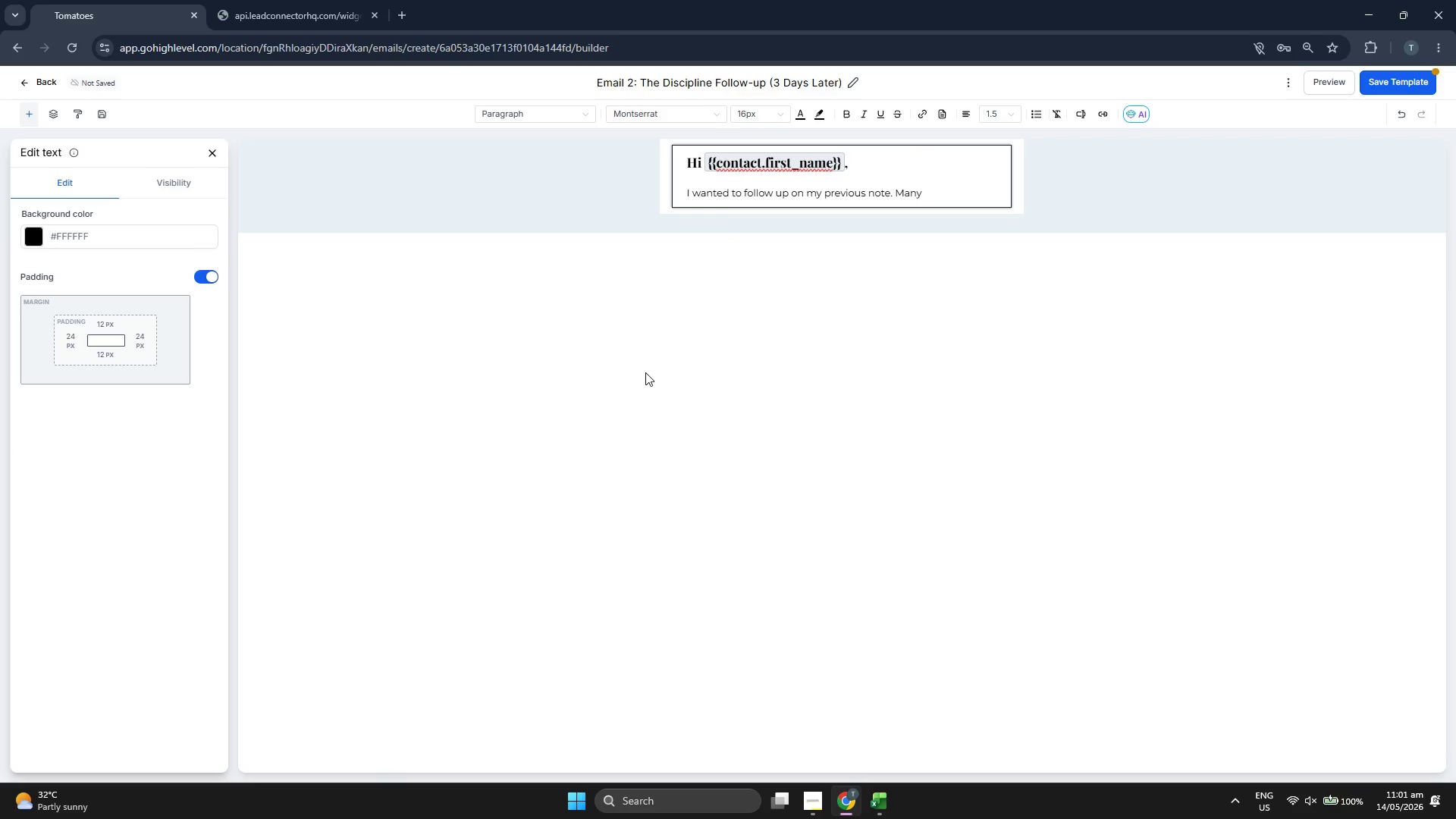 
key(Backspace)
 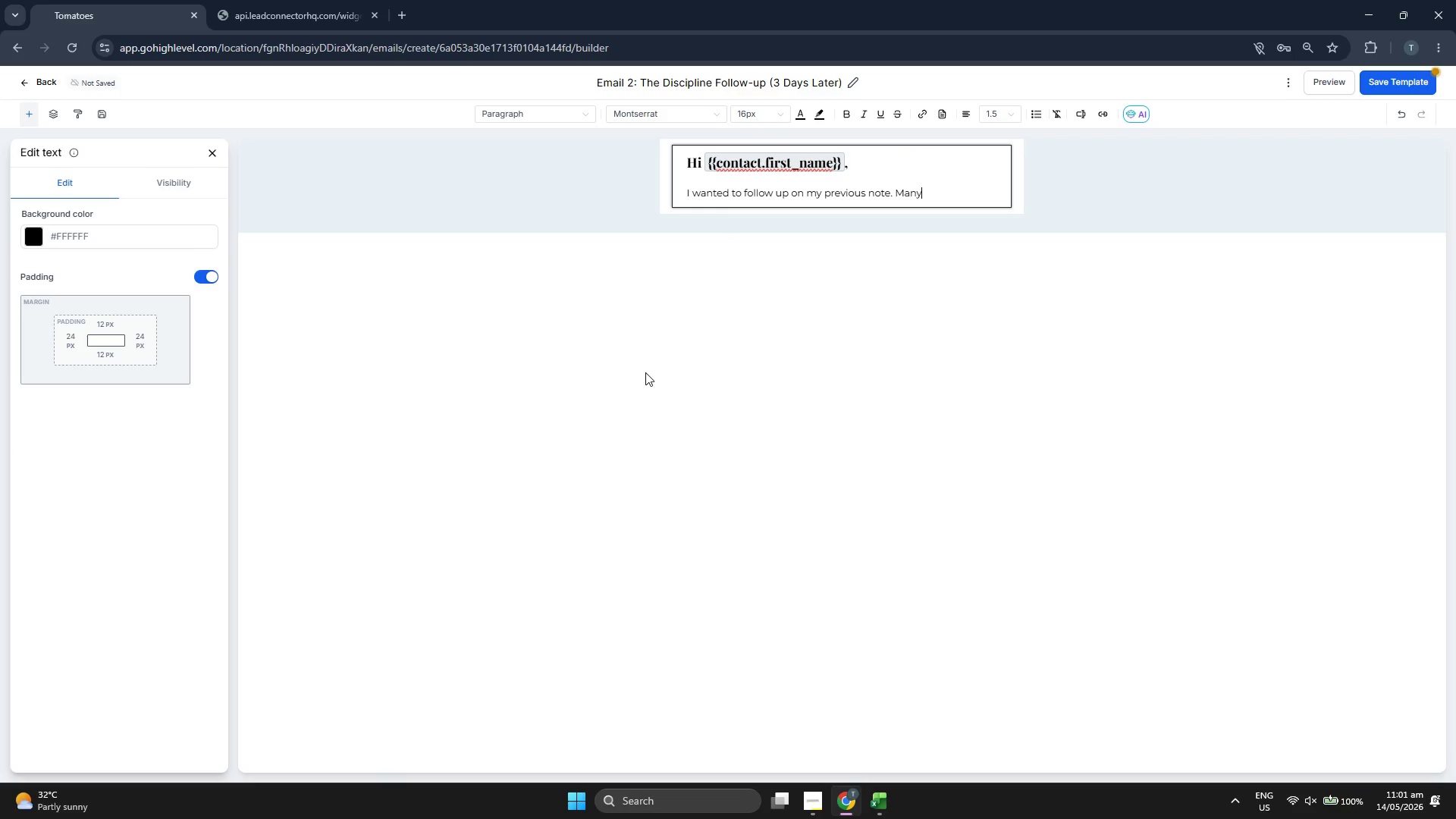 
key(Space)
 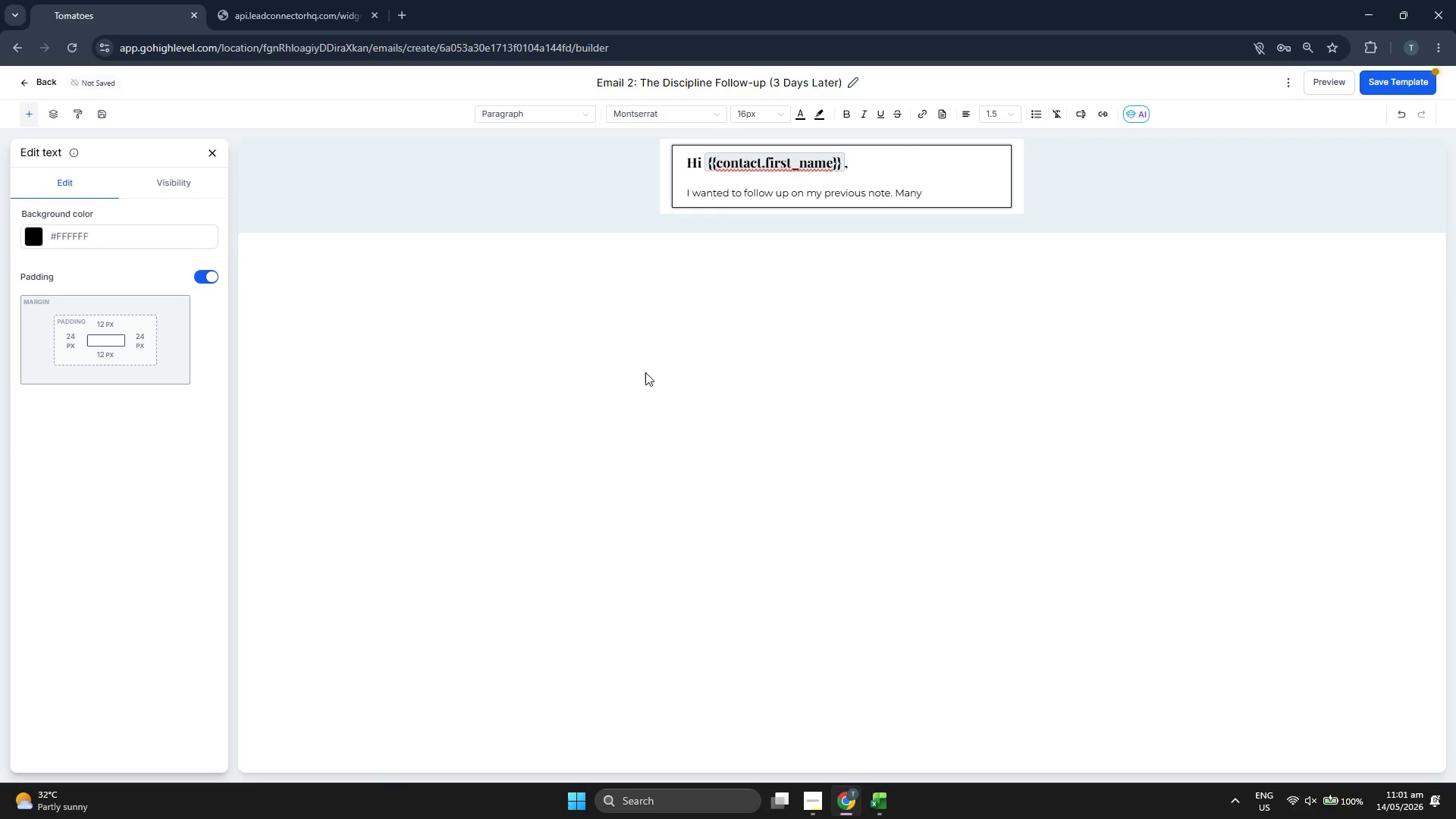 
key(Backspace)
type( of )
 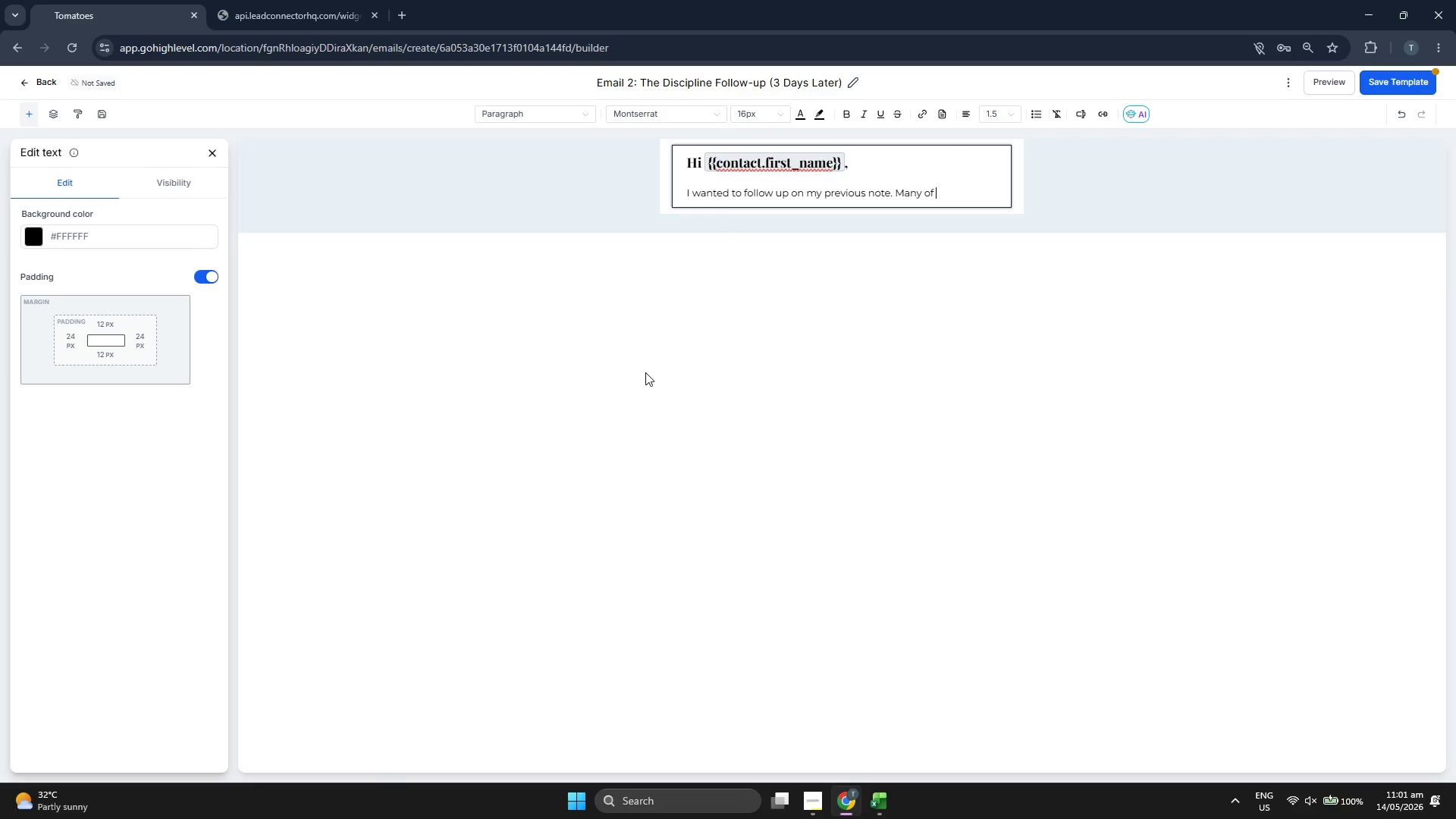 
key(Backspace)
type( admintra)
key(Backspace)
key(Backspace)
key(Backspace)
 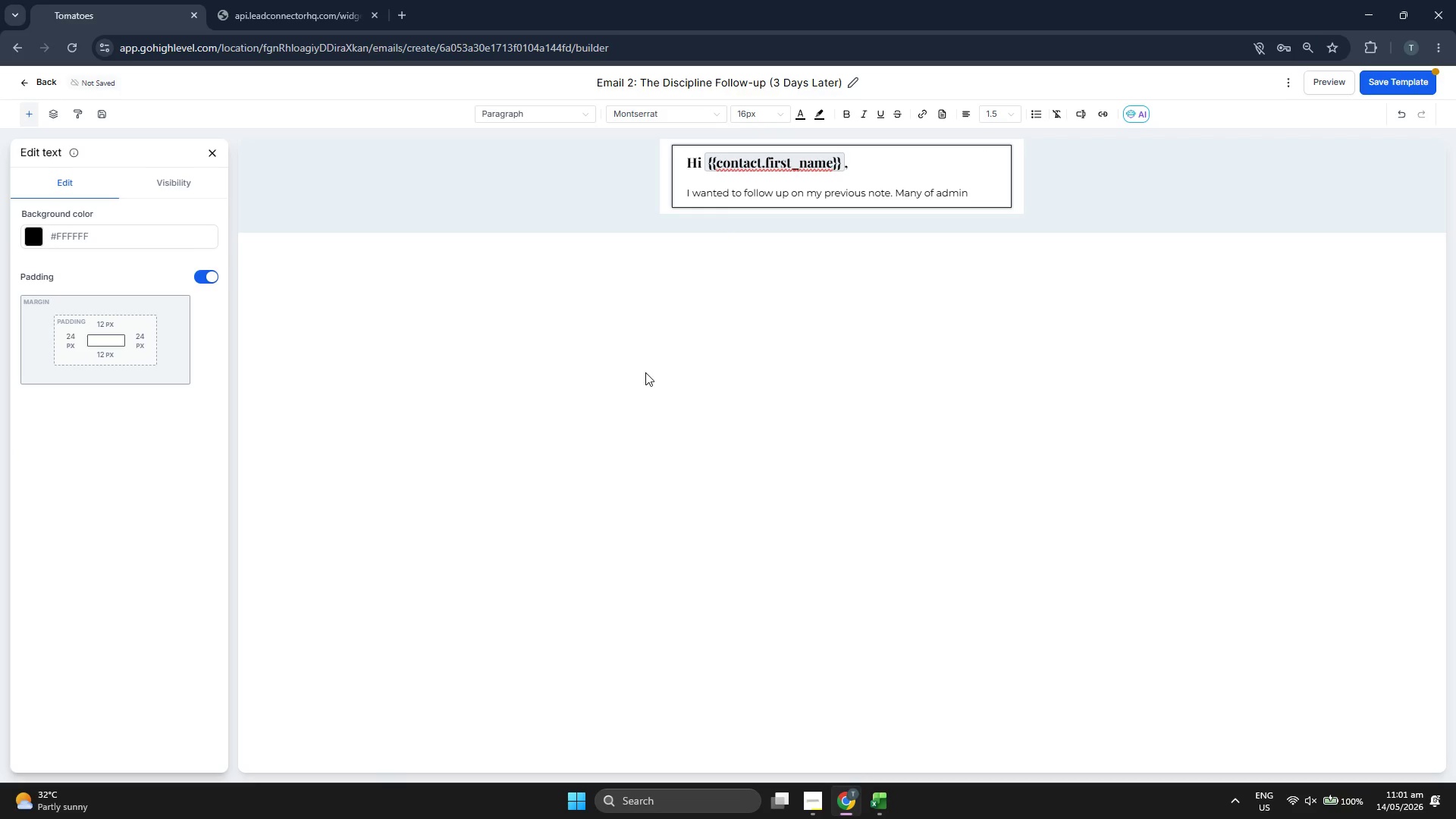 
type(strator )
key(Backspace)
key(Backspace)
key(Backspace)
key(Backspace)
key(Backspace)
key(Backspace)
key(Backspace)
key(Backspace)
type(istrator we work )
key(Backspace)
type( )
key(Backspace)
type( with in )
 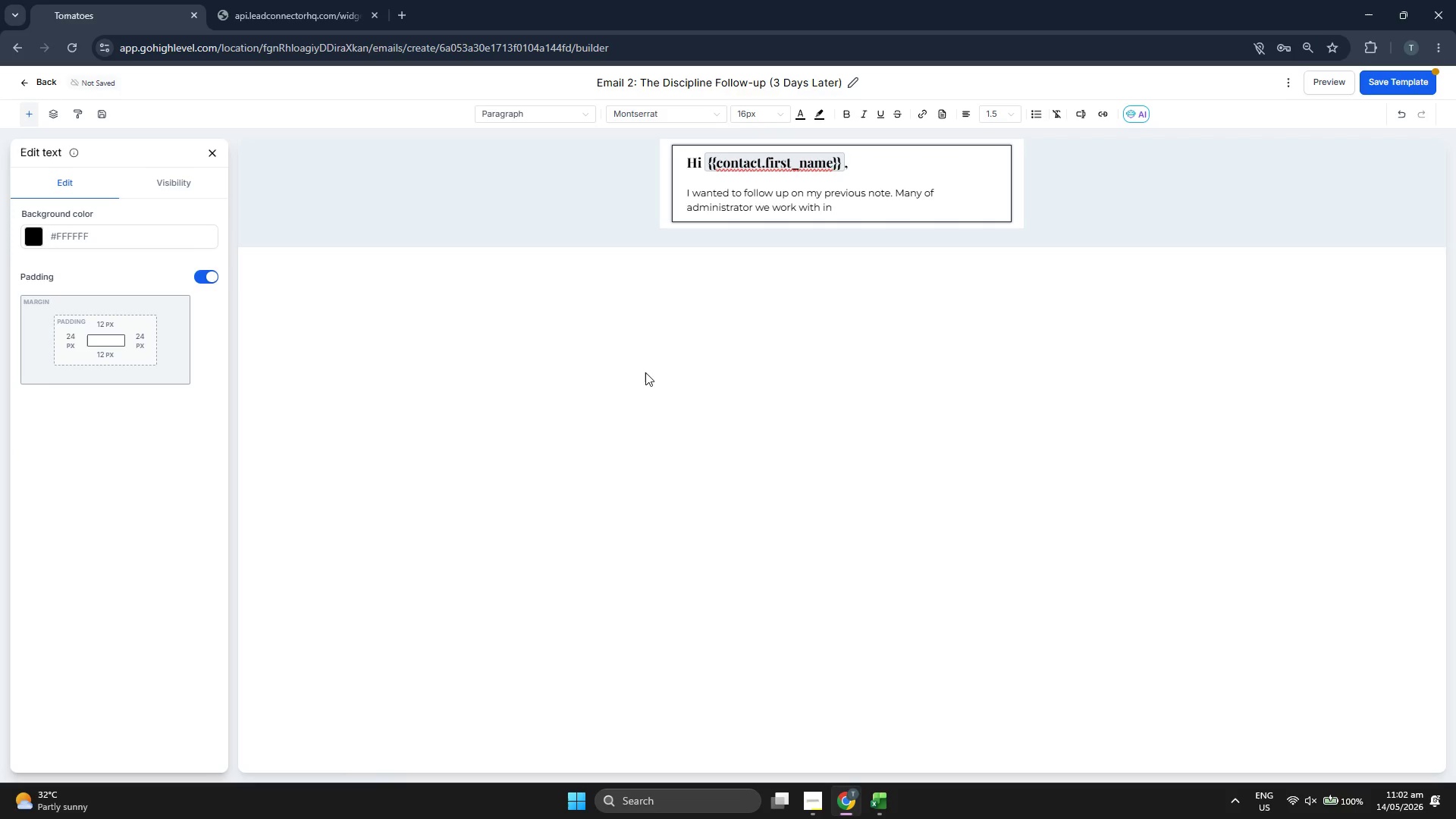 
wait(5.5)
 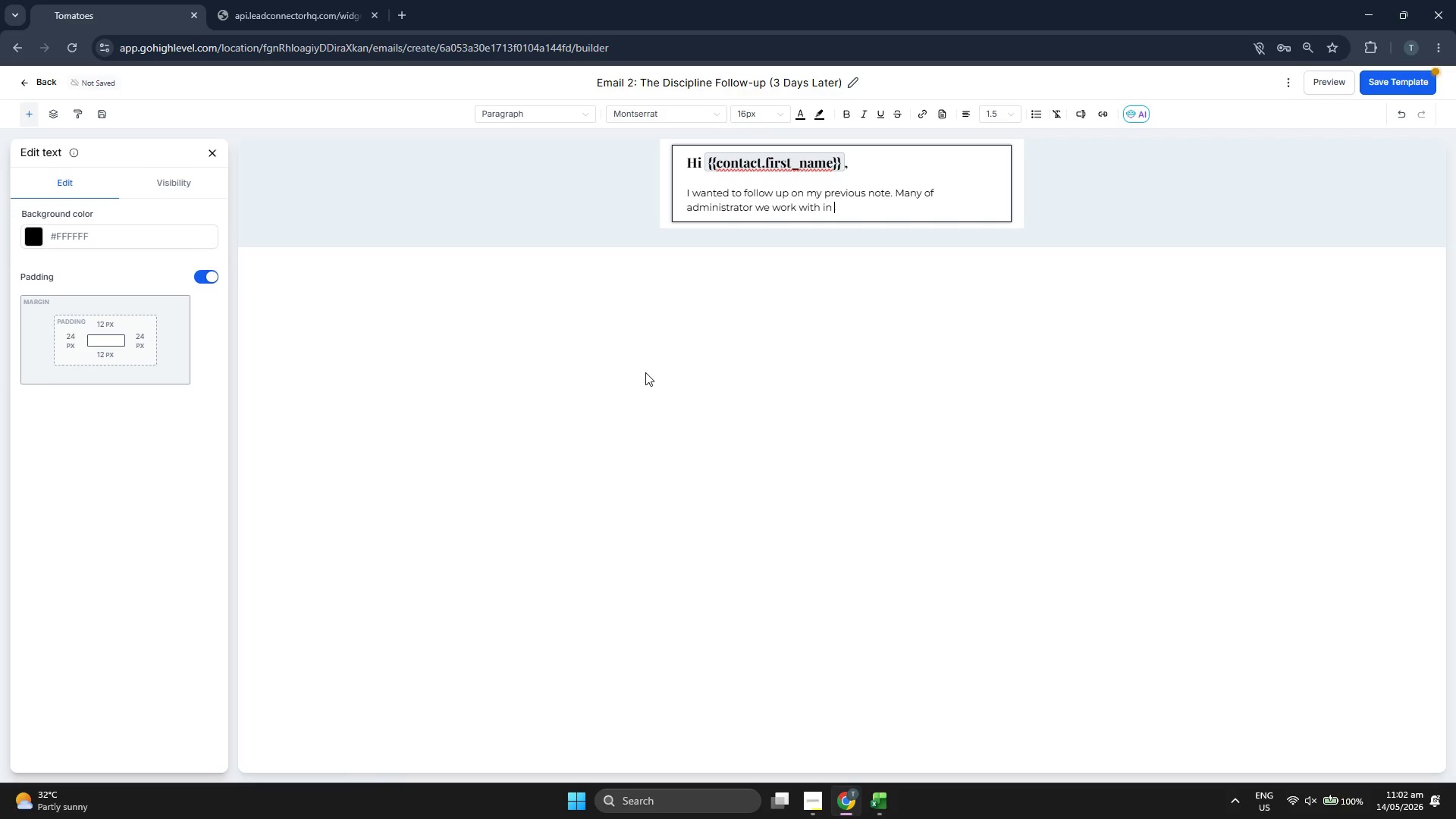 
type({{contact.neighborhood}} have mentioned that students fop)
key(Backspace)
key(Backspace)
type(ocus is a top )
 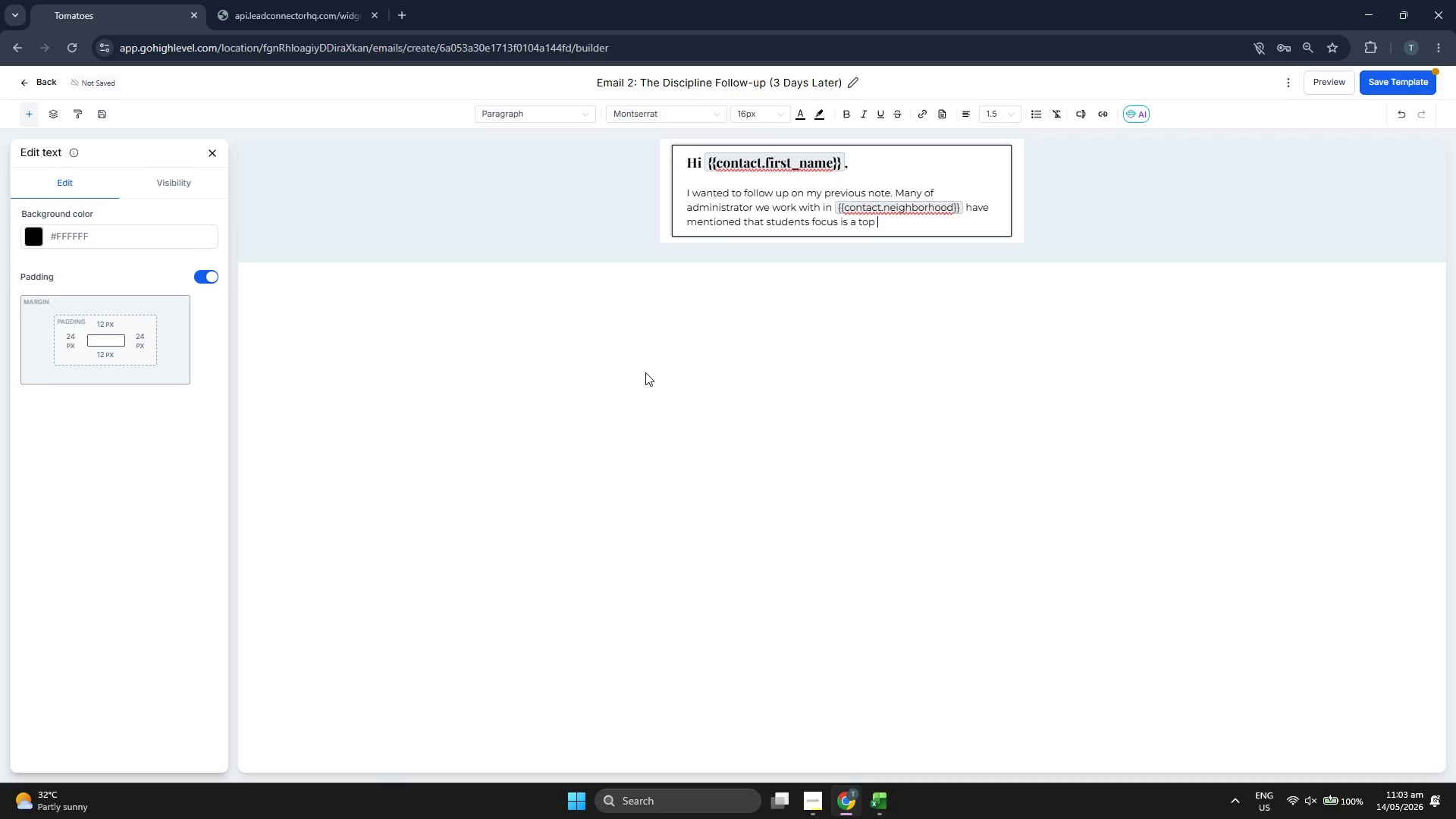 
key(Backspace)
type( priori)
 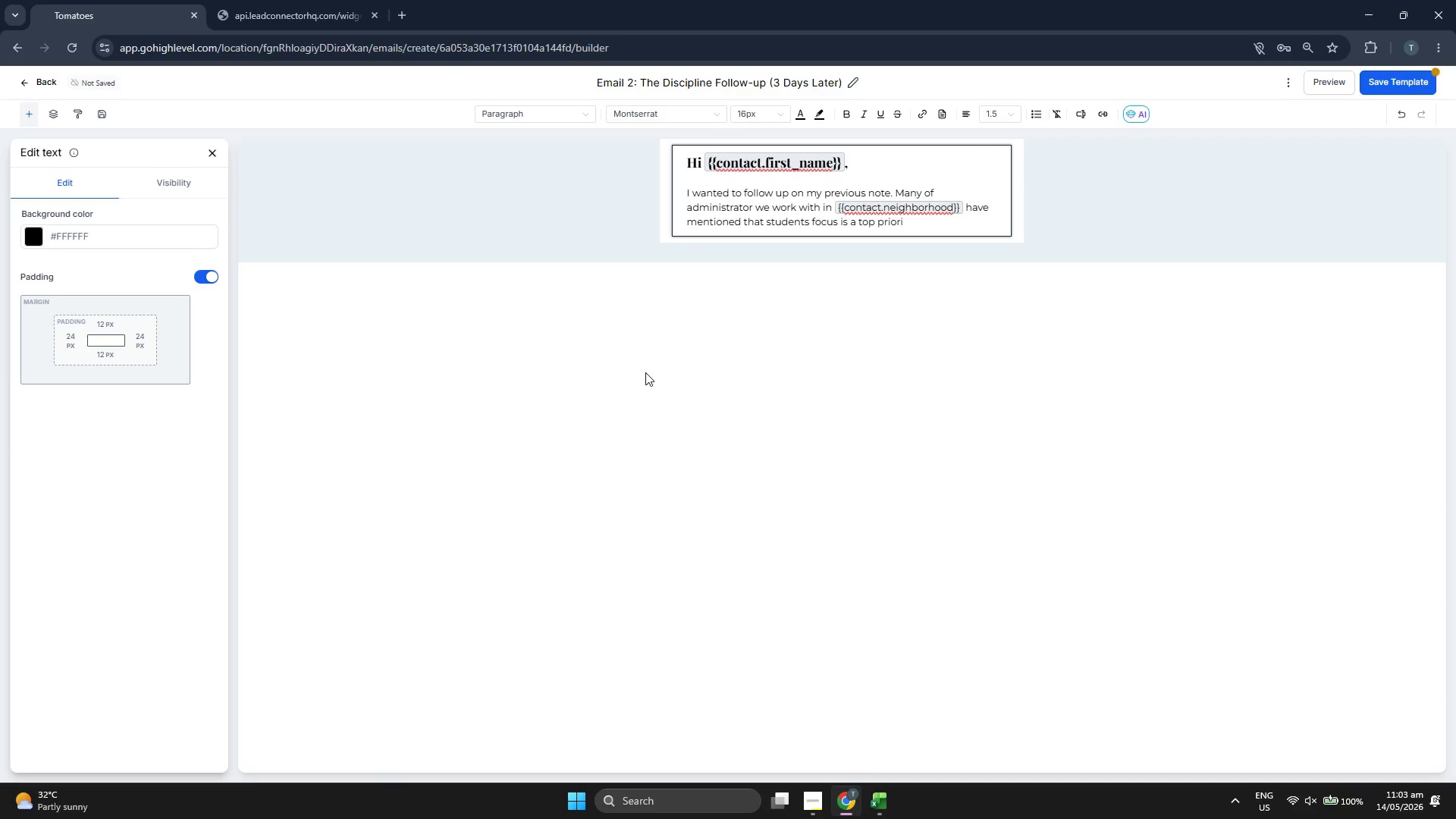 
key(Y)
 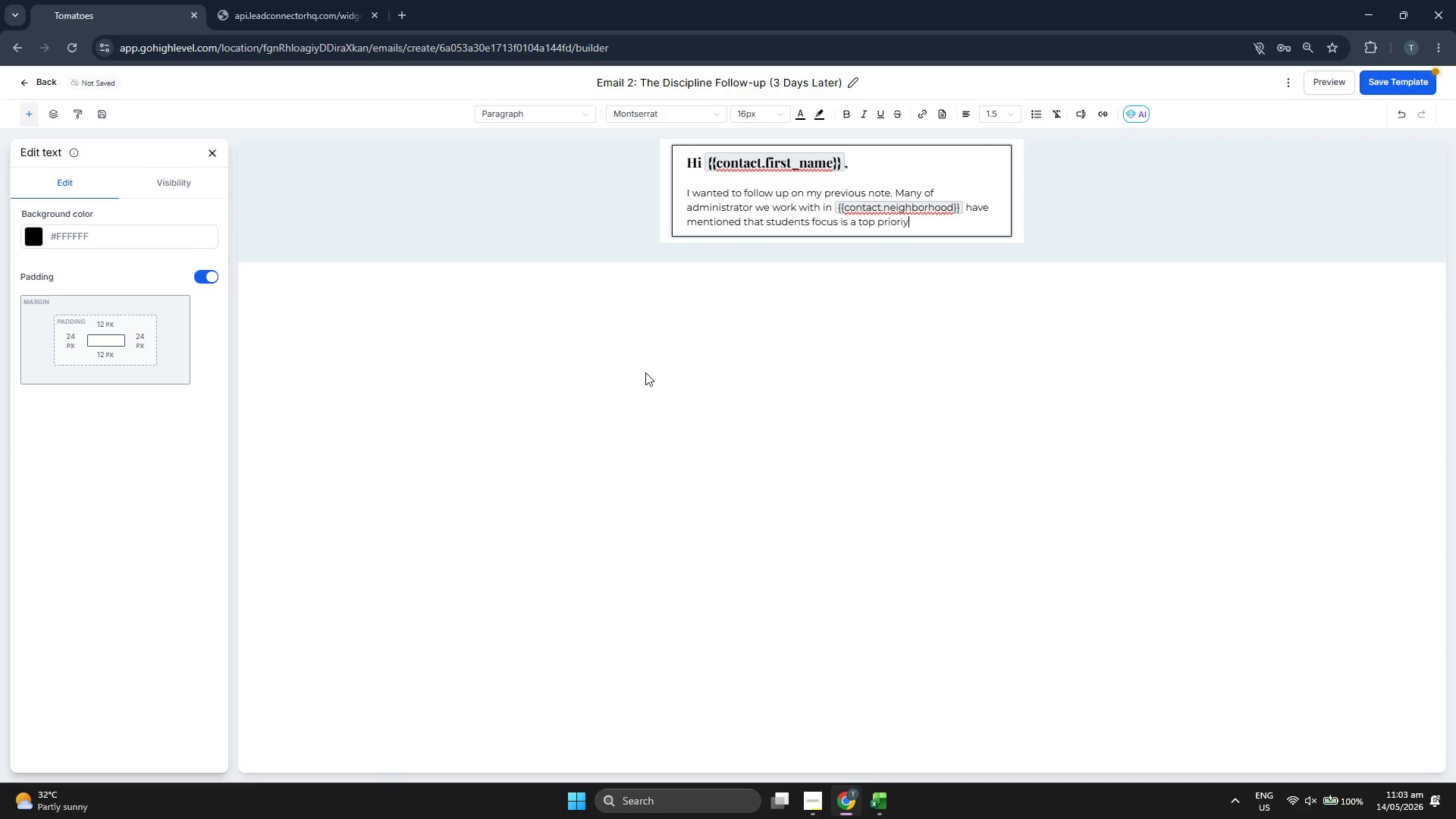 
key(Backspace)
type(ty )
 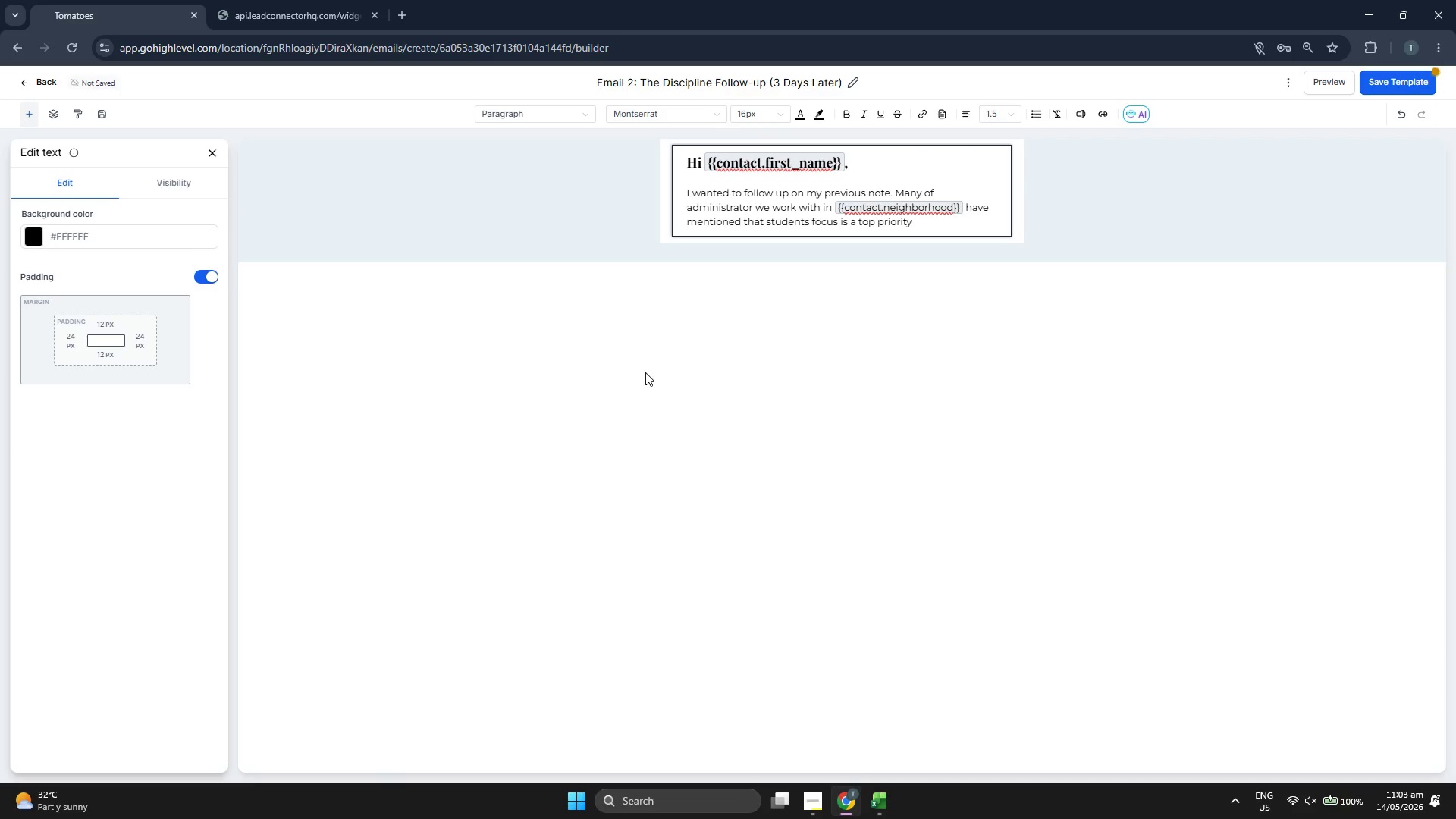 
type(this term.)
 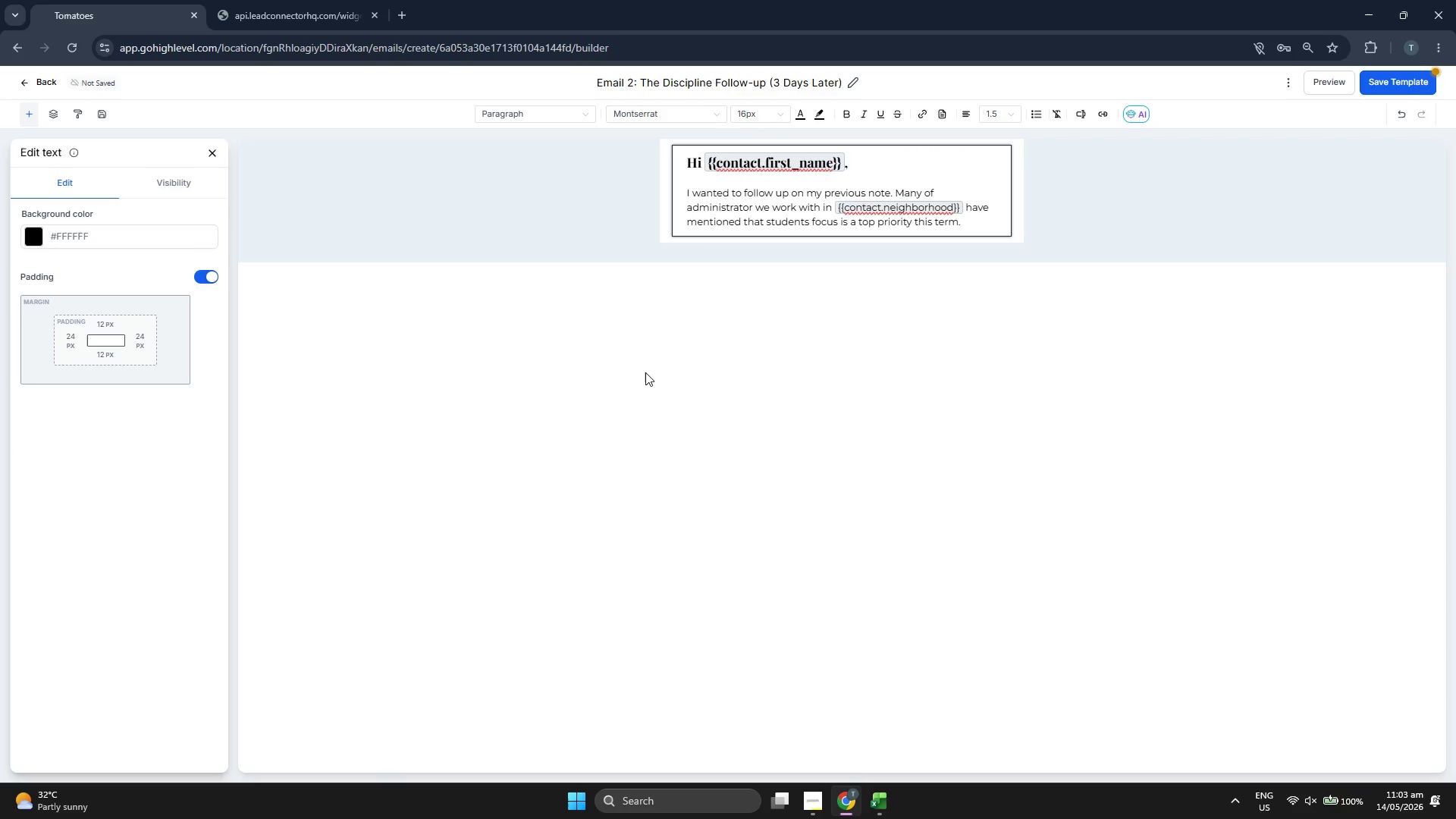 
key(Enter)
 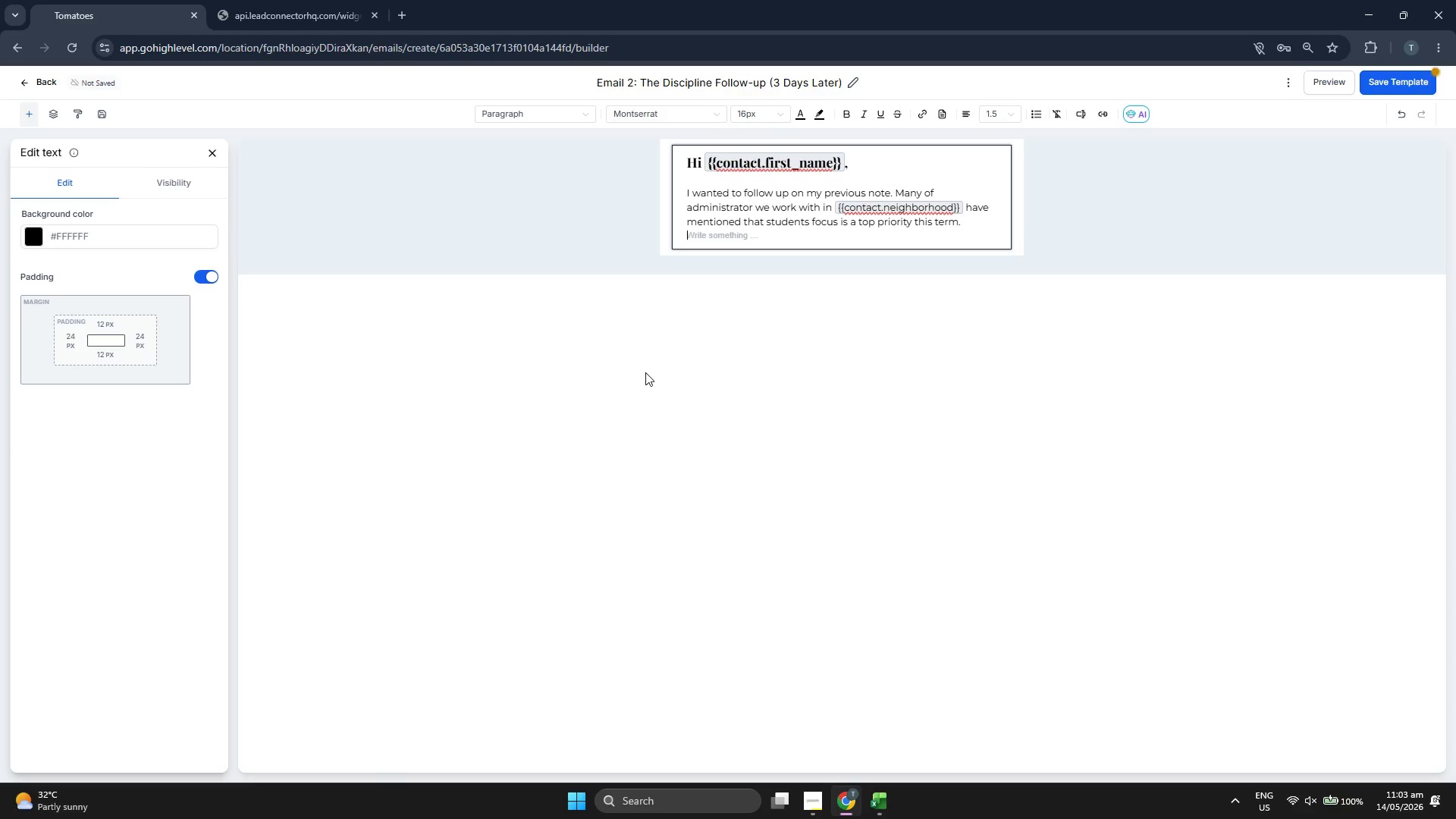 
key(Enter)
 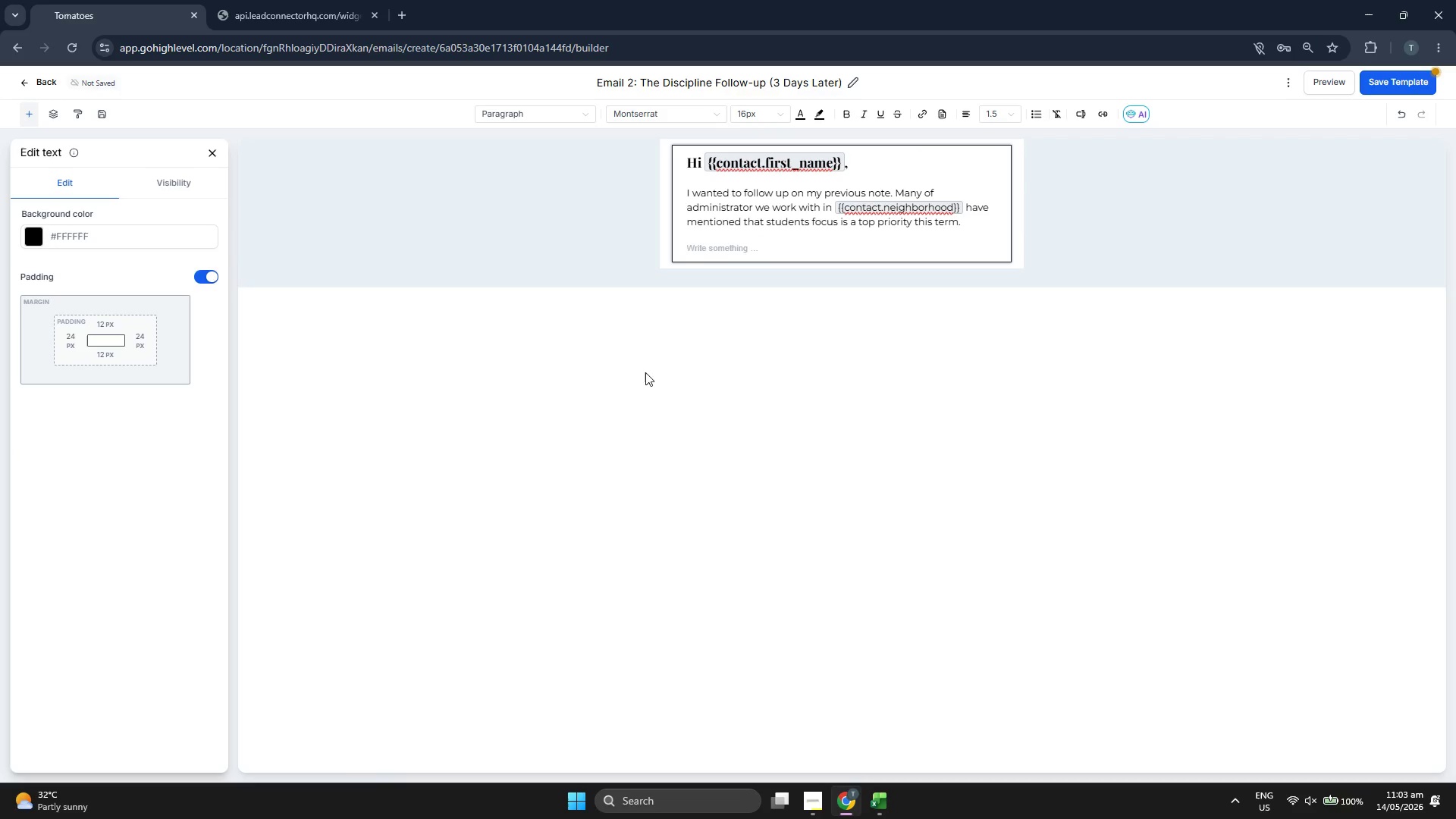 
key(Backspace)
 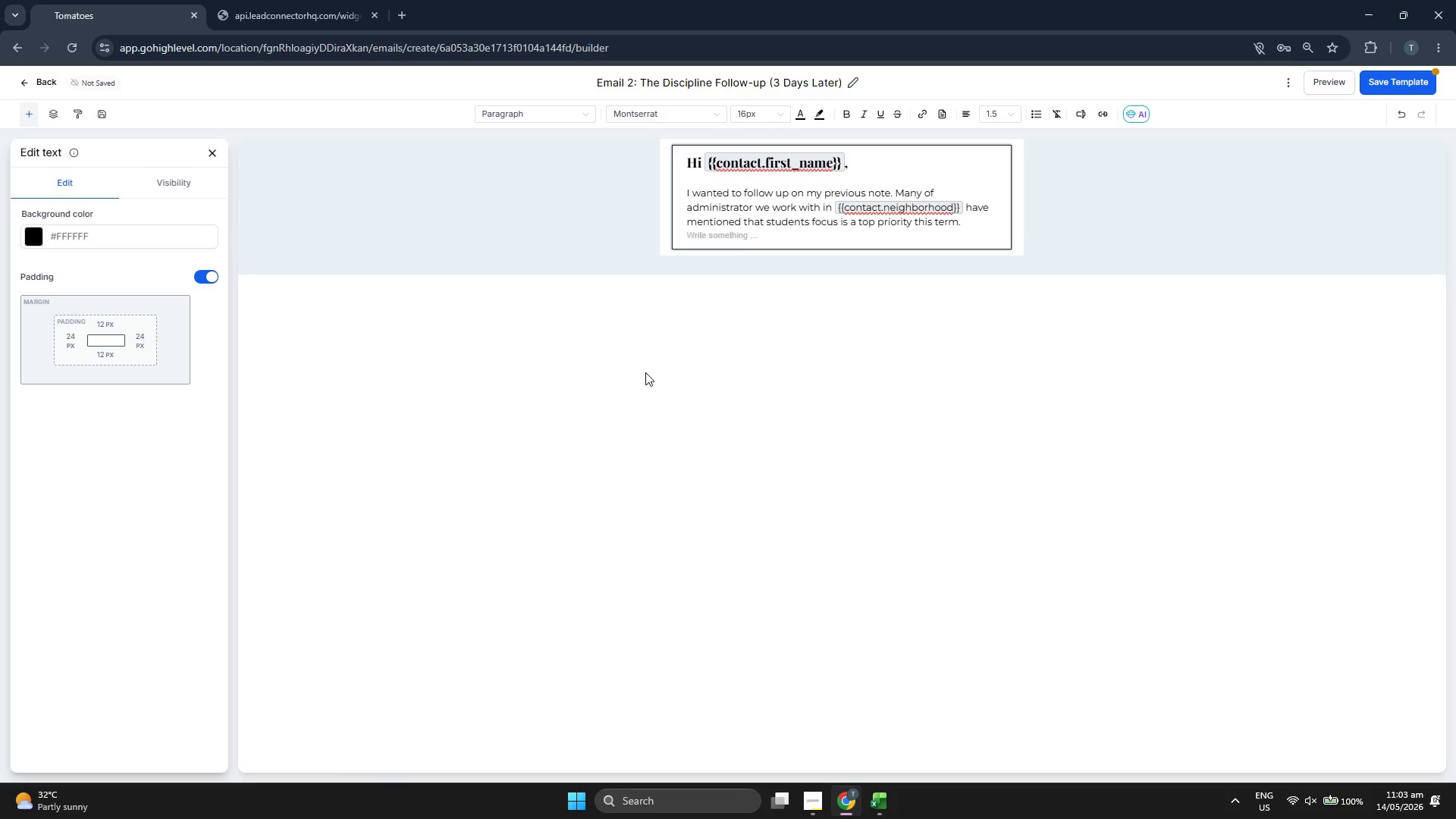 
key(Backspace)
 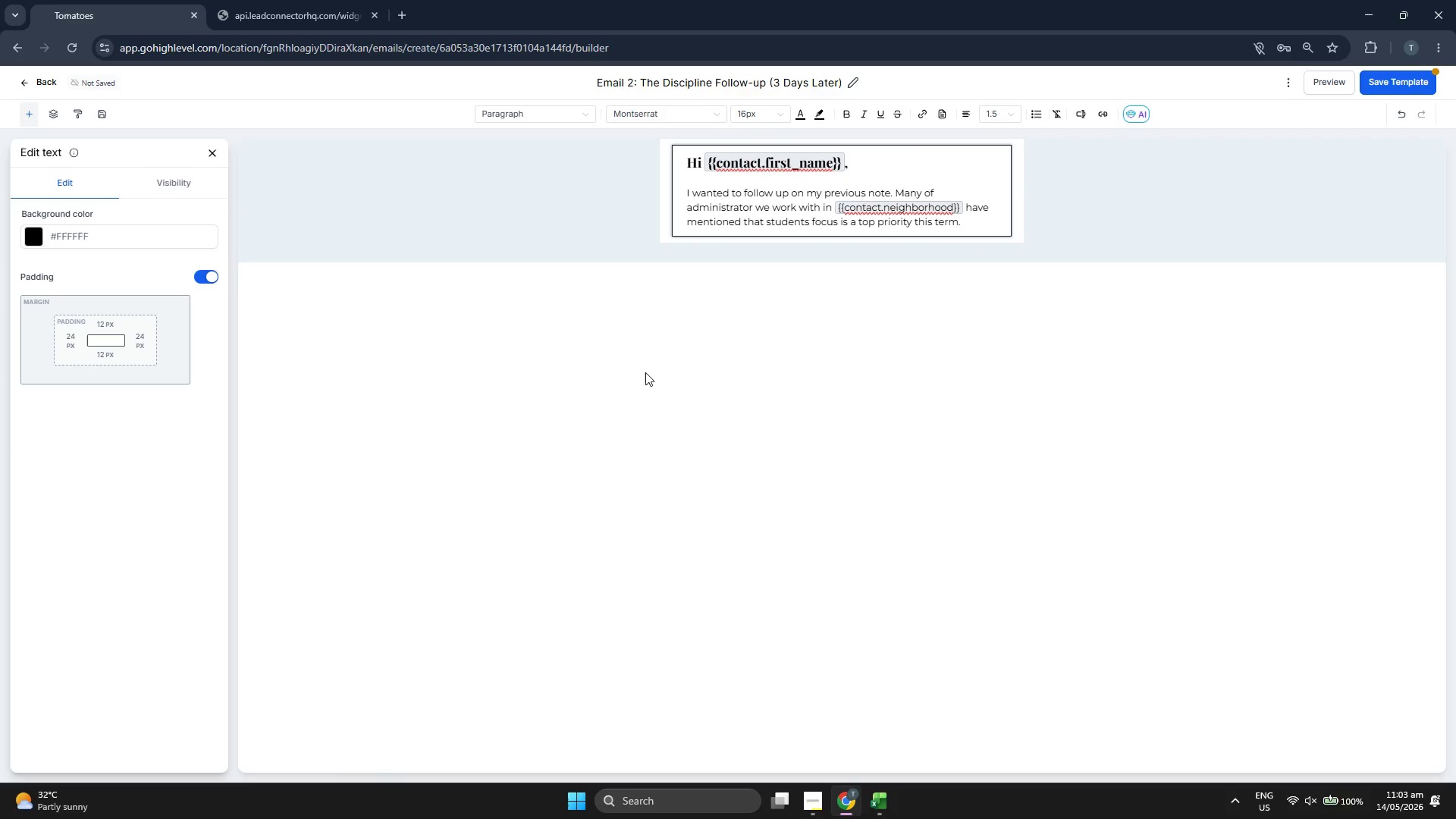 
key(Enter)
 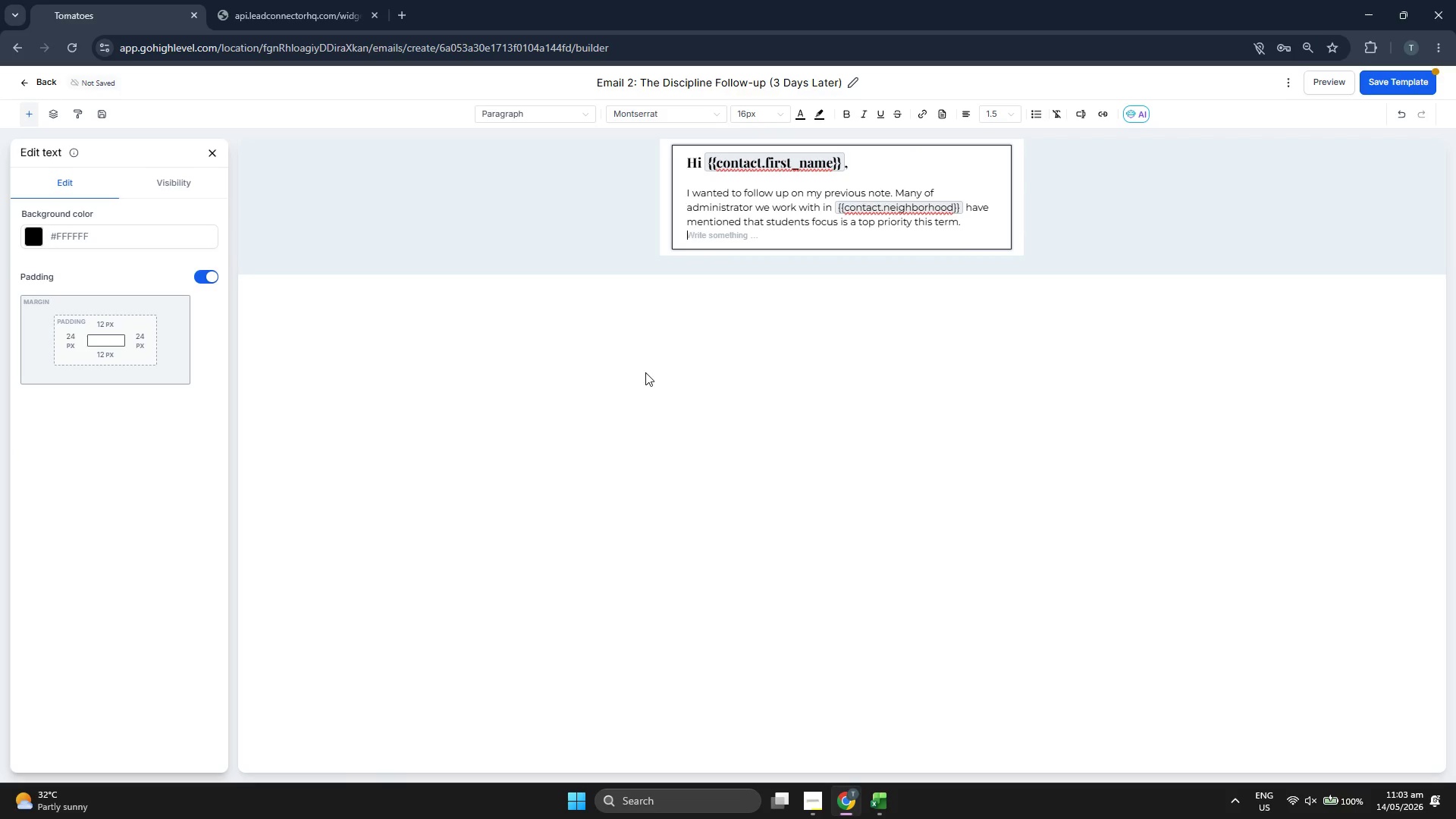 
key(Enter)
 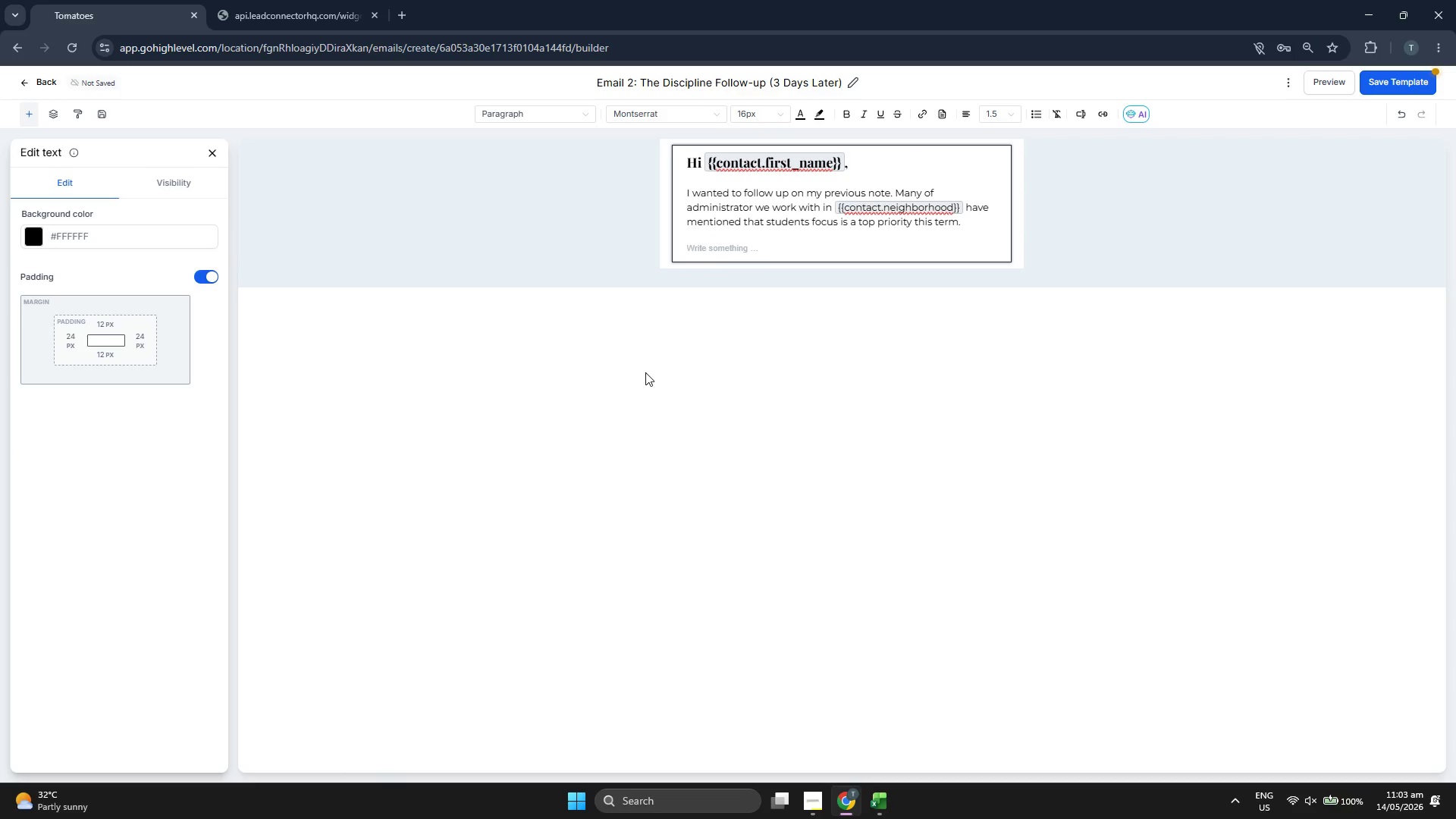 
key(Backspace)
 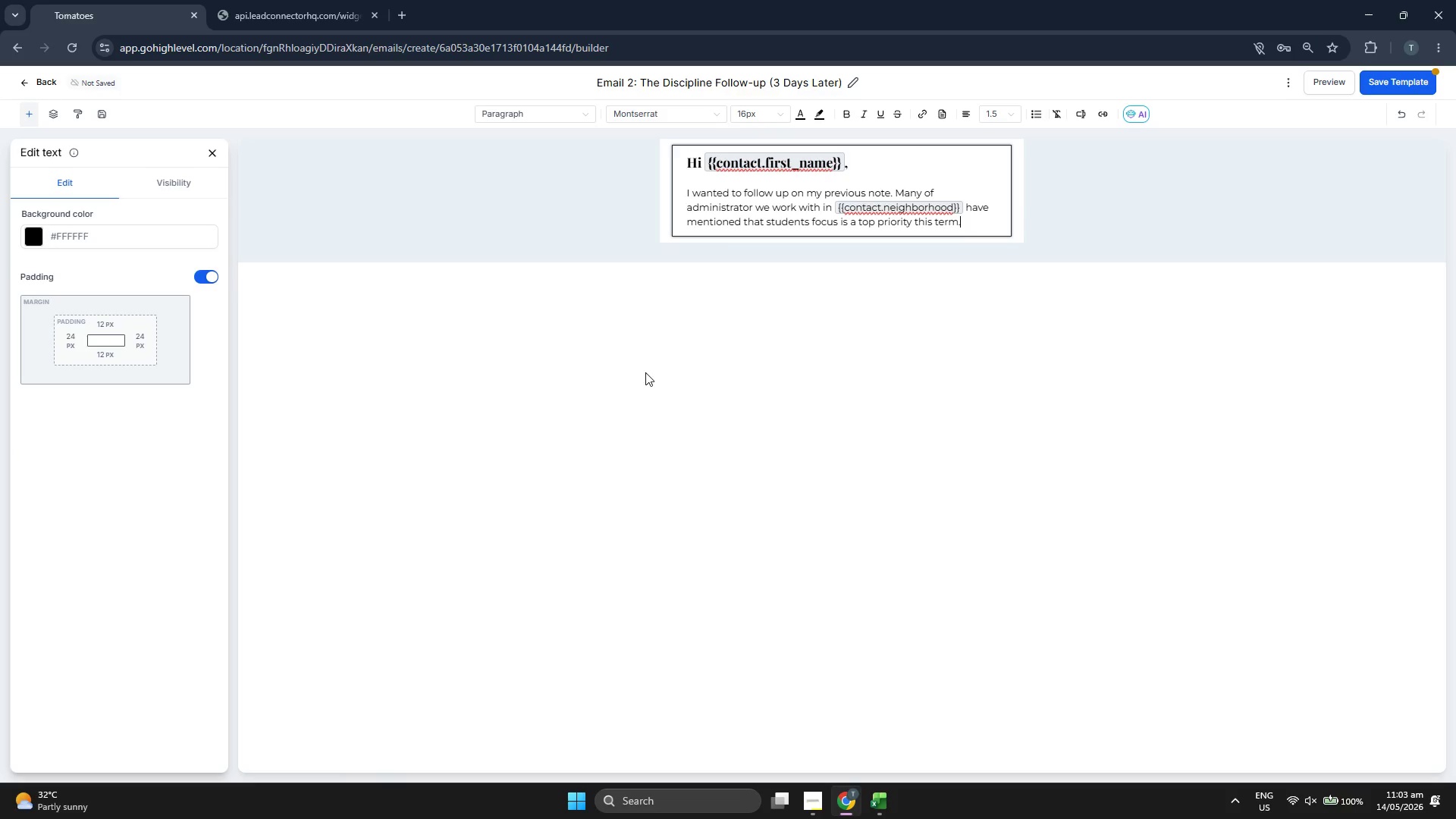 
key(Backspace)
 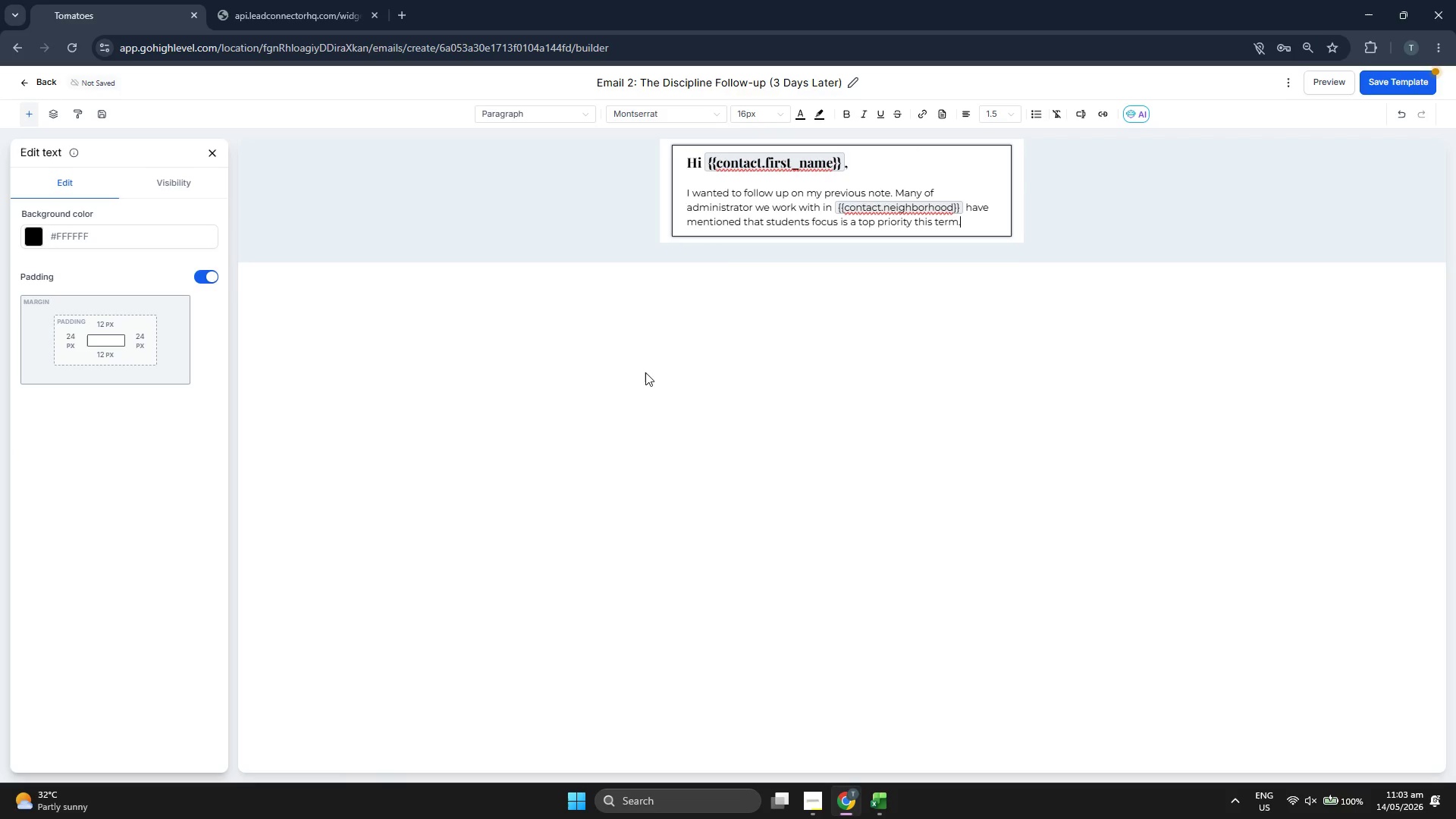 
key(Enter)
 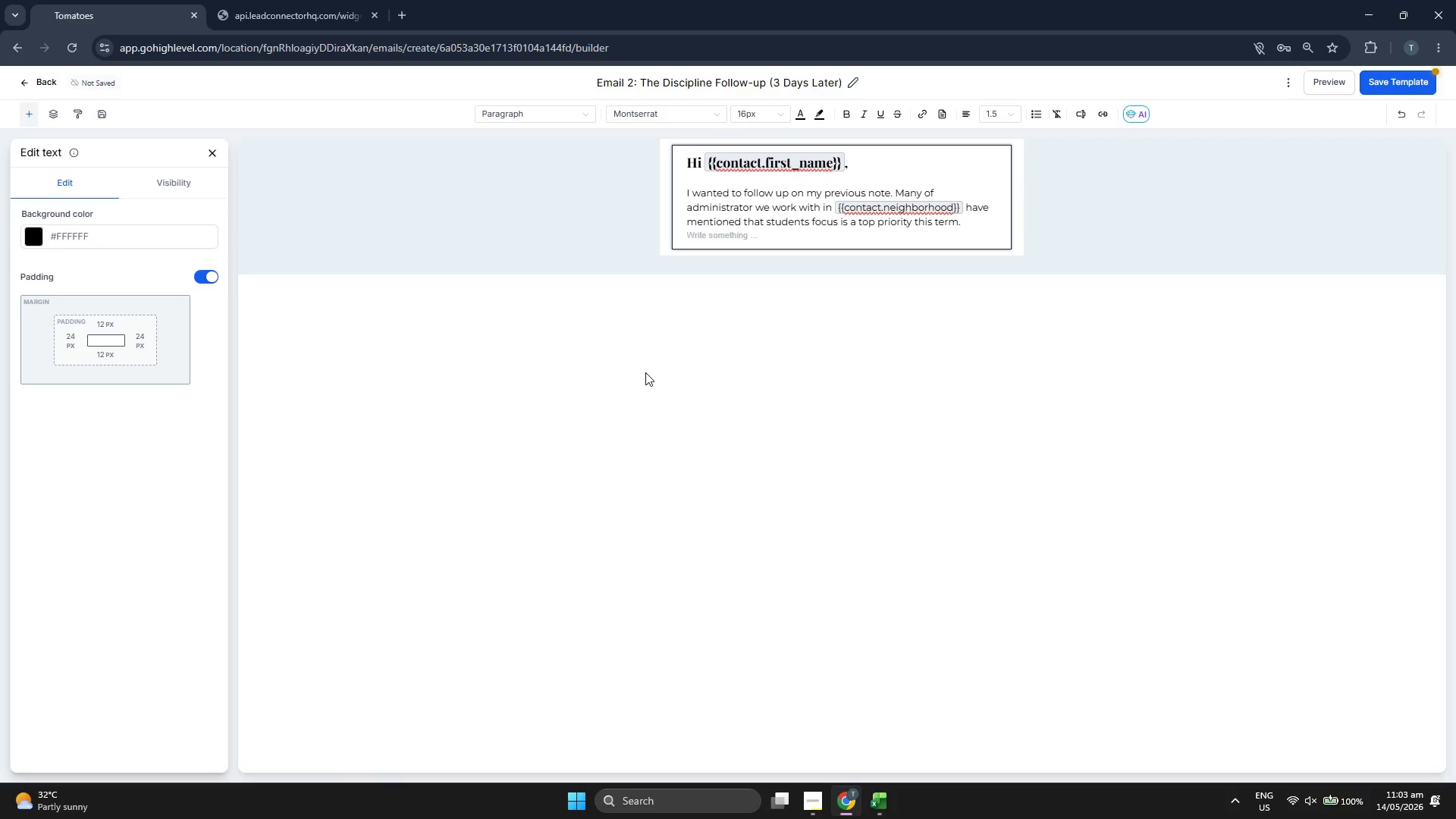 
key(Enter)
 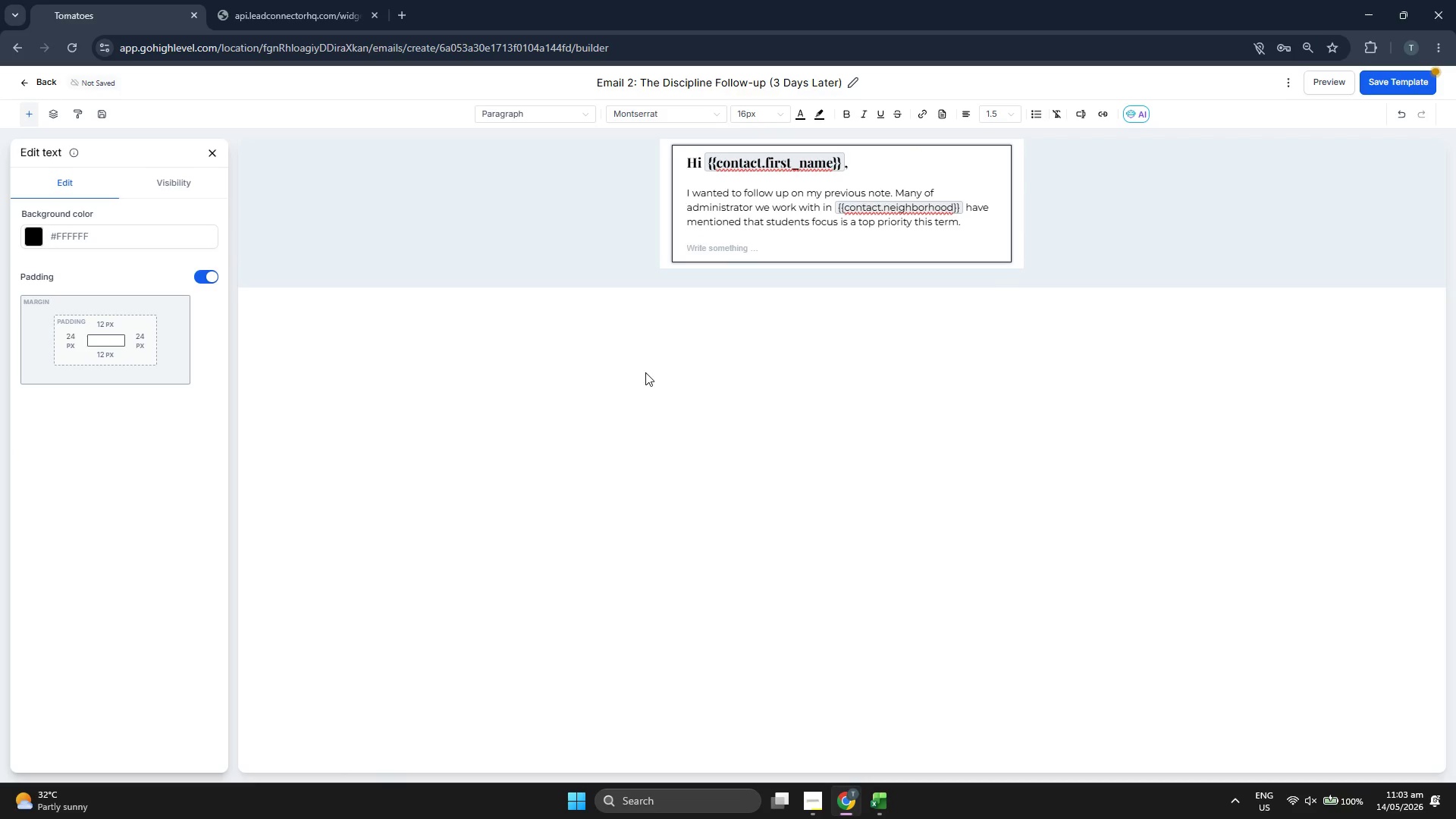 
key(Backspace)
 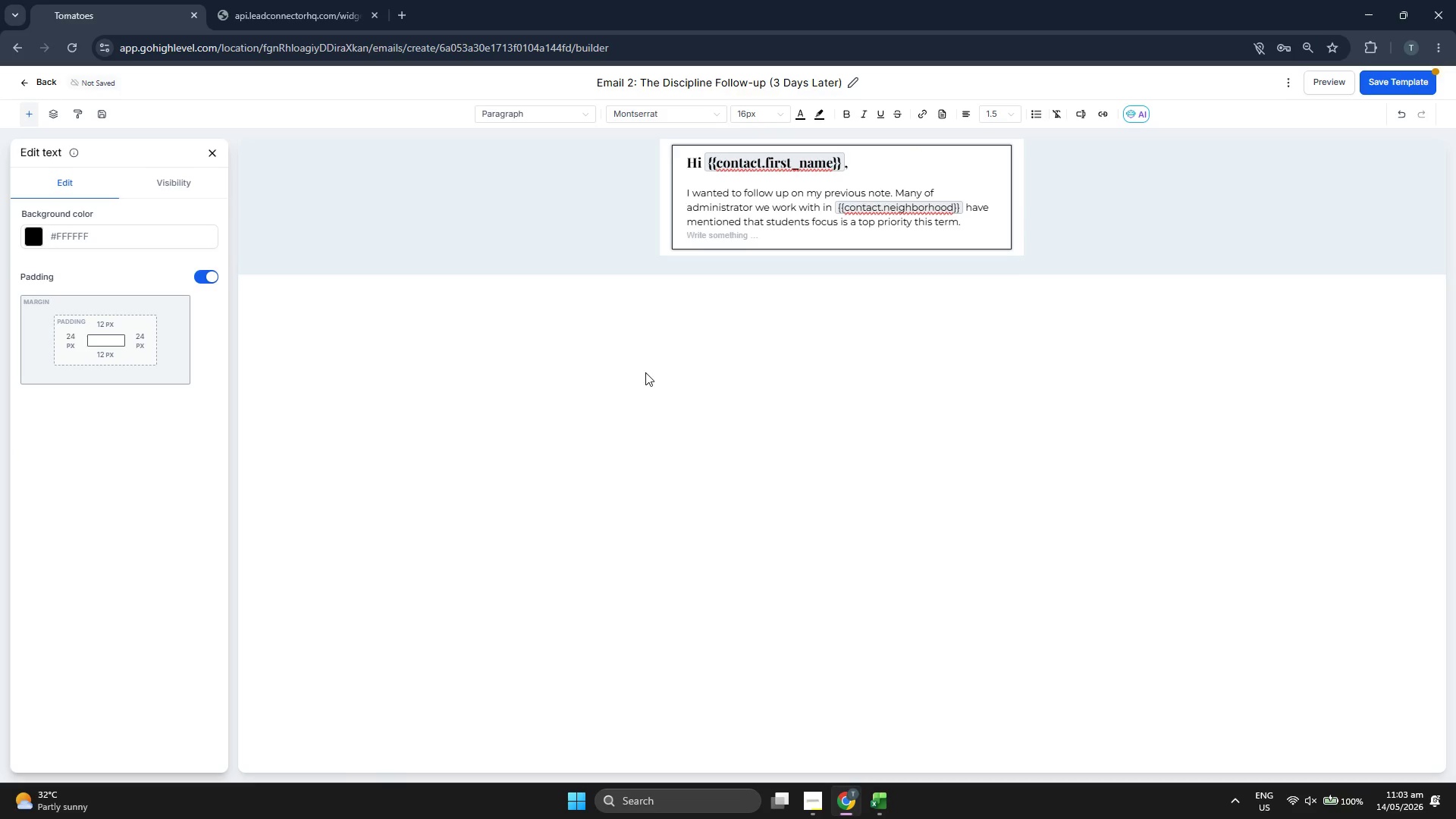 
key(Backspace)
 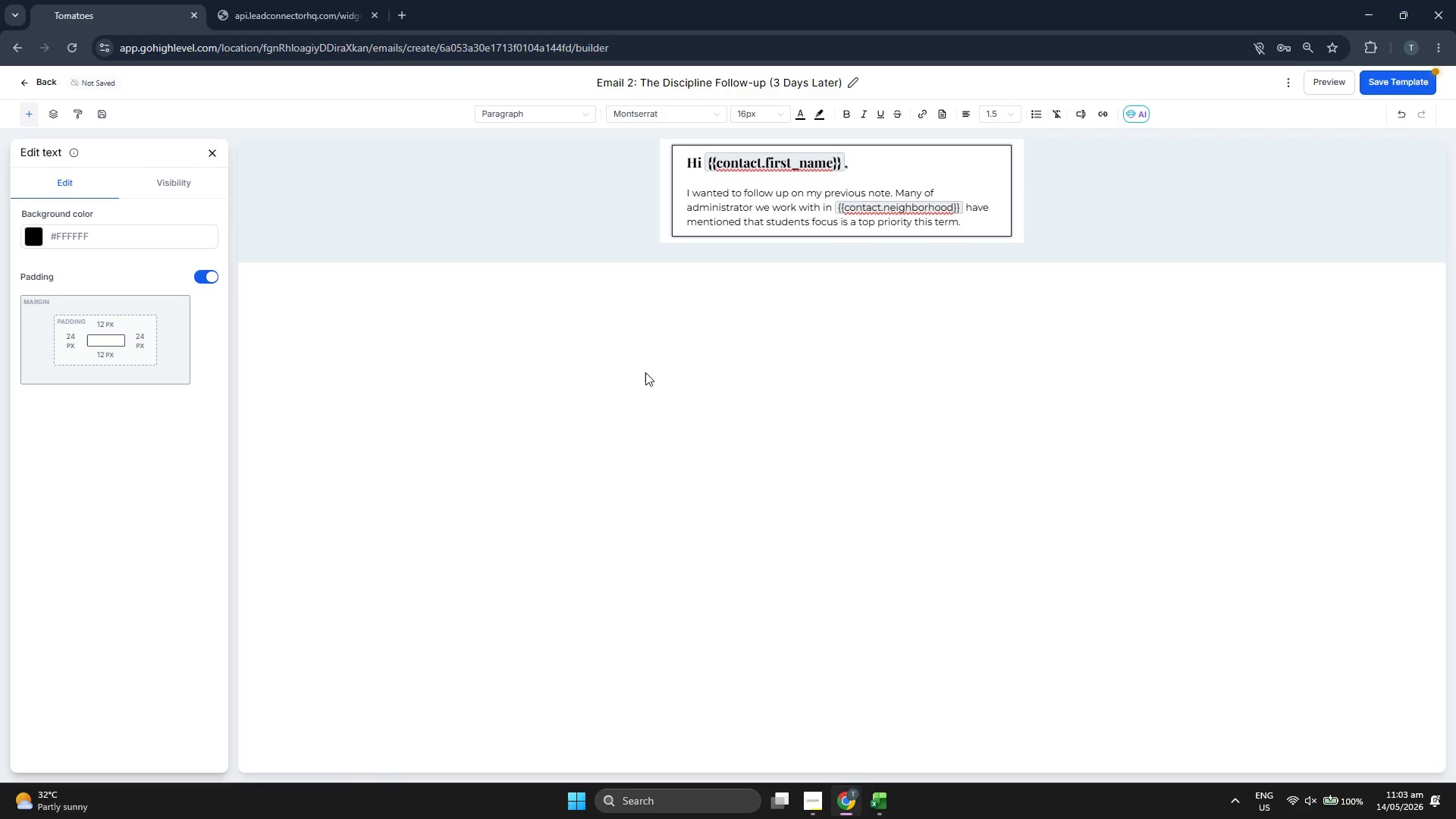 
key(Enter)
 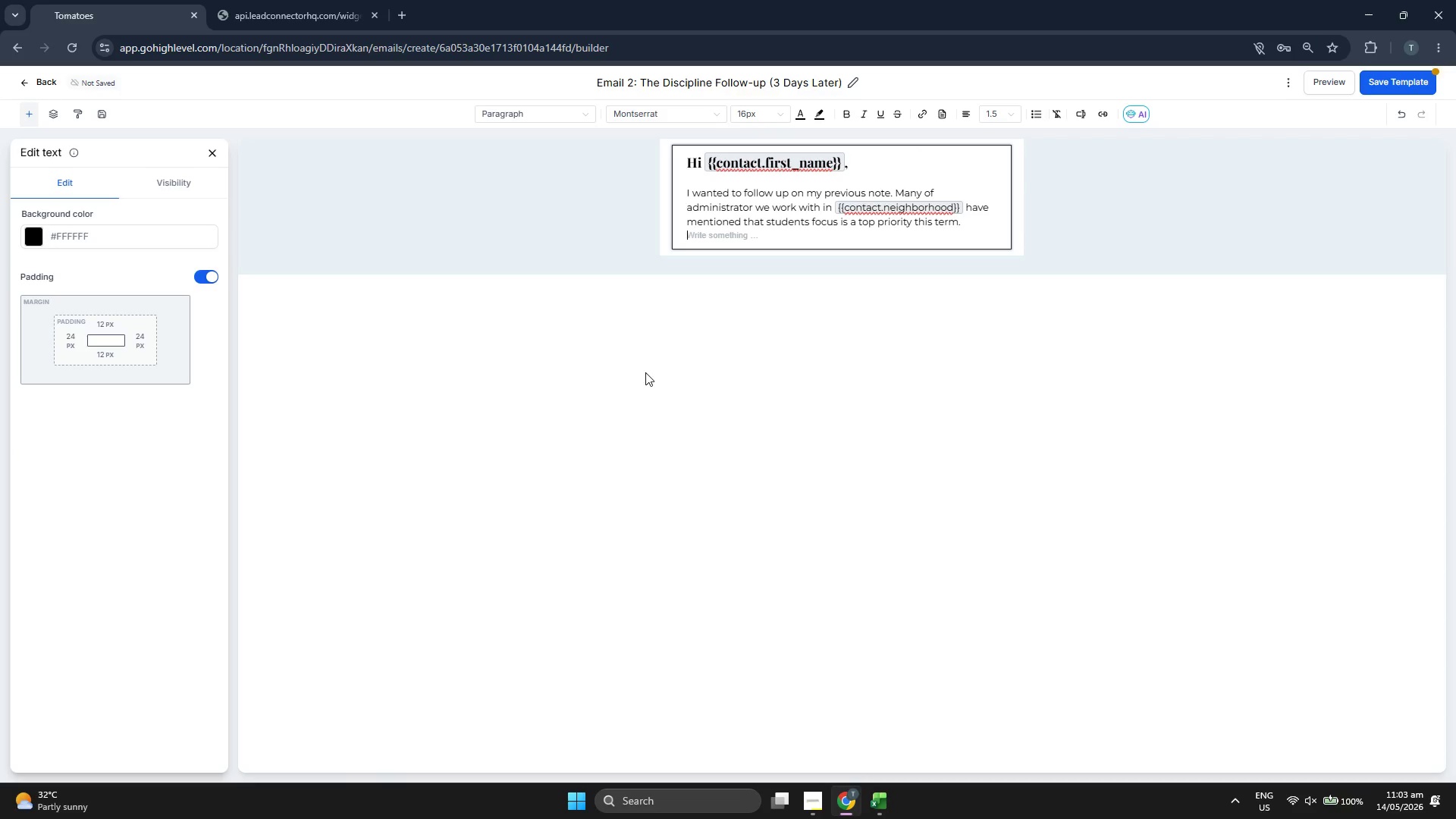 
key(Enter)
 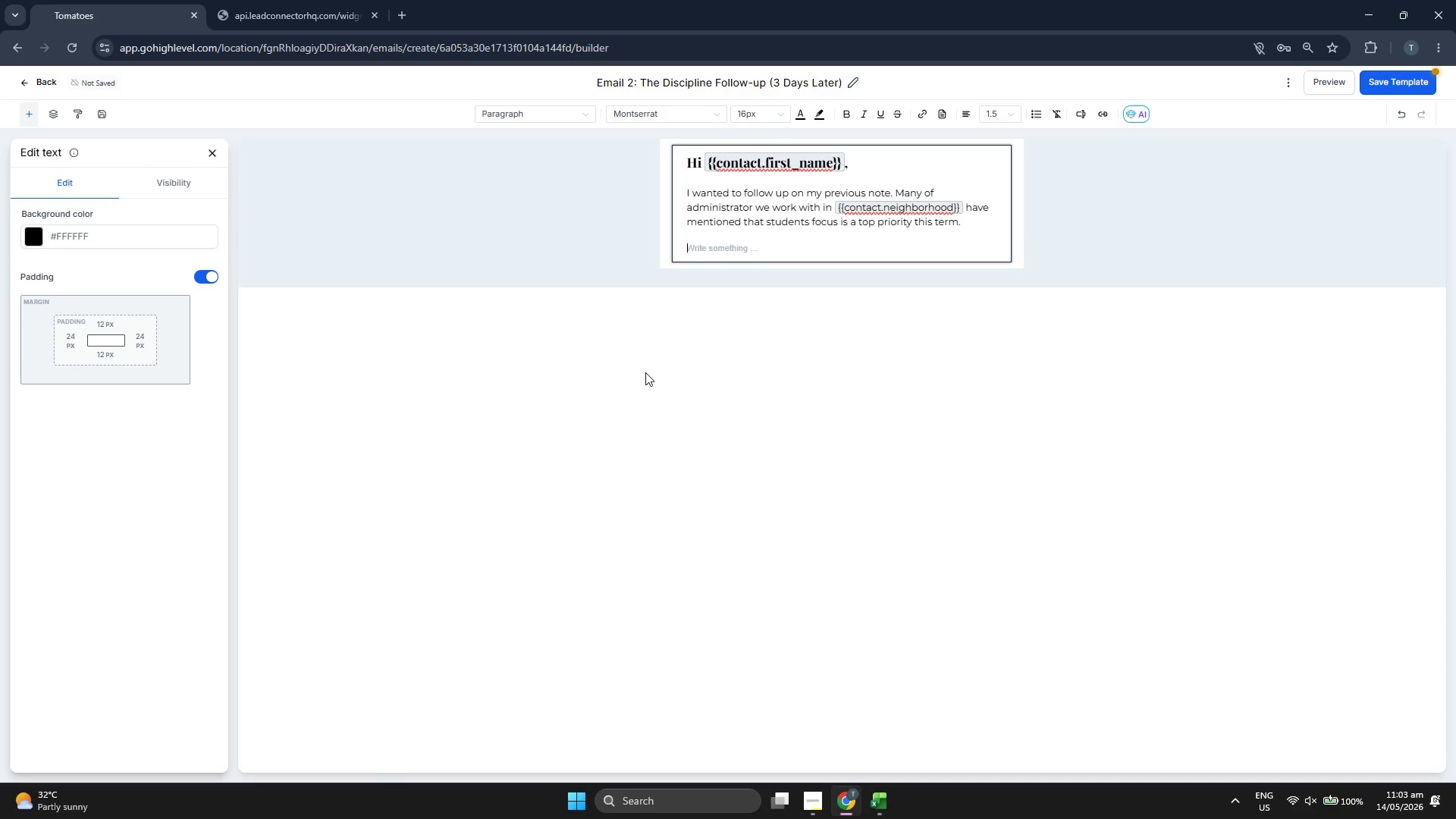 
key(Backspace)
 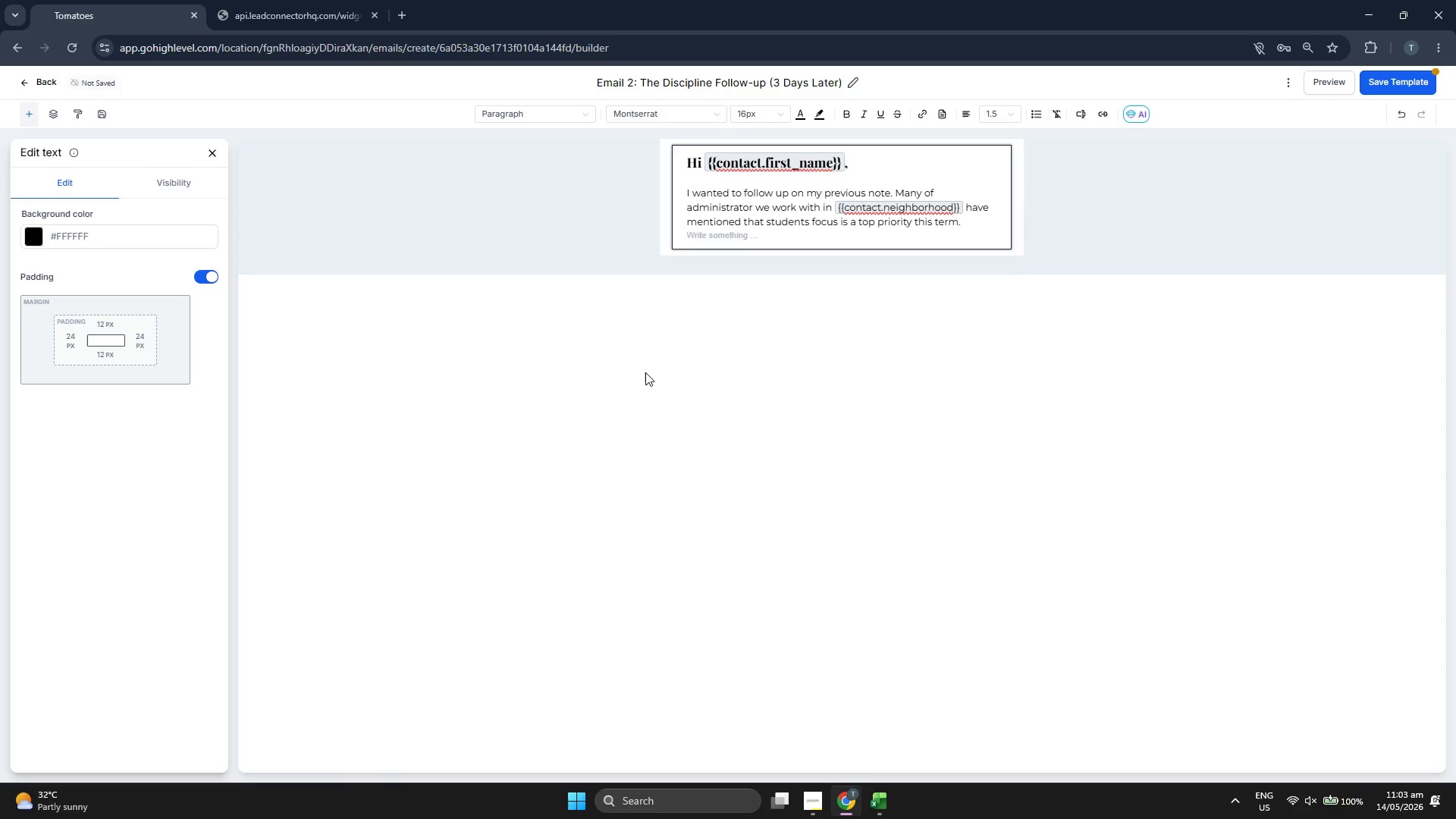 
key(Backspace)
 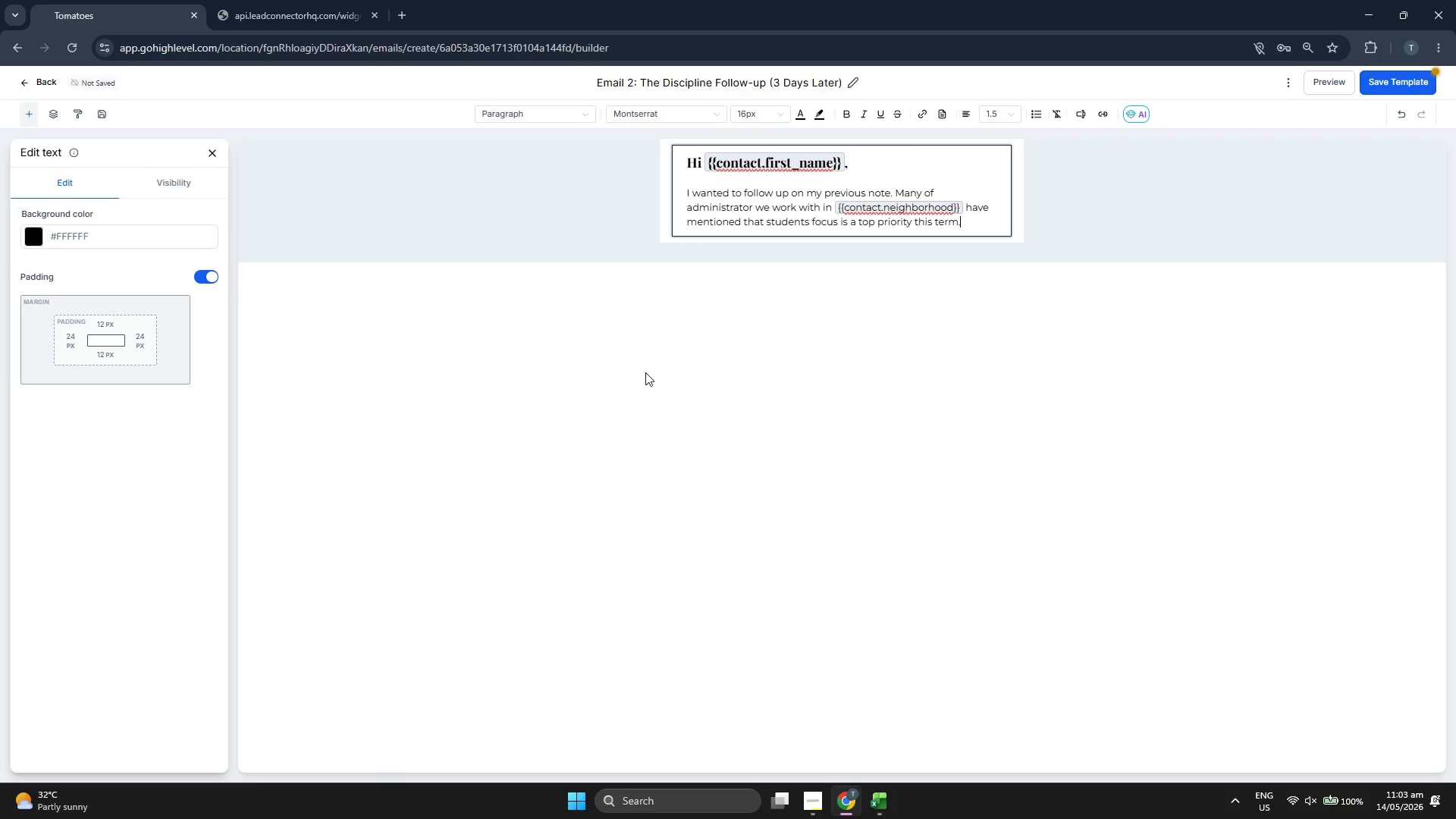 
key(Enter)
 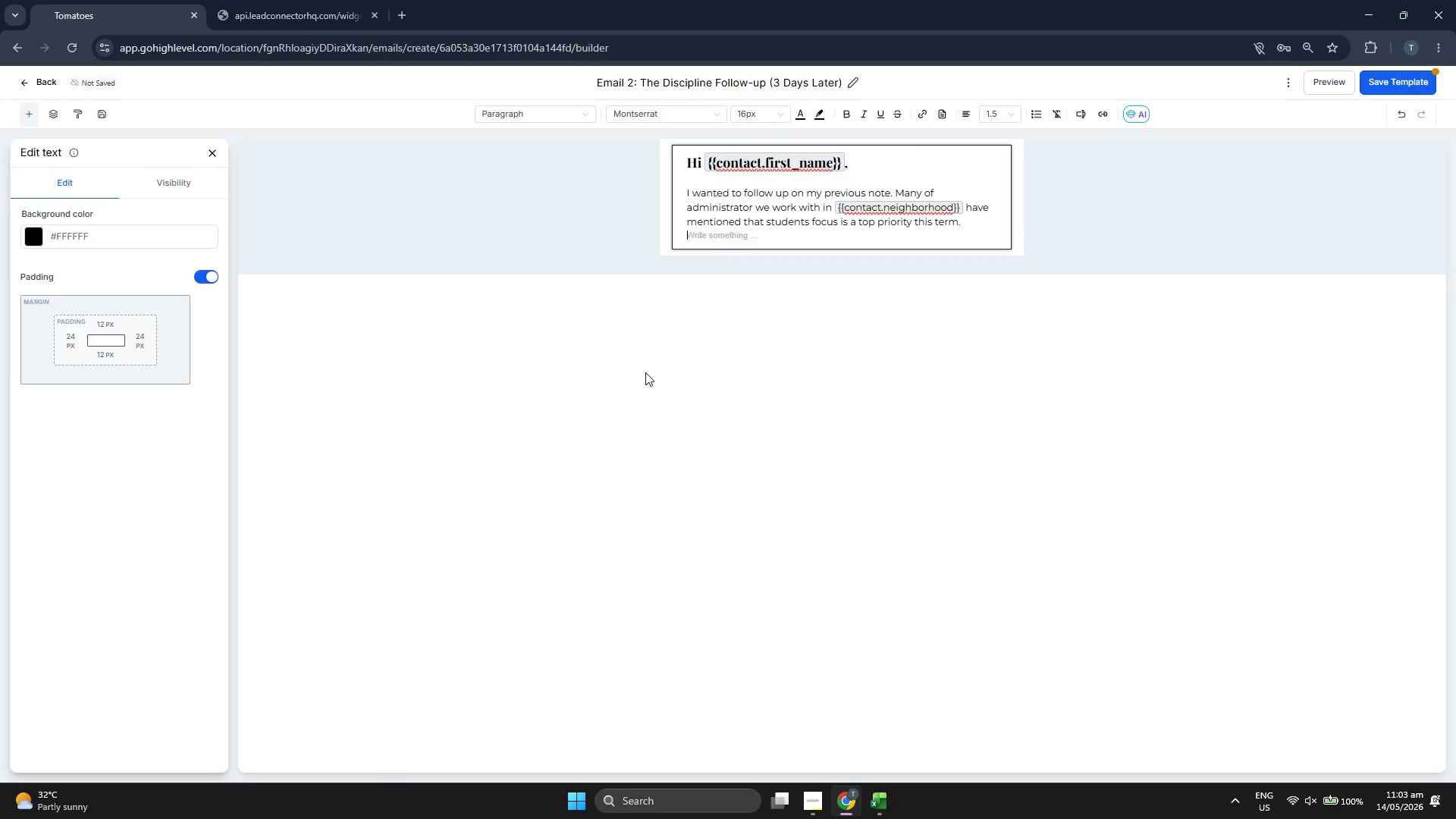 
key(Enter)
 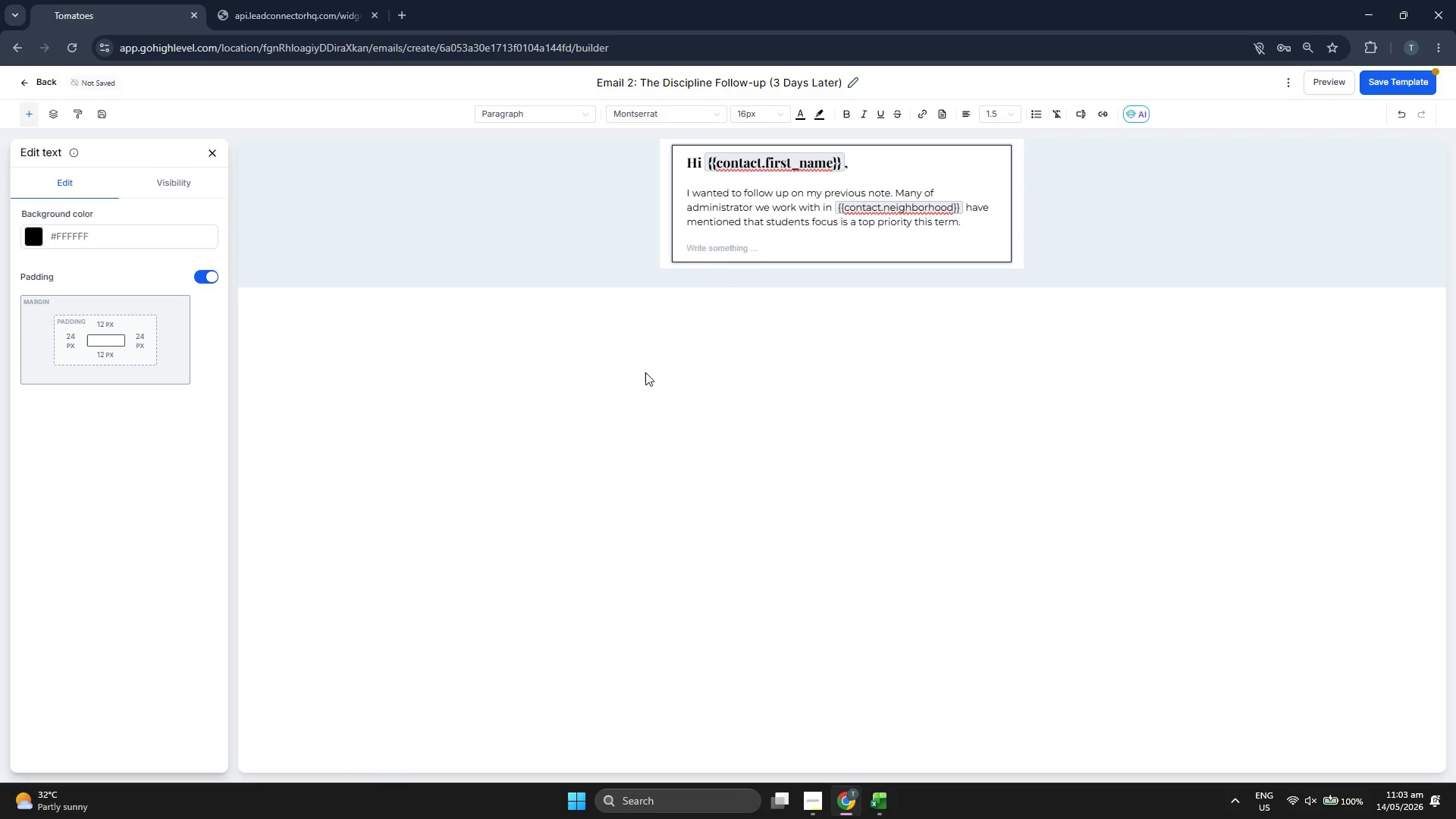 
key(Backspace)
 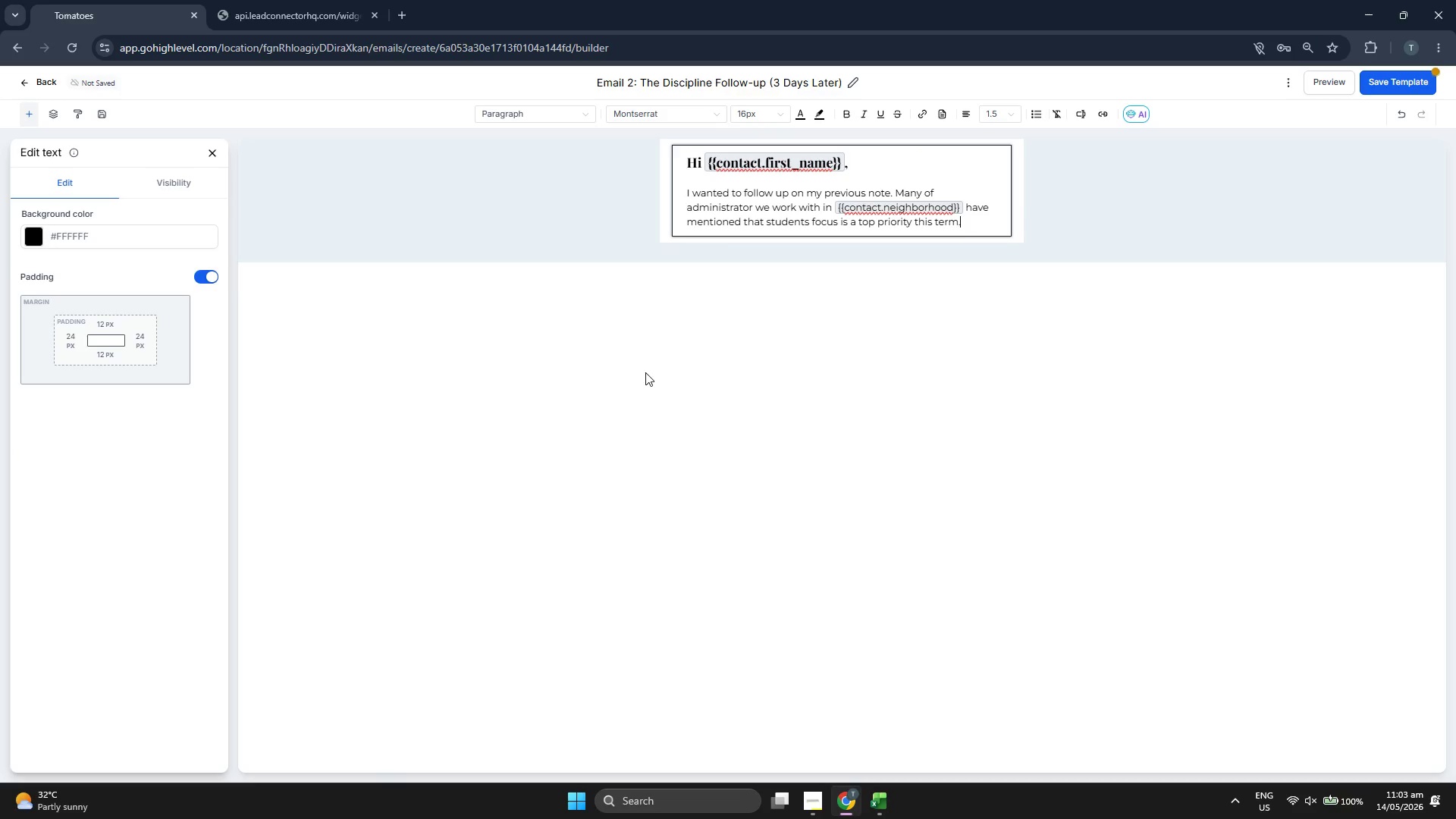 
key(Backspace)
 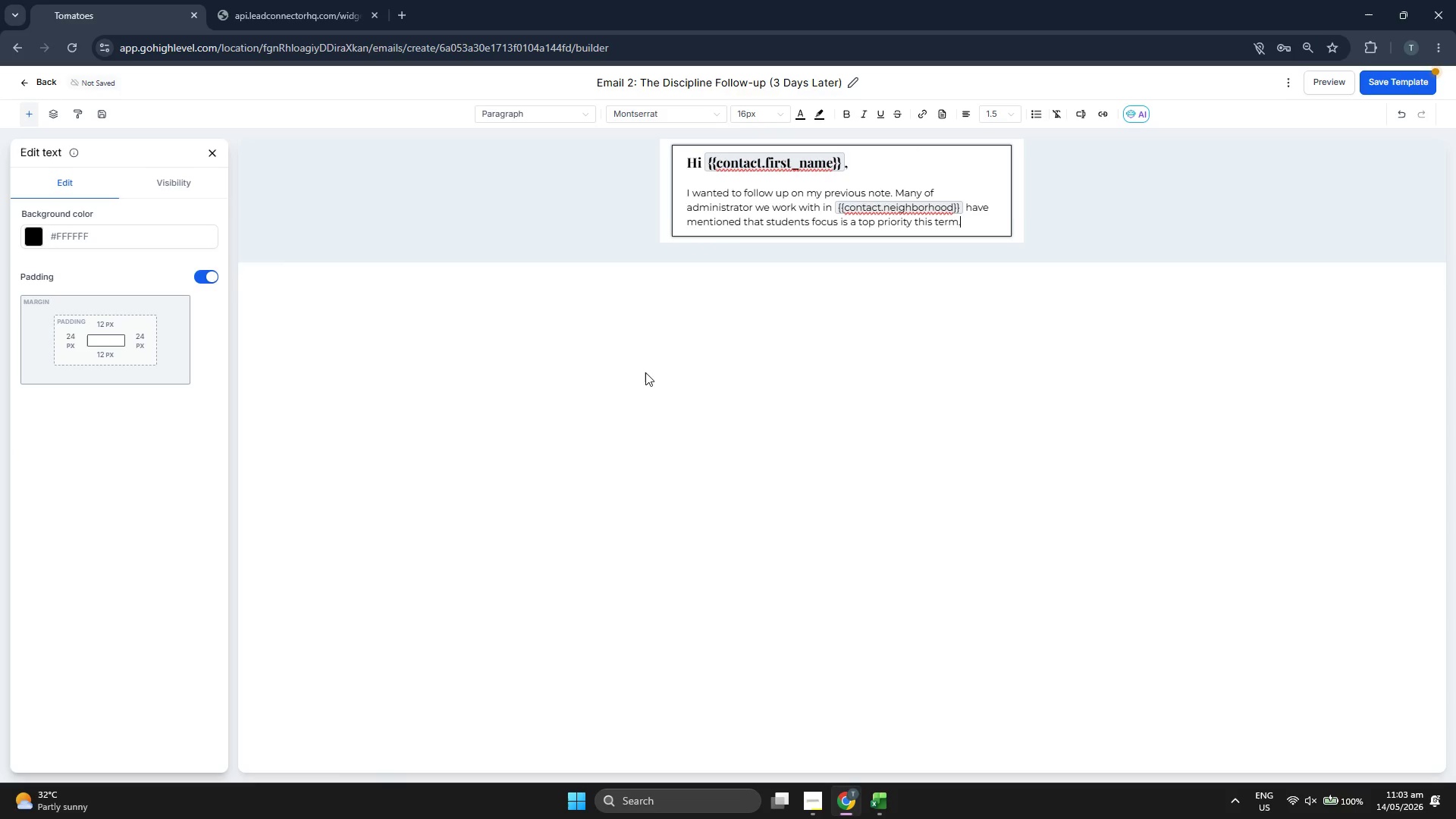 
key(Enter)
 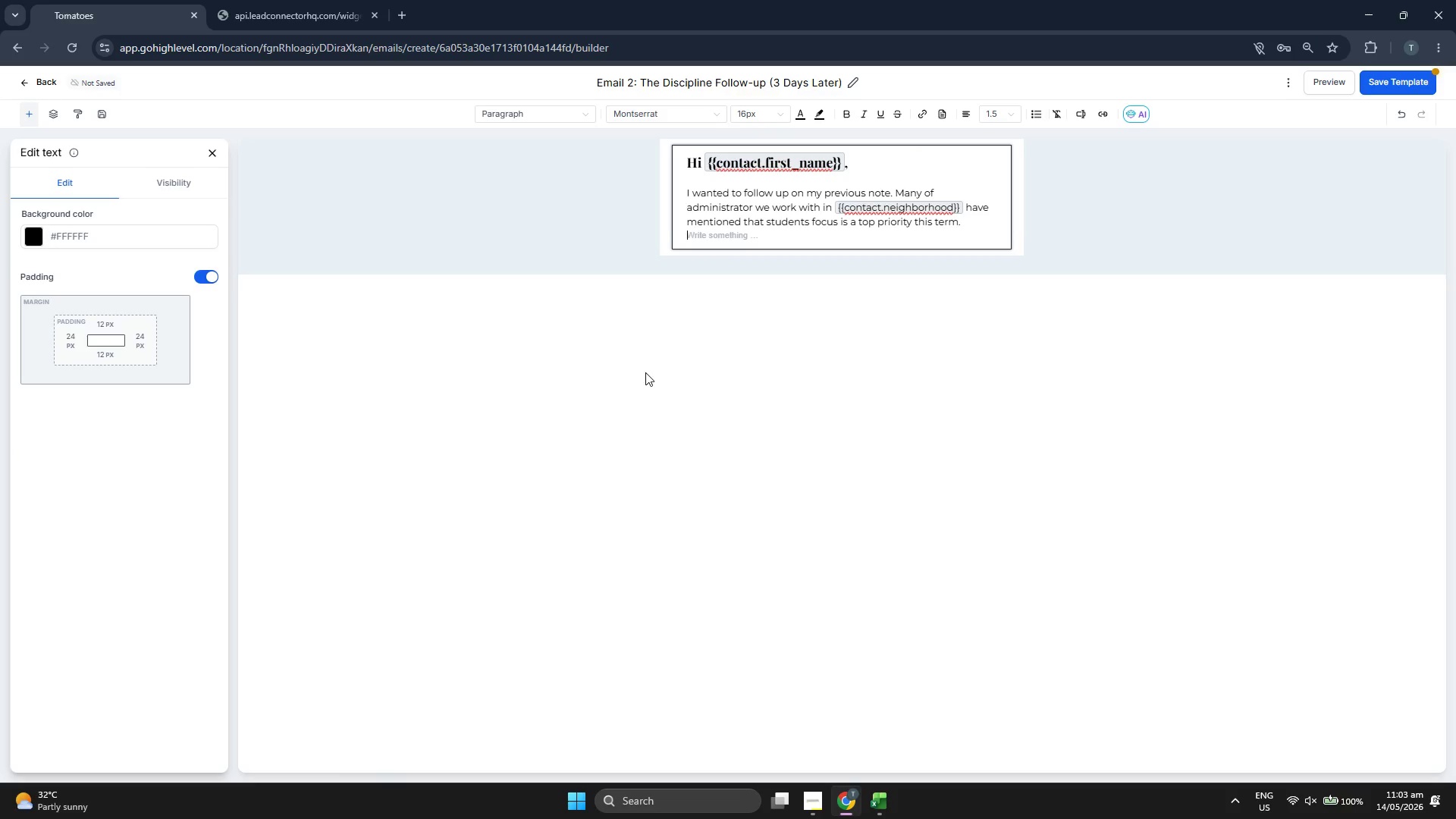 
key(Enter)
 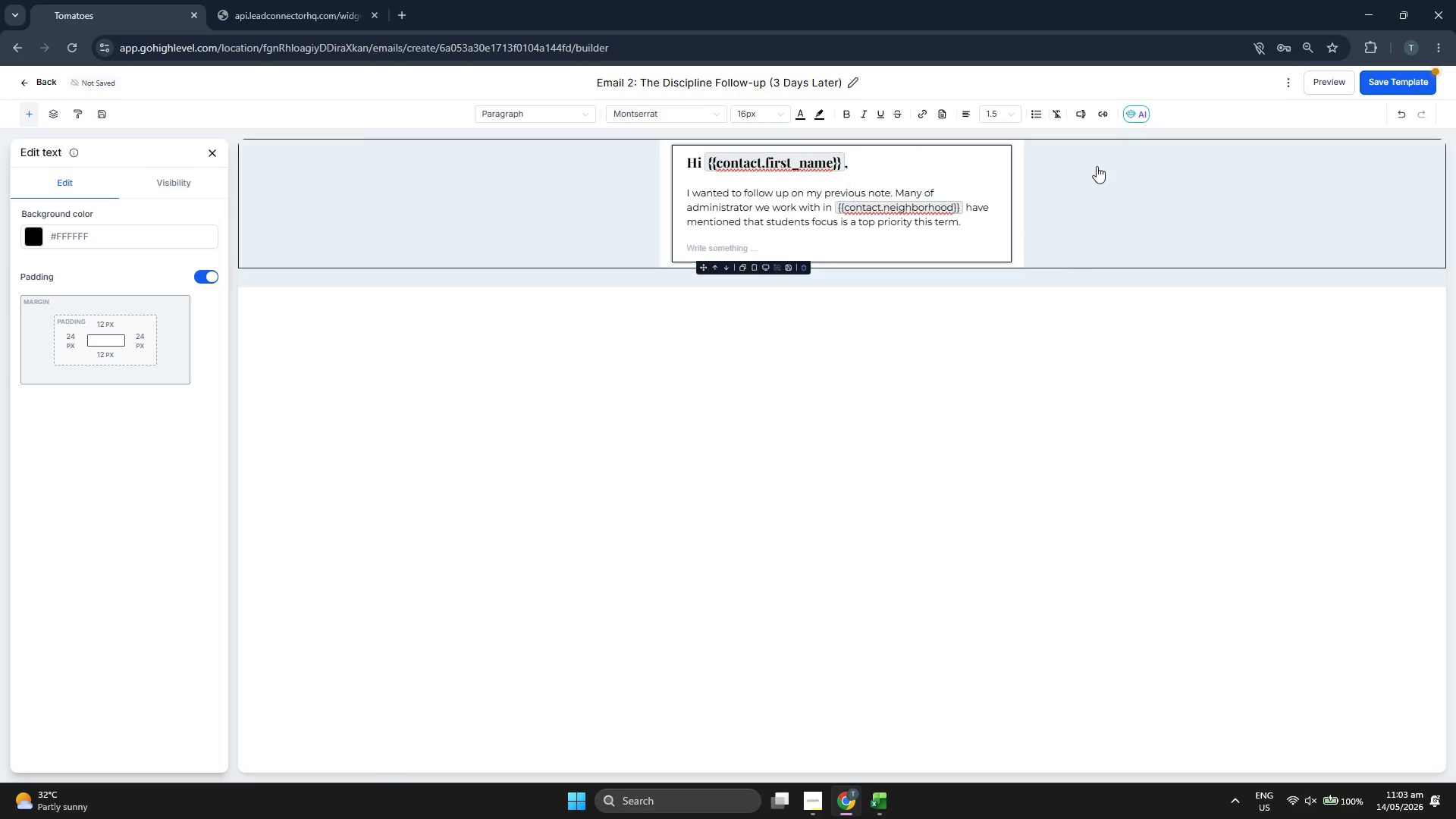 
left_click([1388, 68])
 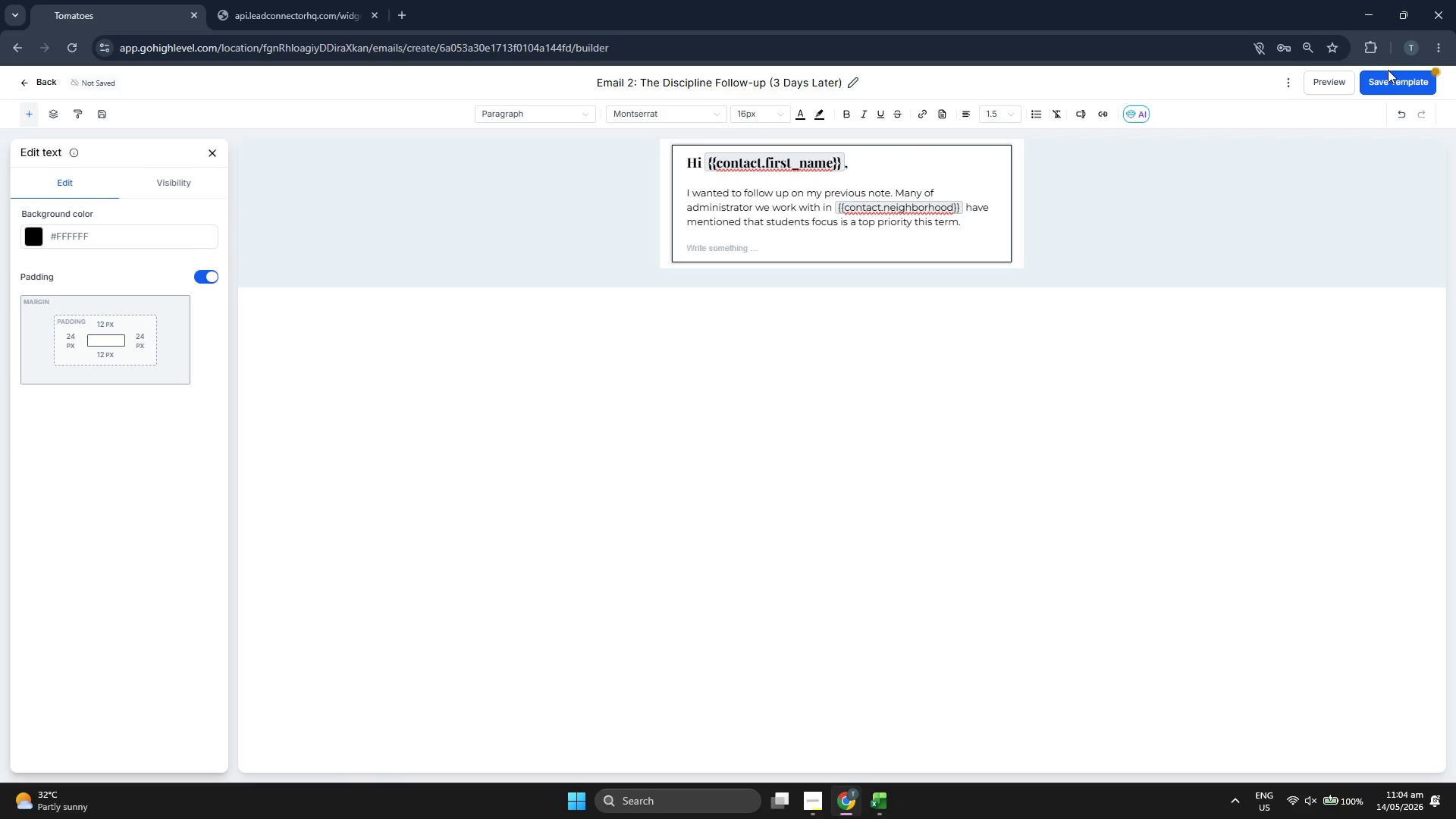 
left_click([1388, 71])
 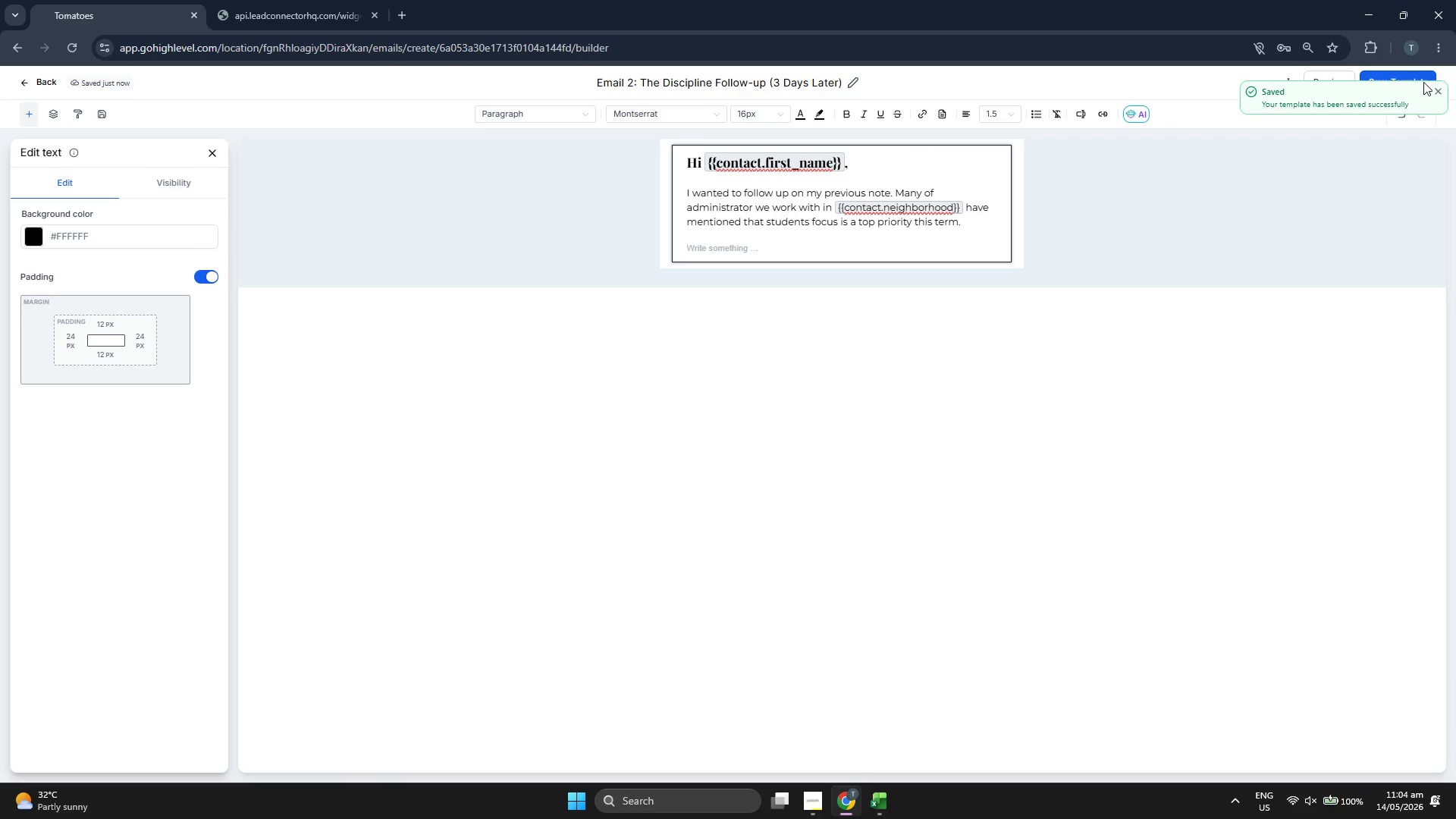 
left_click([1437, 87])
 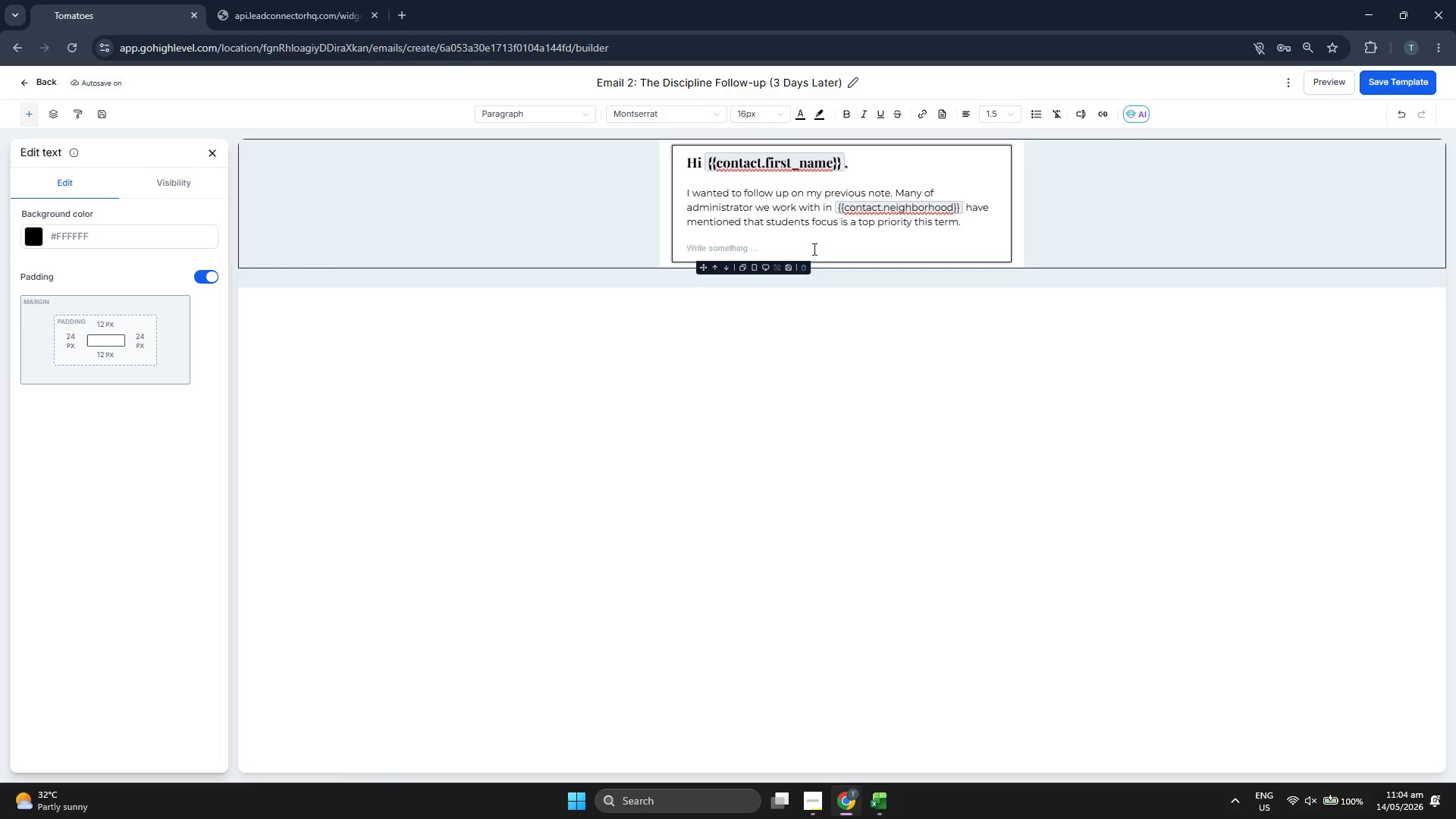 
left_click([820, 249])
 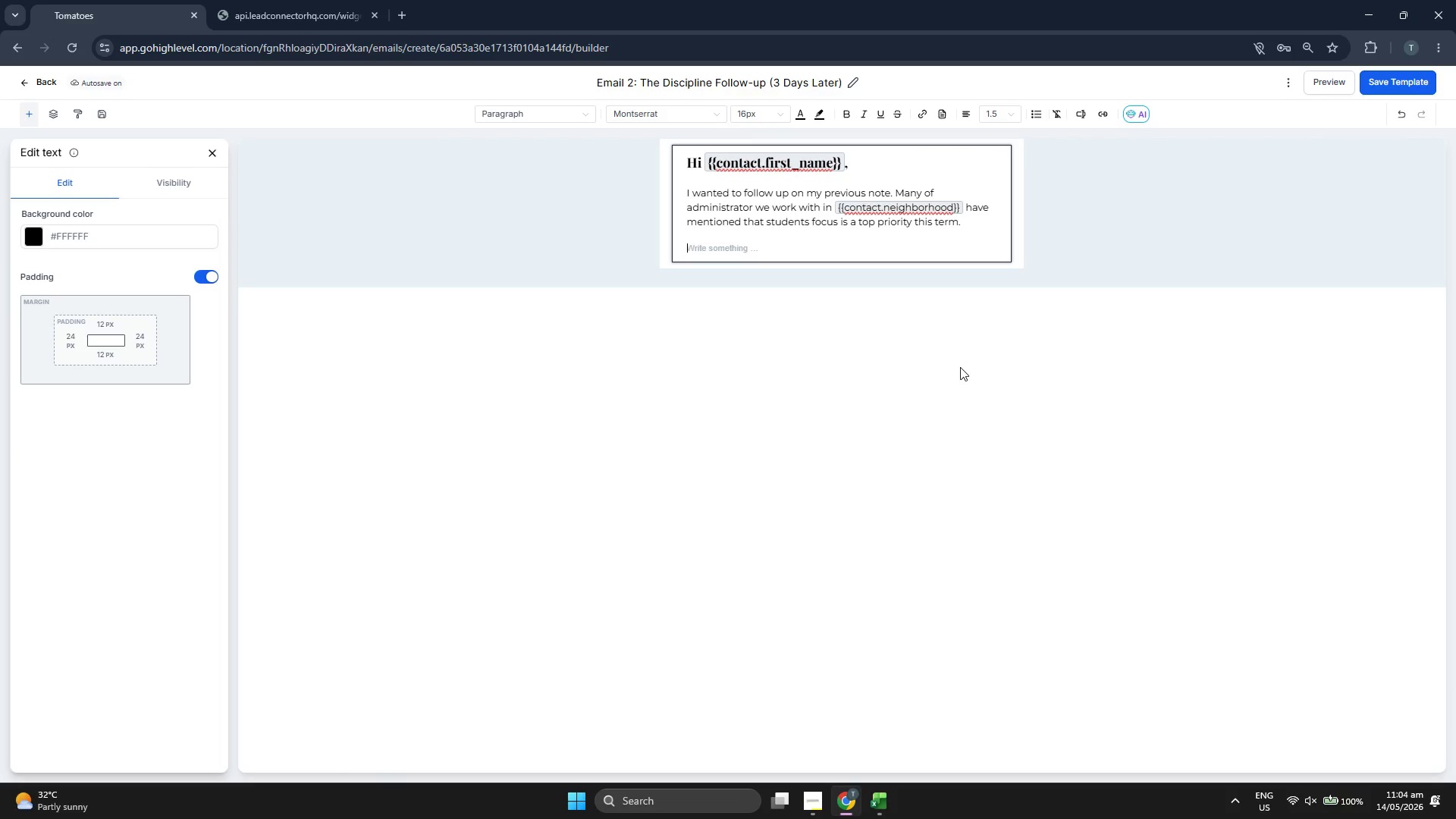 
key(CapsLock)
 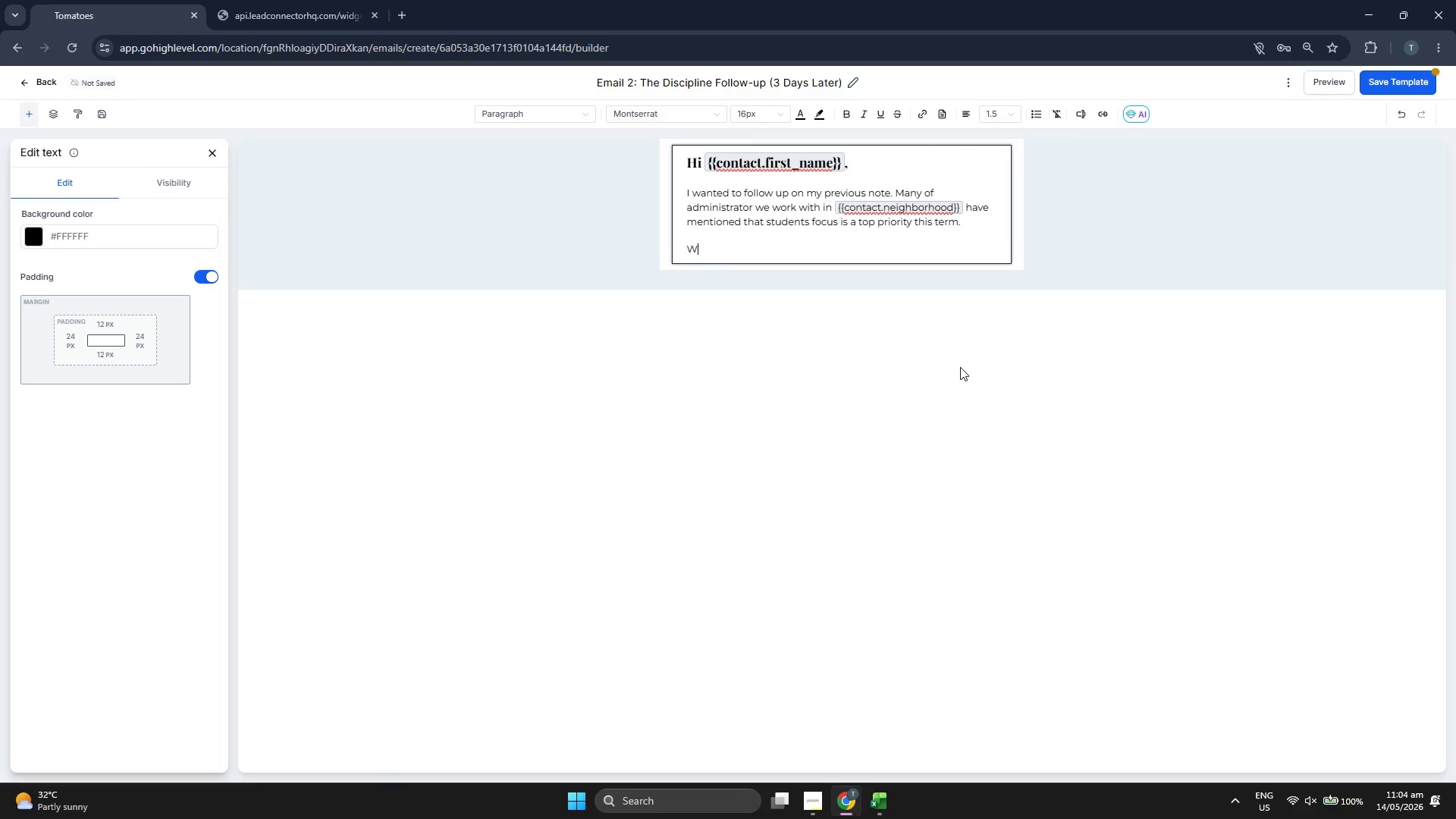 
key(W)
 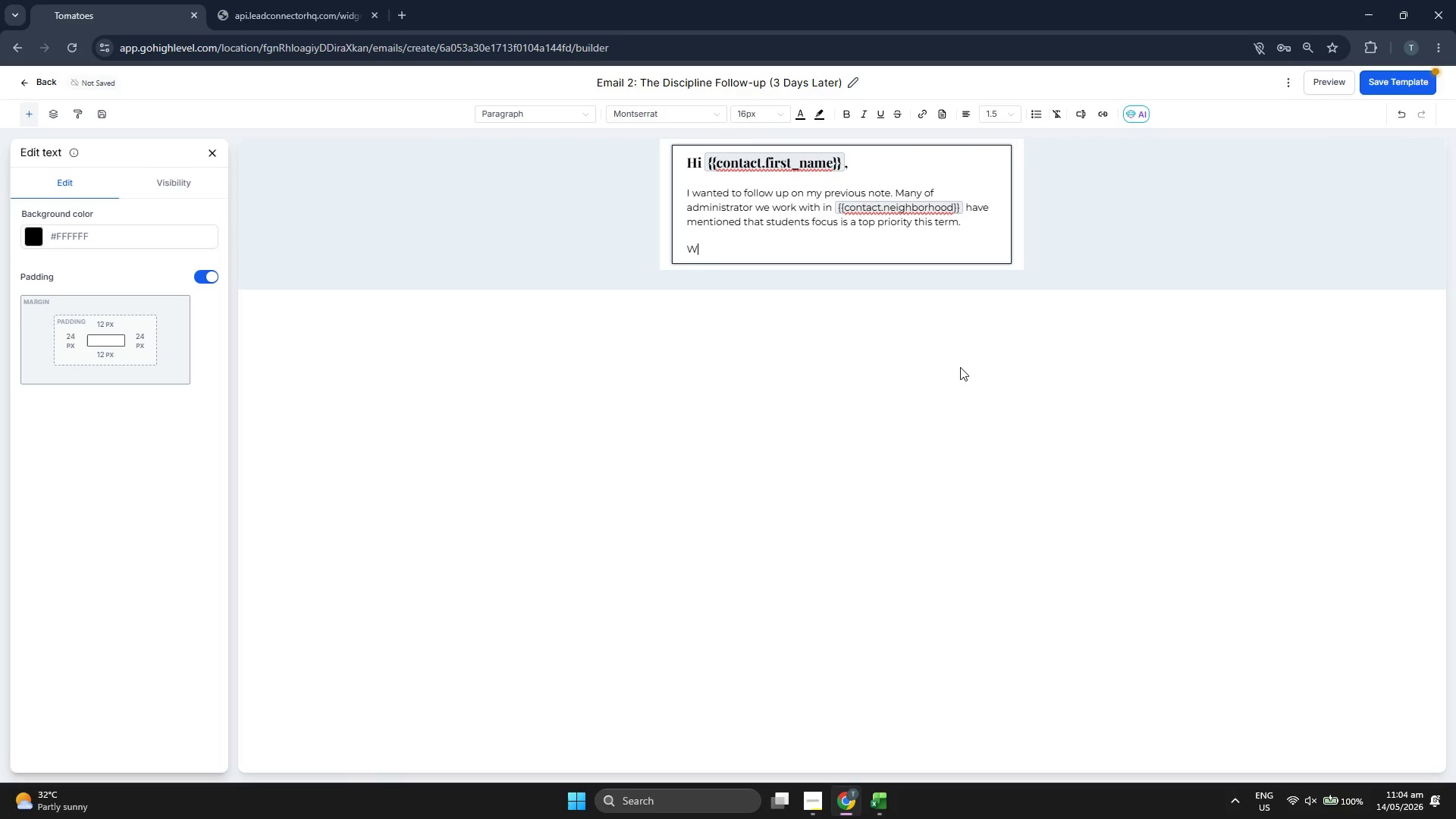 
key(CapsLock)
 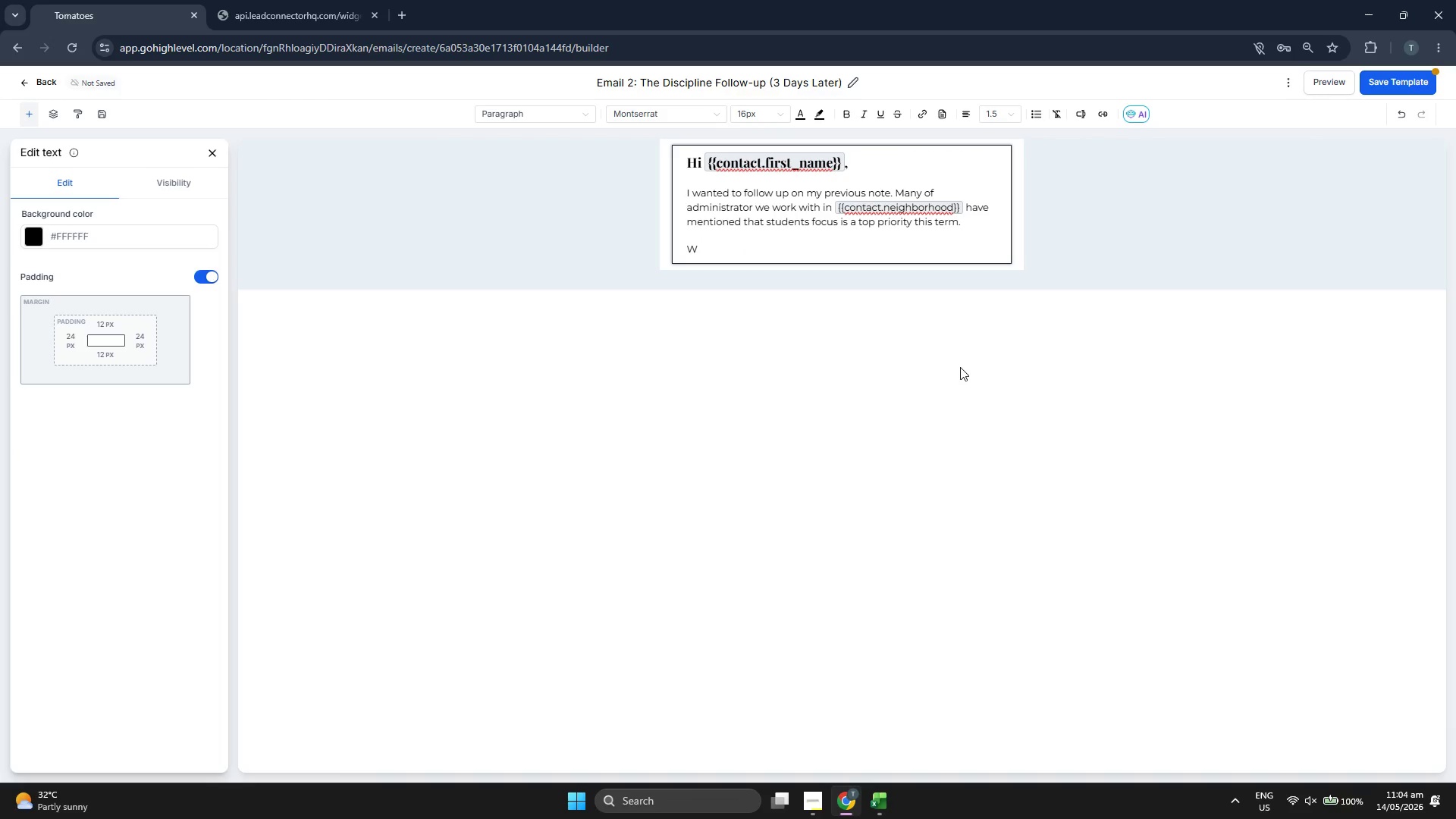 
key(H)
 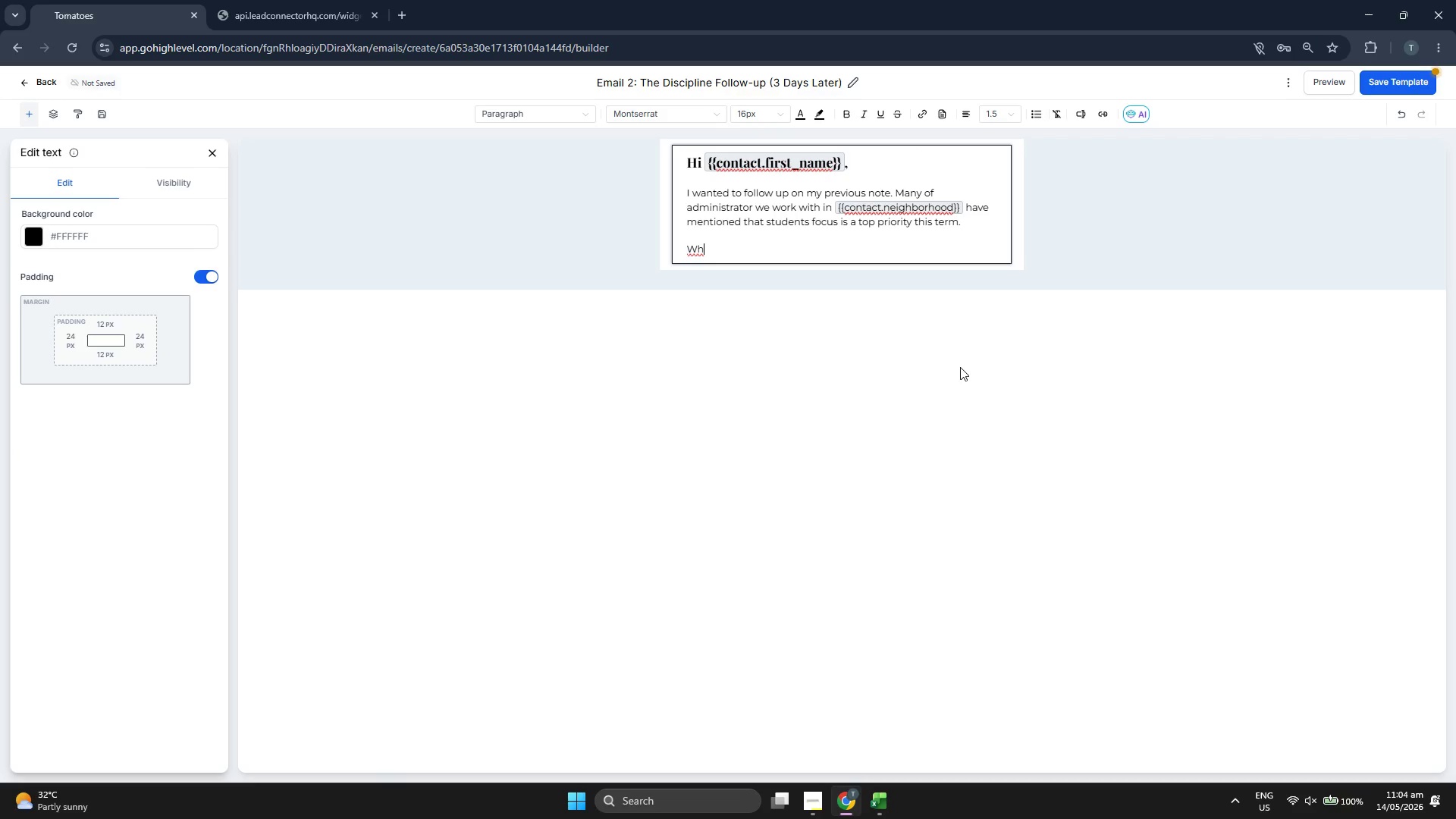 
type(ile Capoeira )
 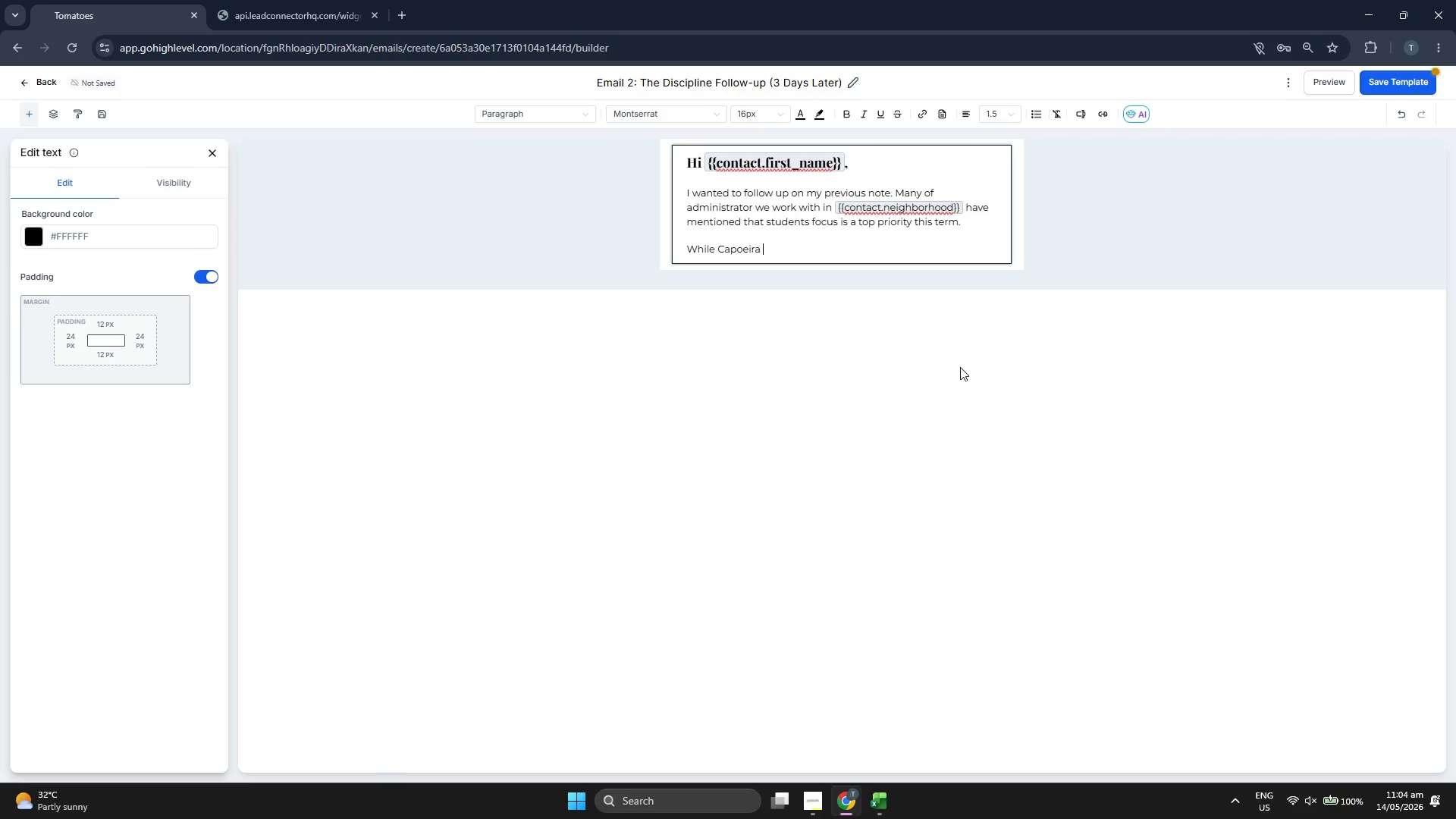 
type(and BJJ look like high-energy )
 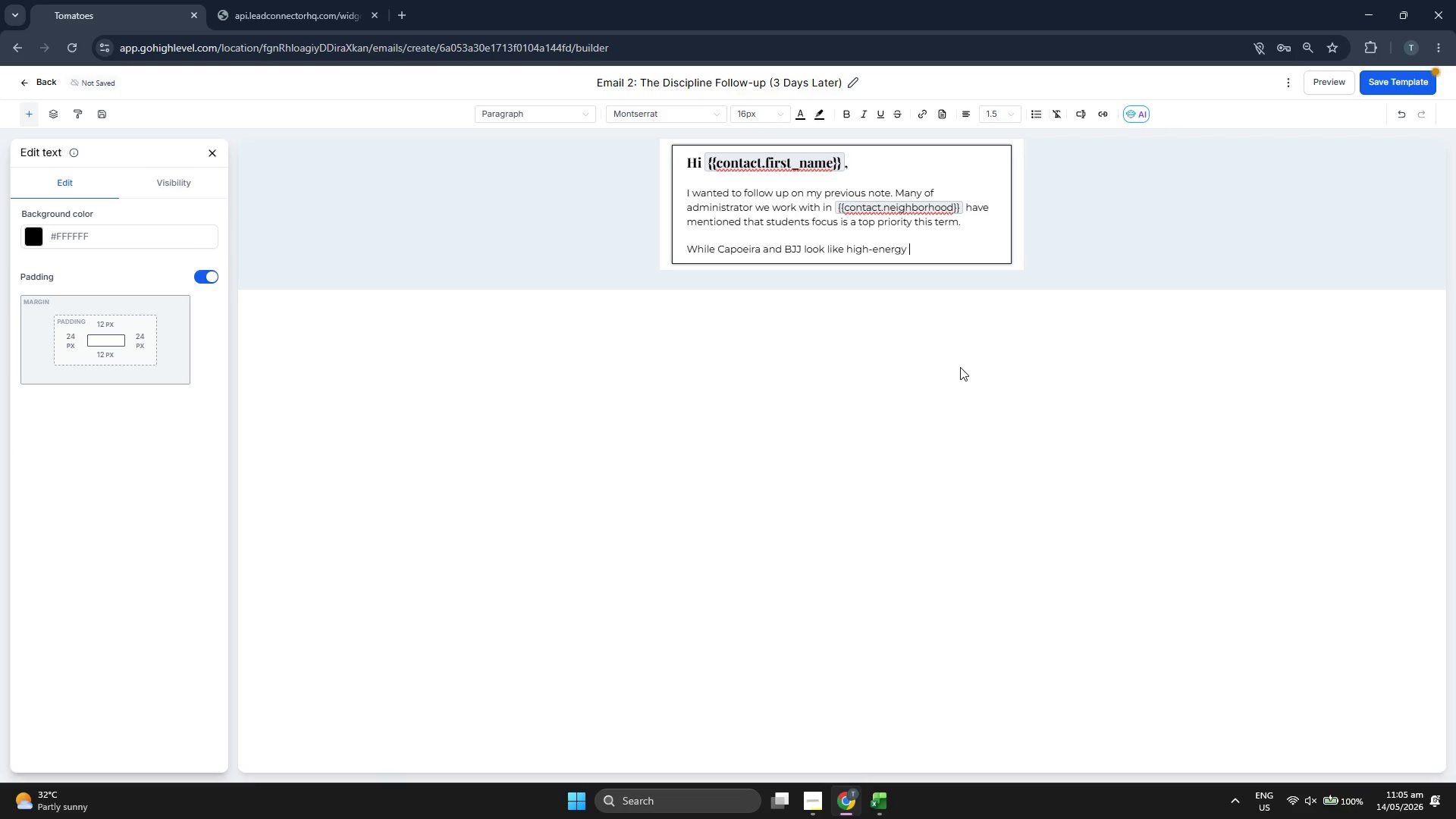 
wait(5.84)
 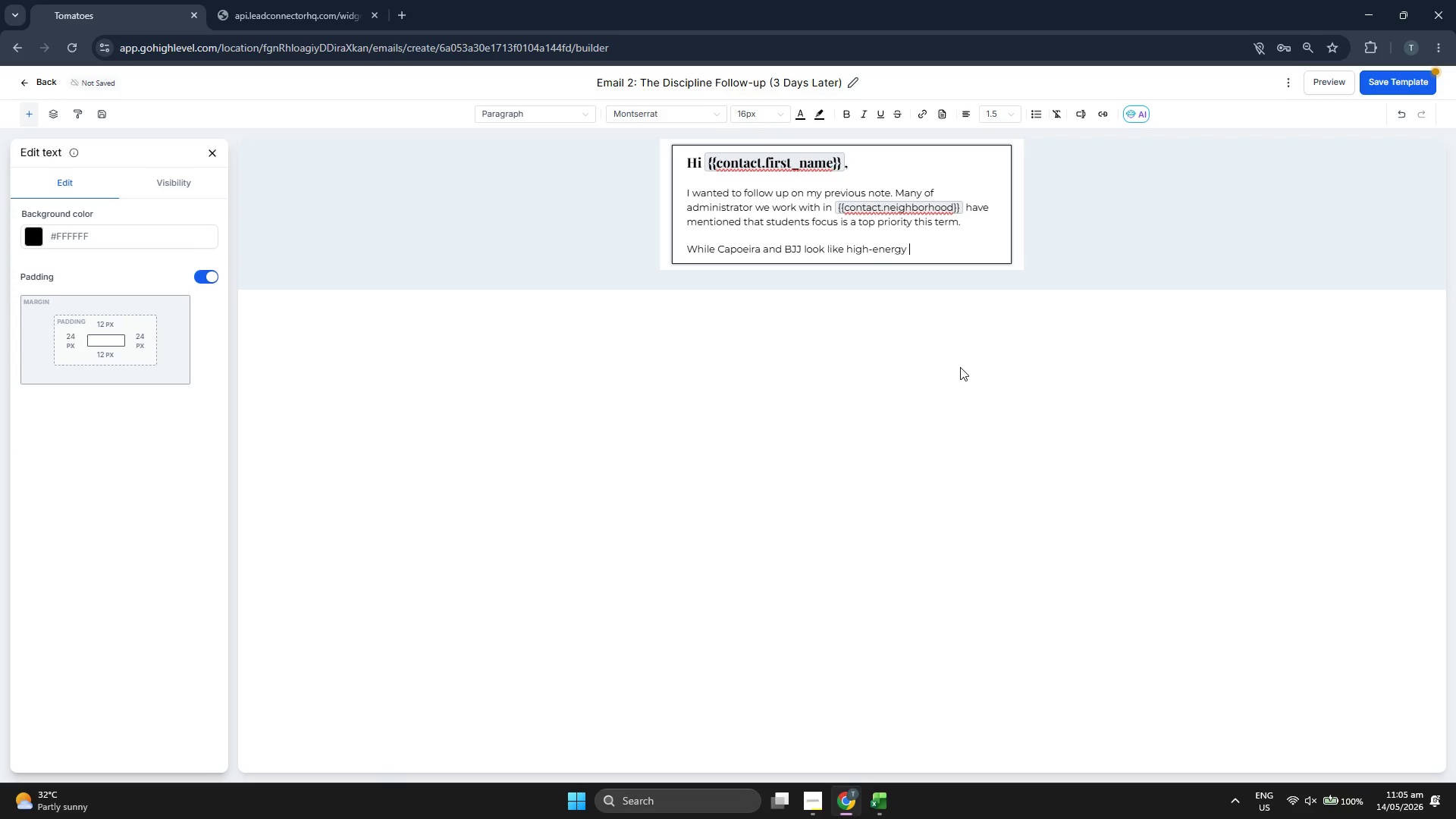 
key(M)
 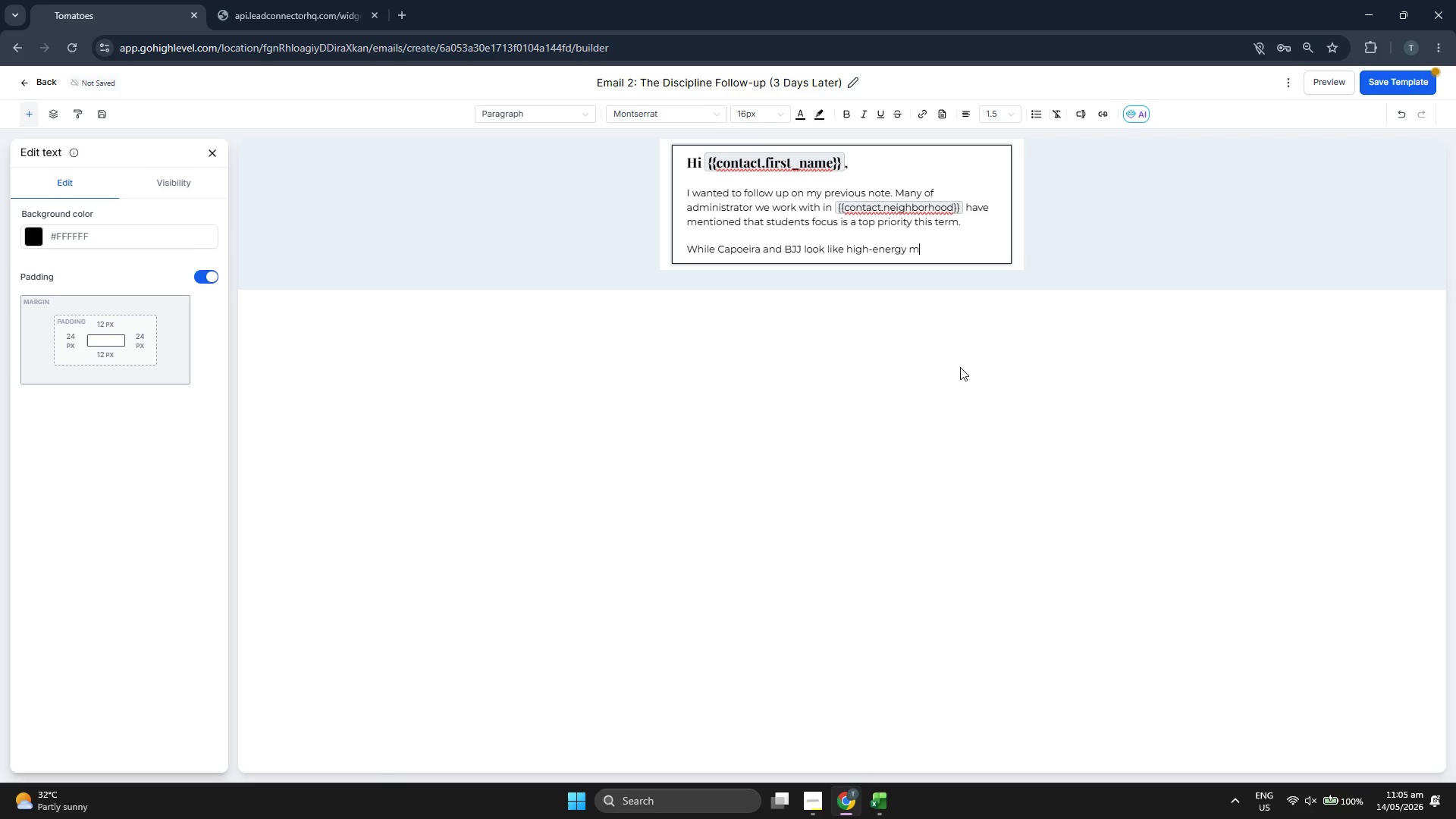 
type(artial )
 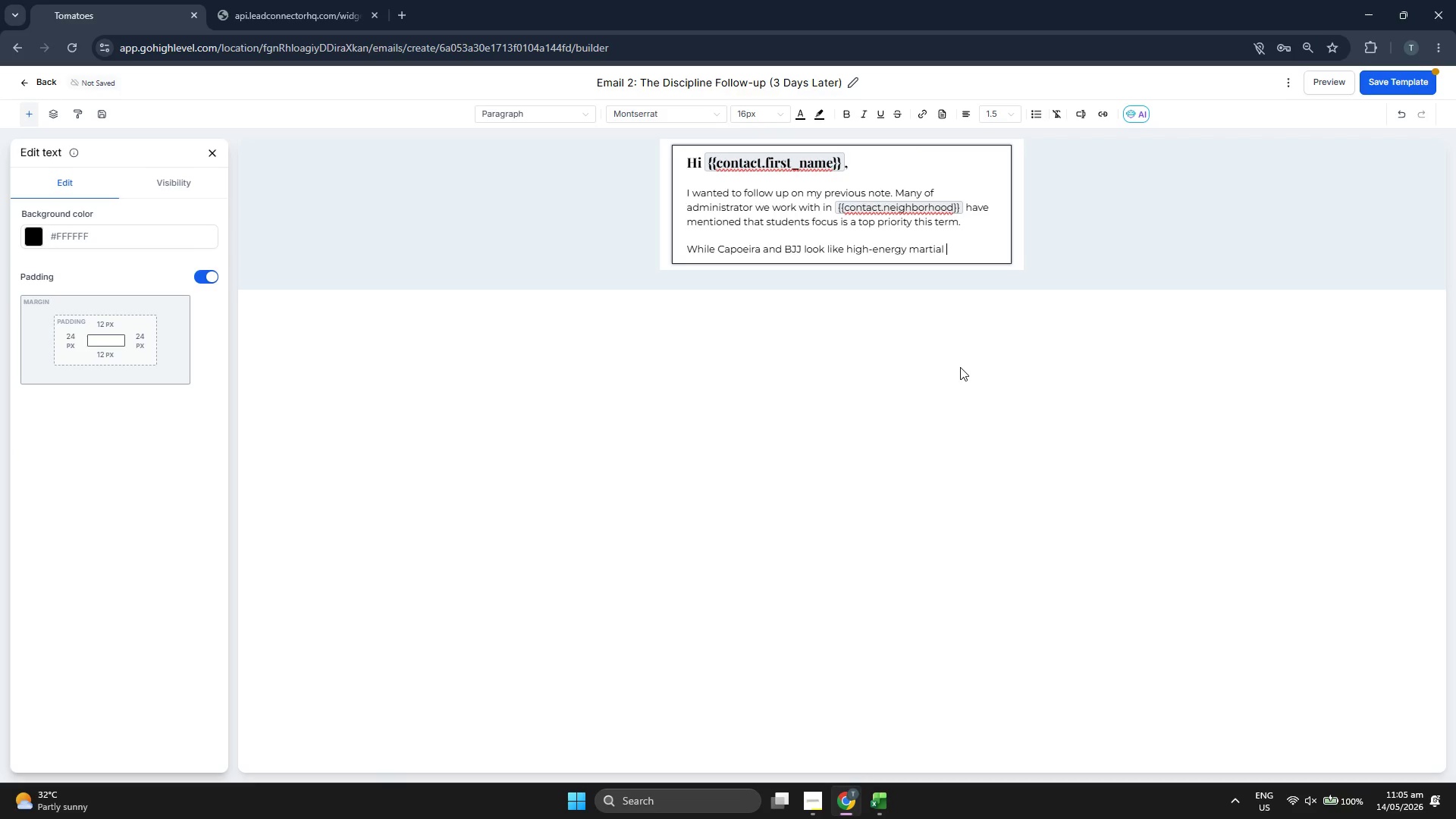 
type(arts  )
key(Backspace)
 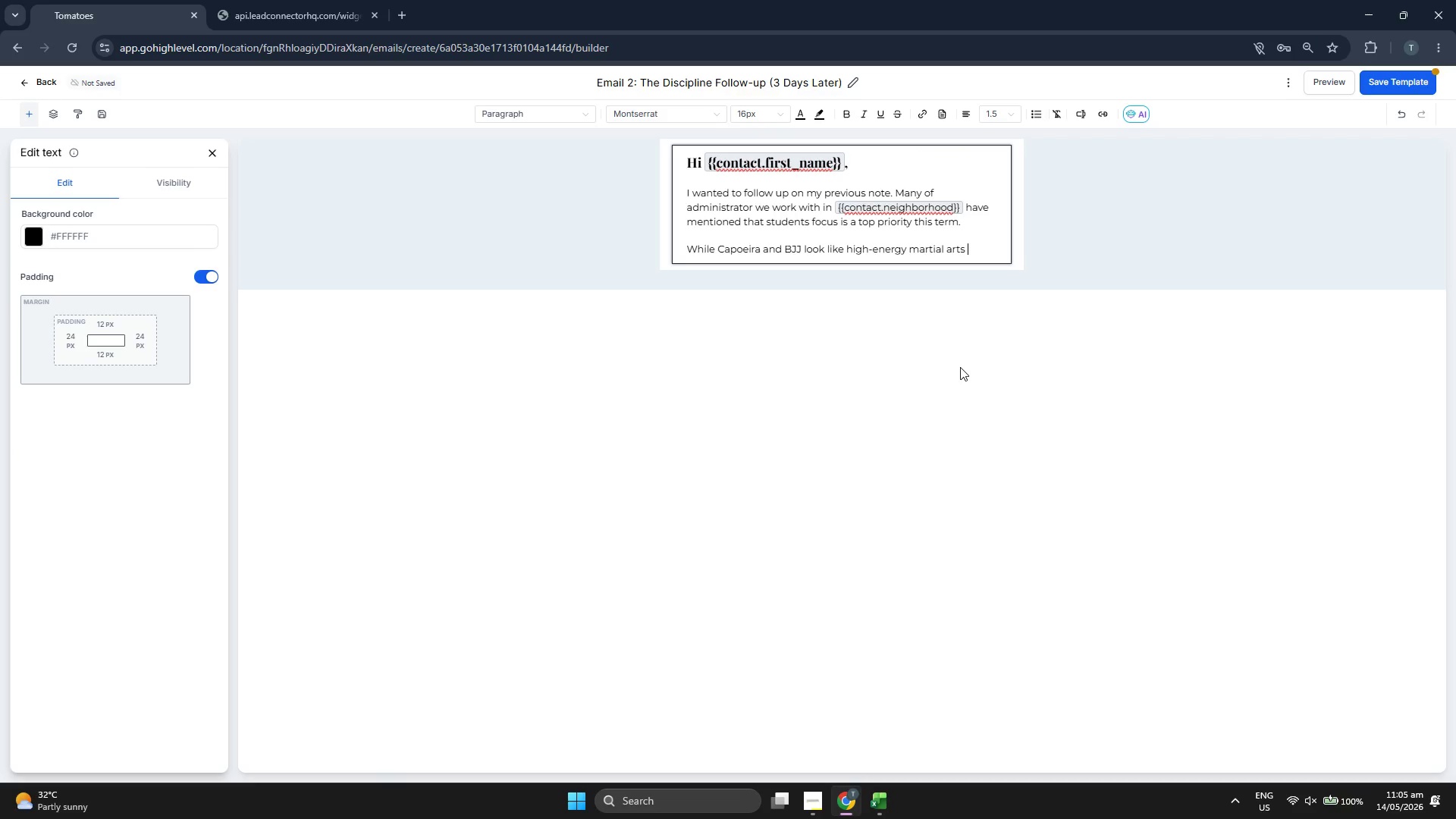 
key(Backspace)
 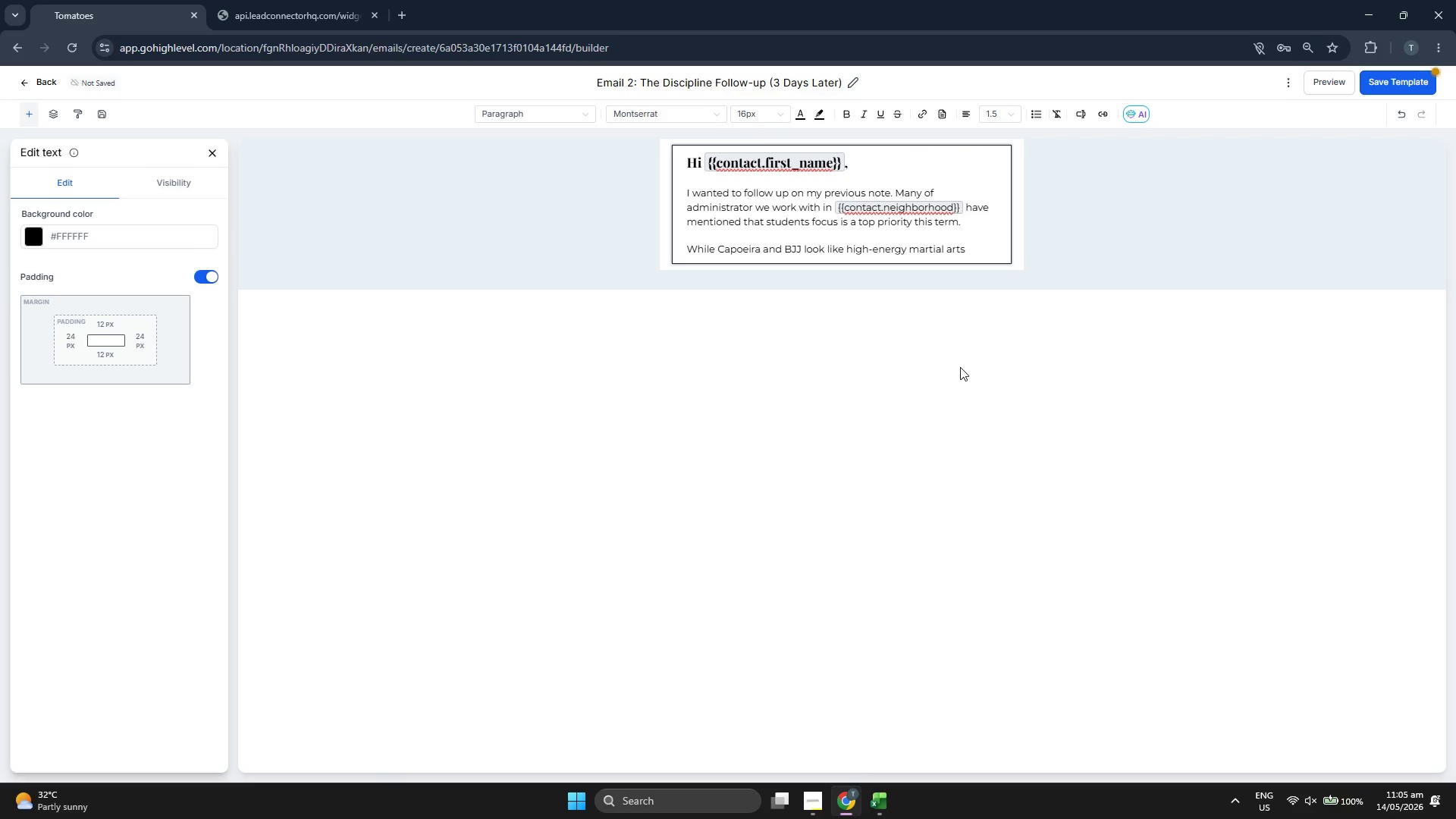 
key(Space)
 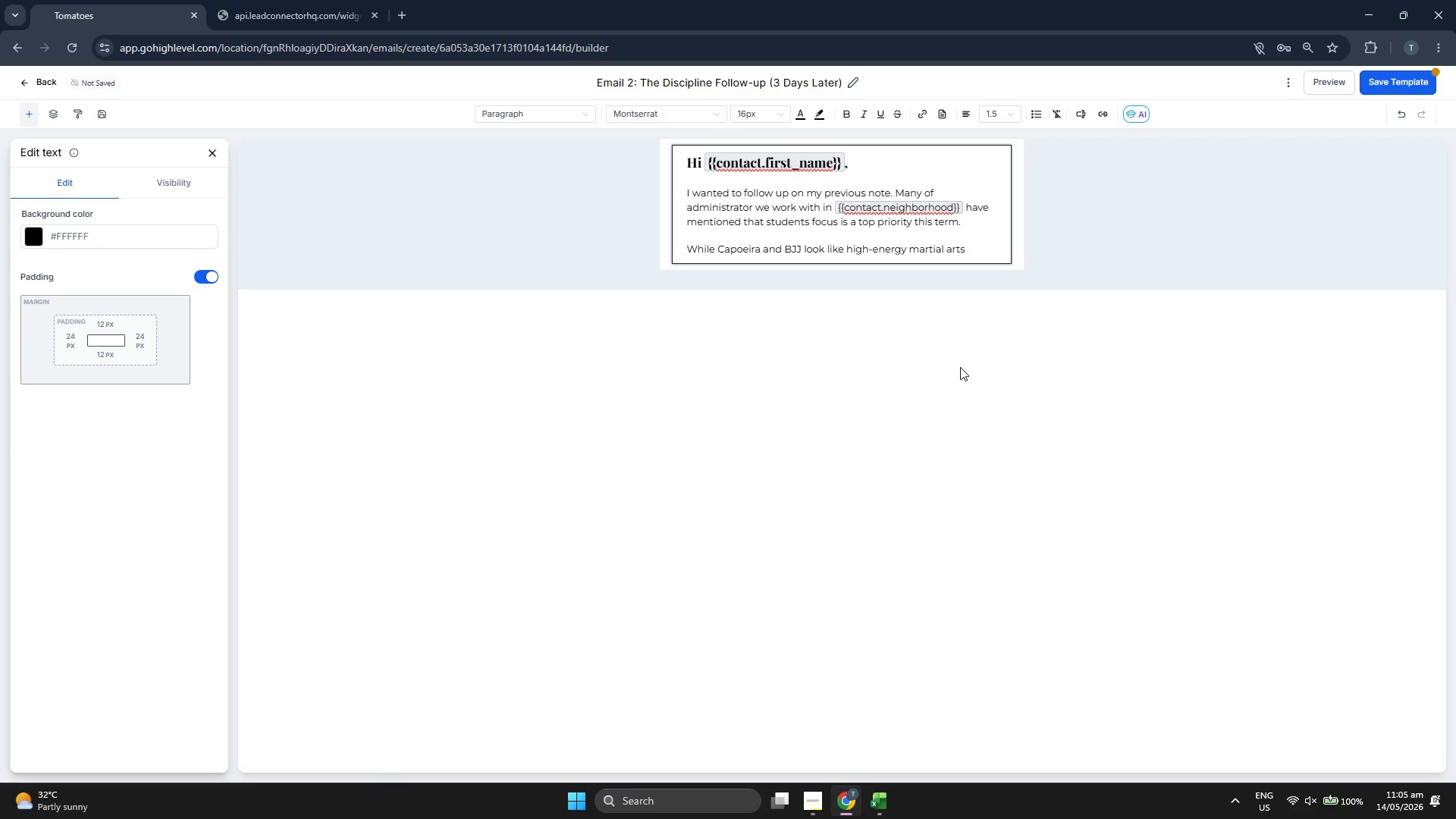 
key(Backspace)
type( on the surface )
key(Backspace)
type(, the )
 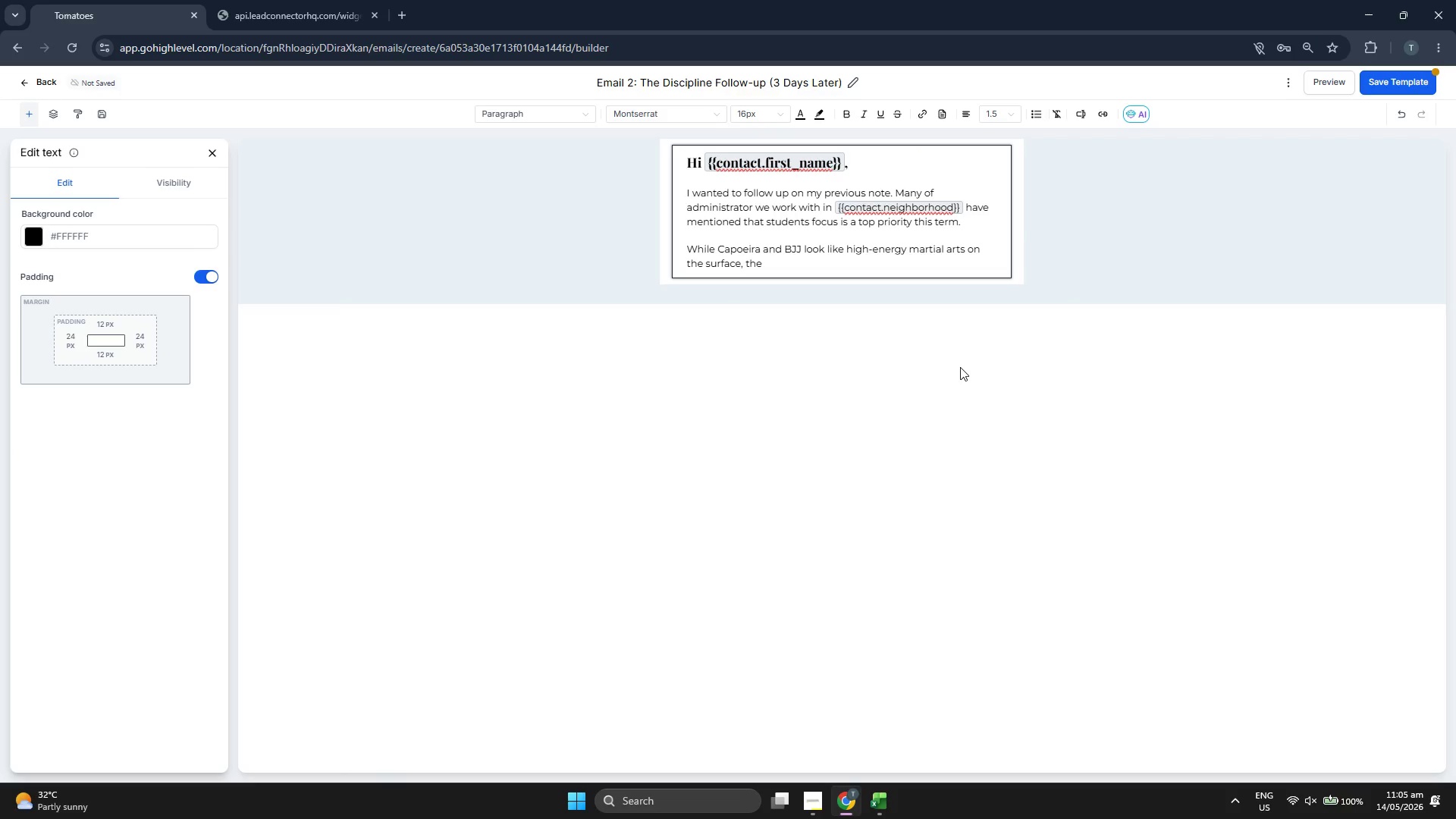 
type("Grace" IN )
key(Backspace)
key(Backspace)
key(Backspace)
type(in our name refers to the mental clarity and emotional regulation wwe )
key(Backspace)
key(Backspace)
key(Backspace)
type(e teach.)